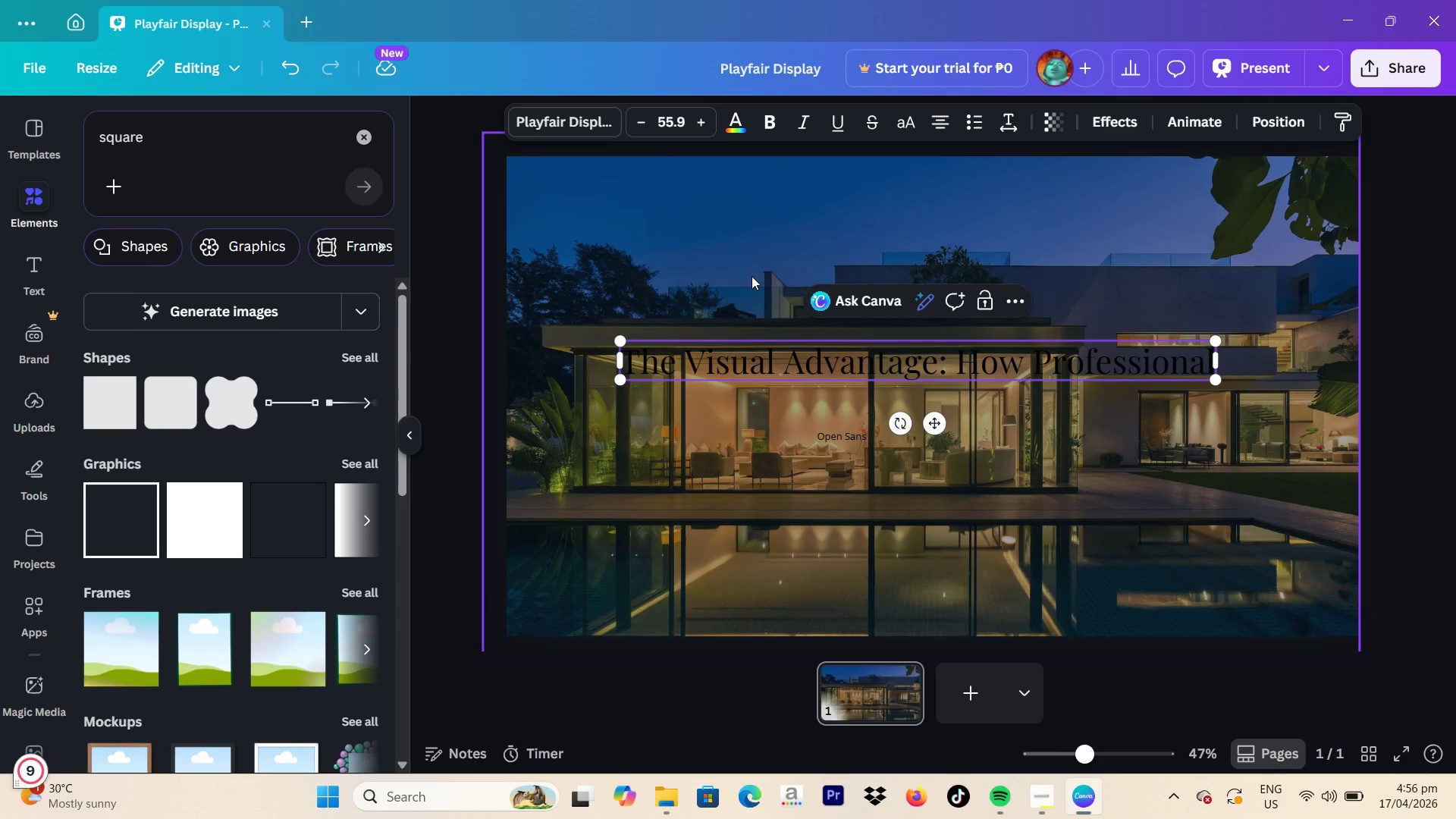 
key(ArrowRight)
 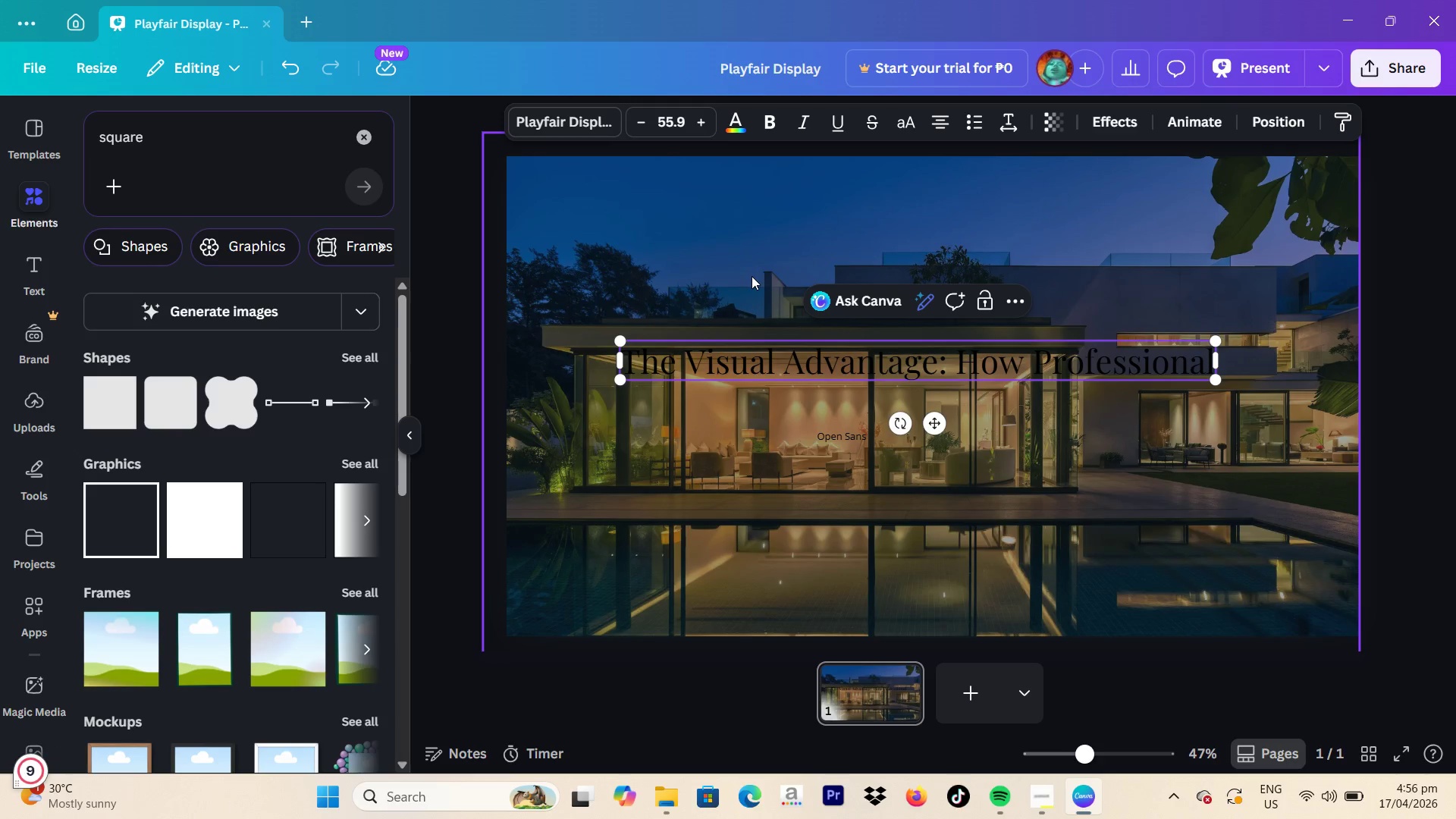 
key(Enter)
 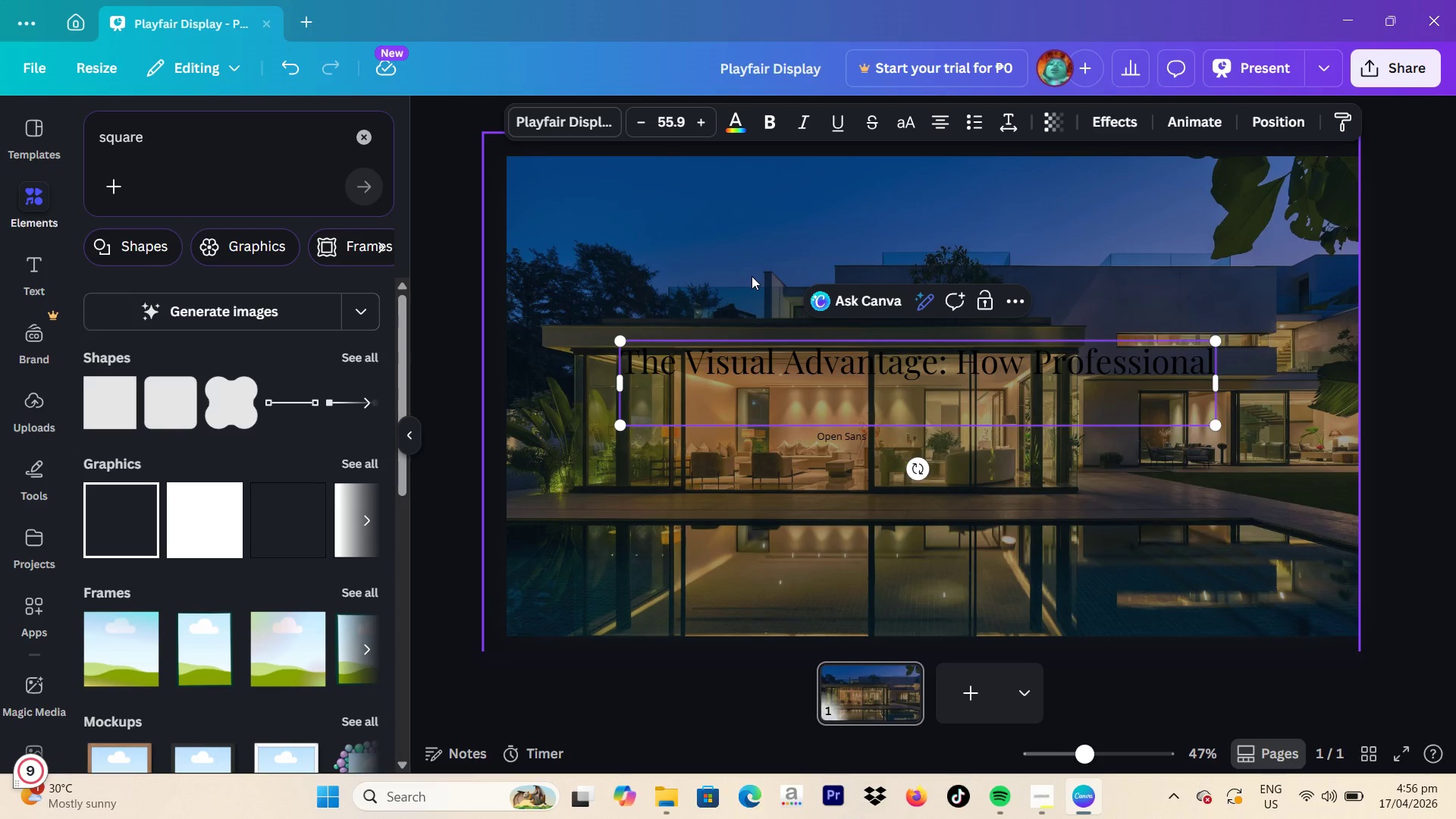 
key(Shift+ShiftLeft)
 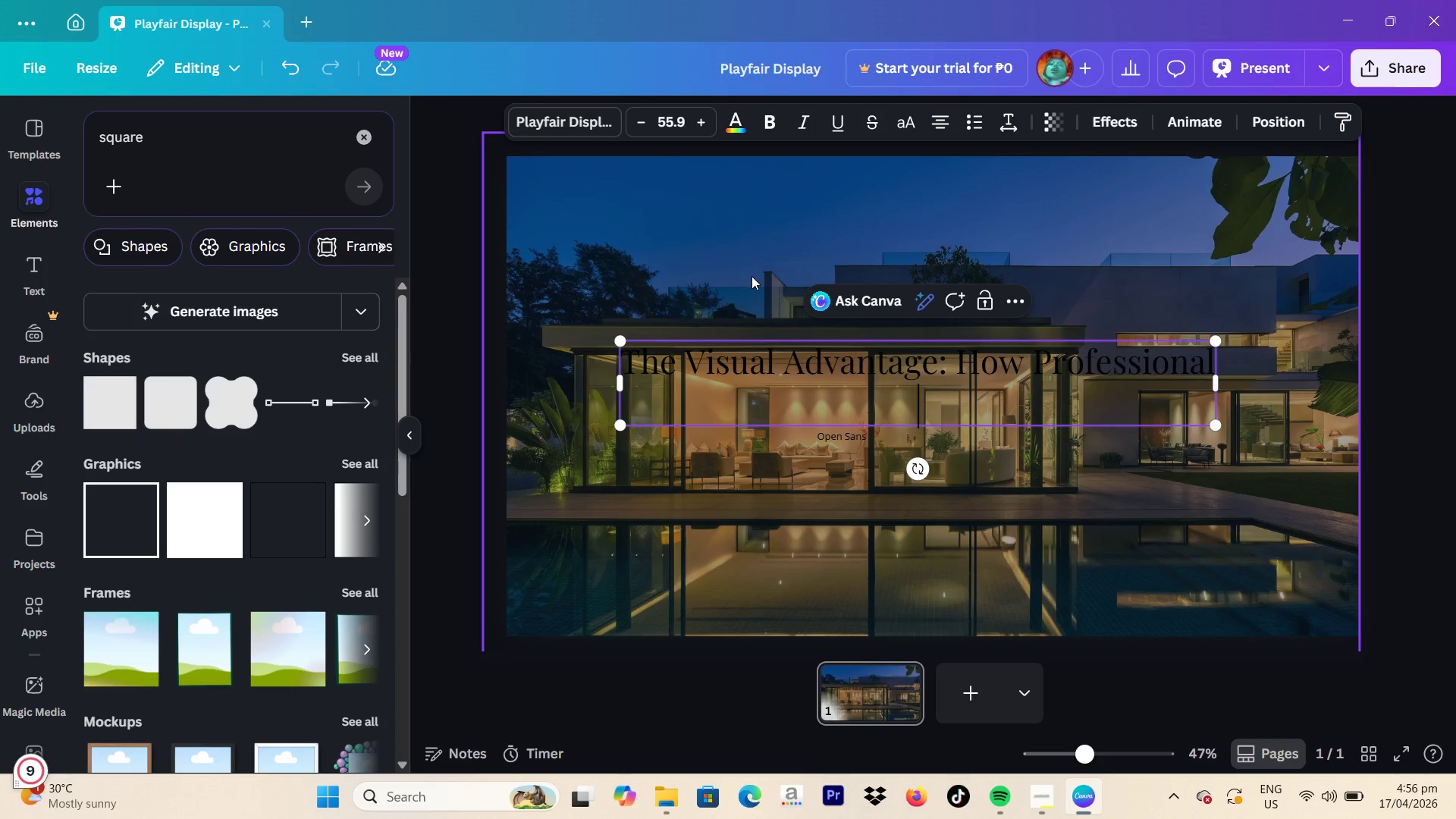 
key(Shift+P)
 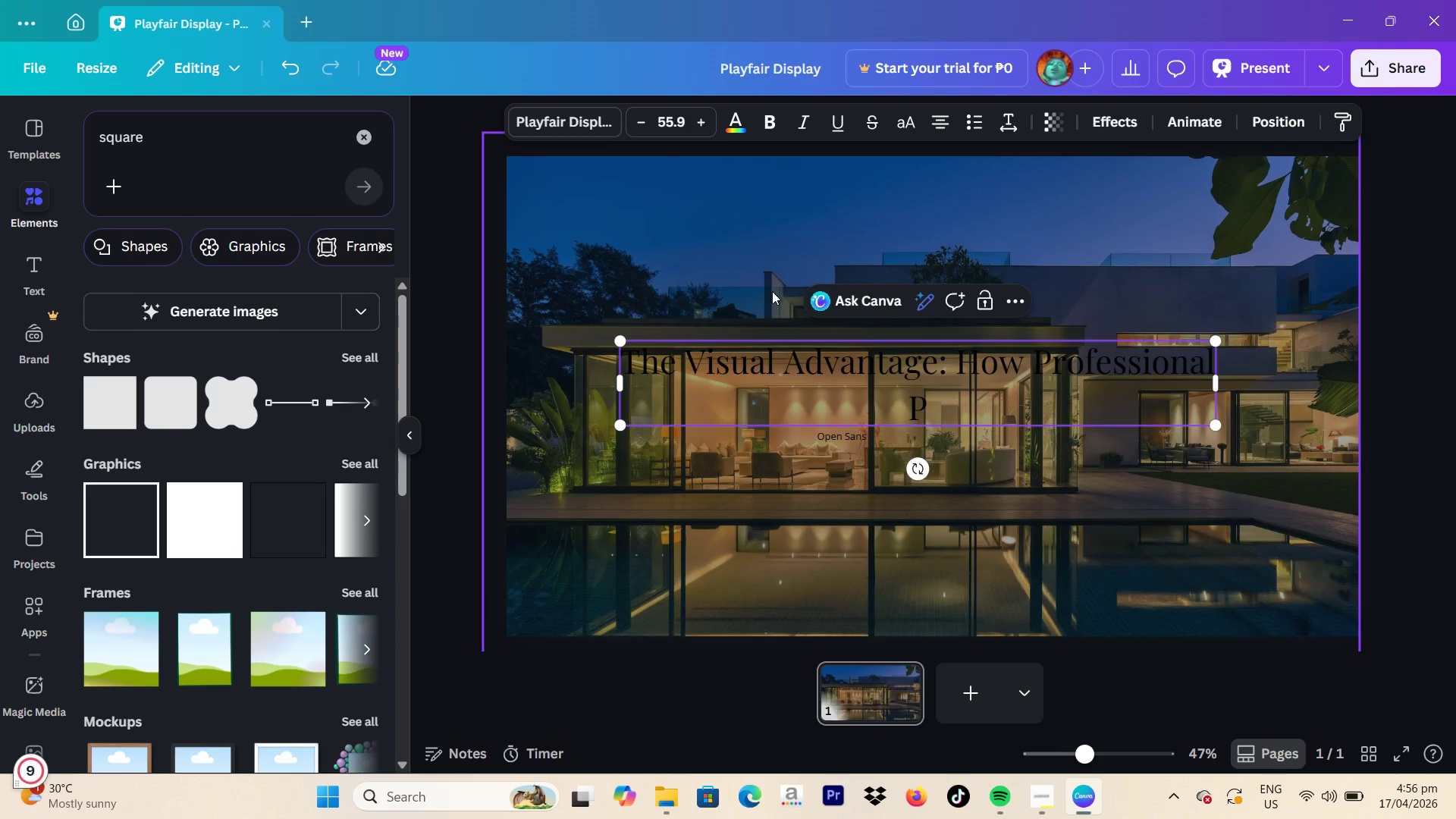 
type(hotography sells Homes Faster)
 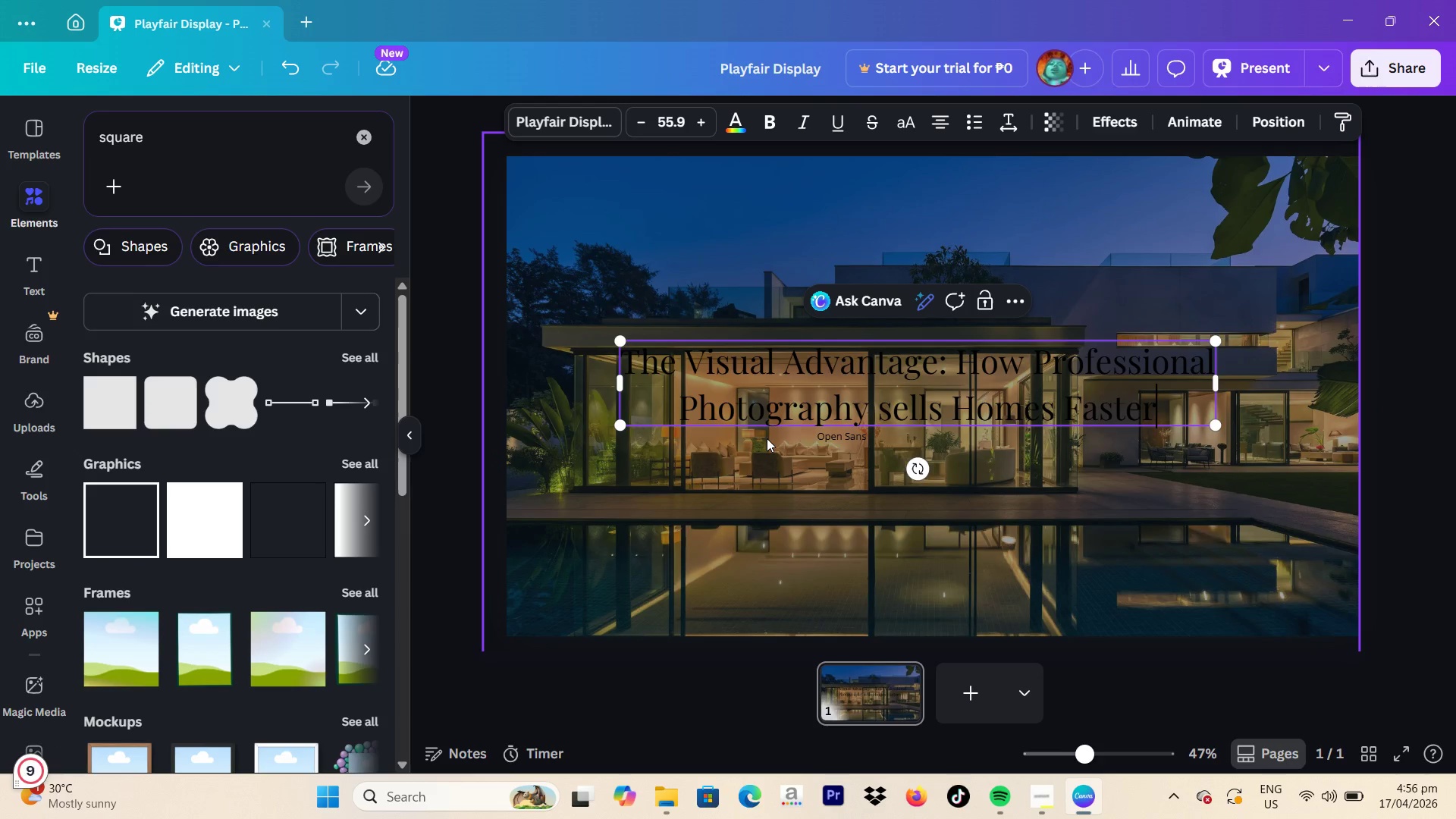 
wait(14.89)
 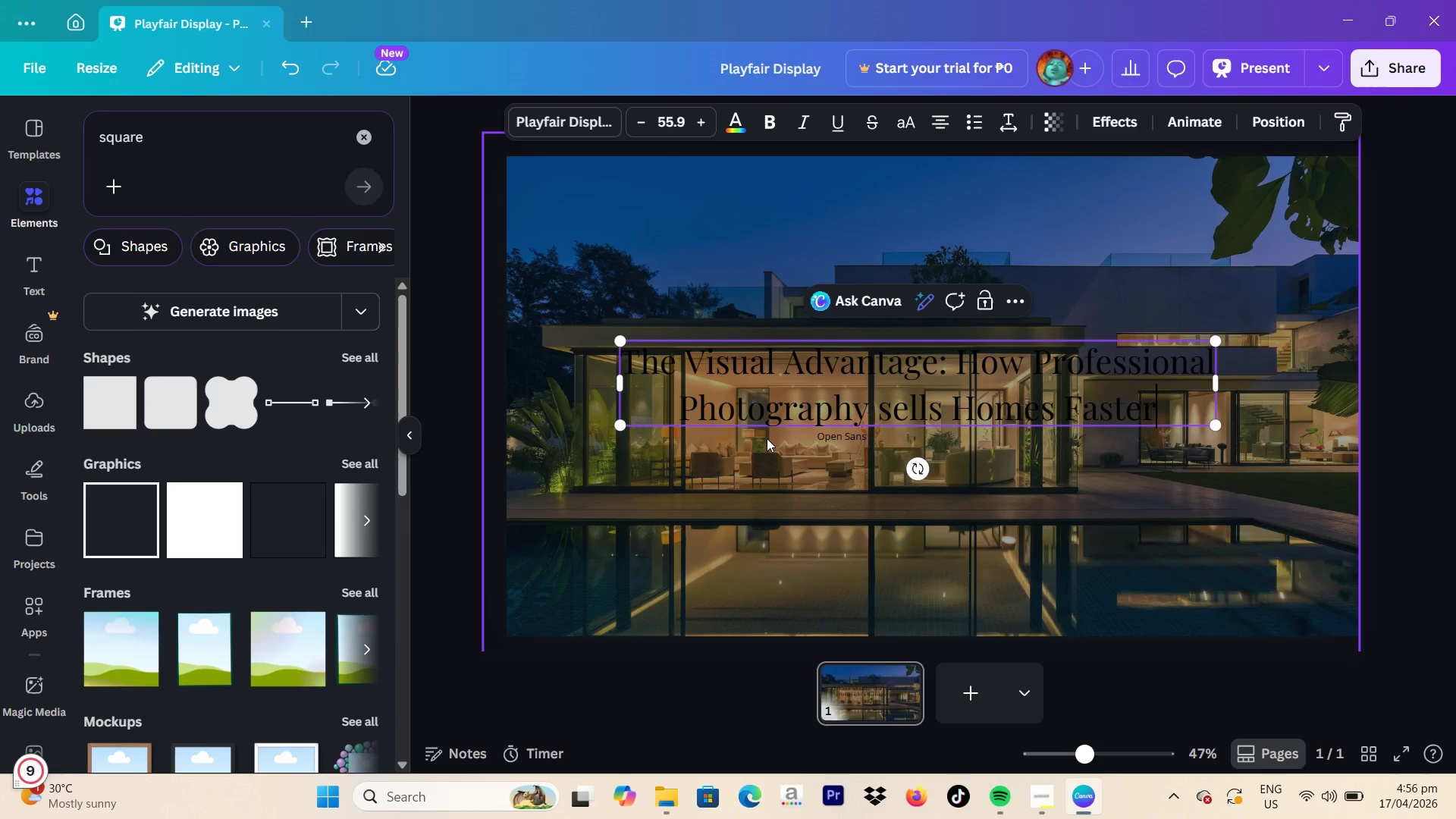 
left_click([843, 438])
 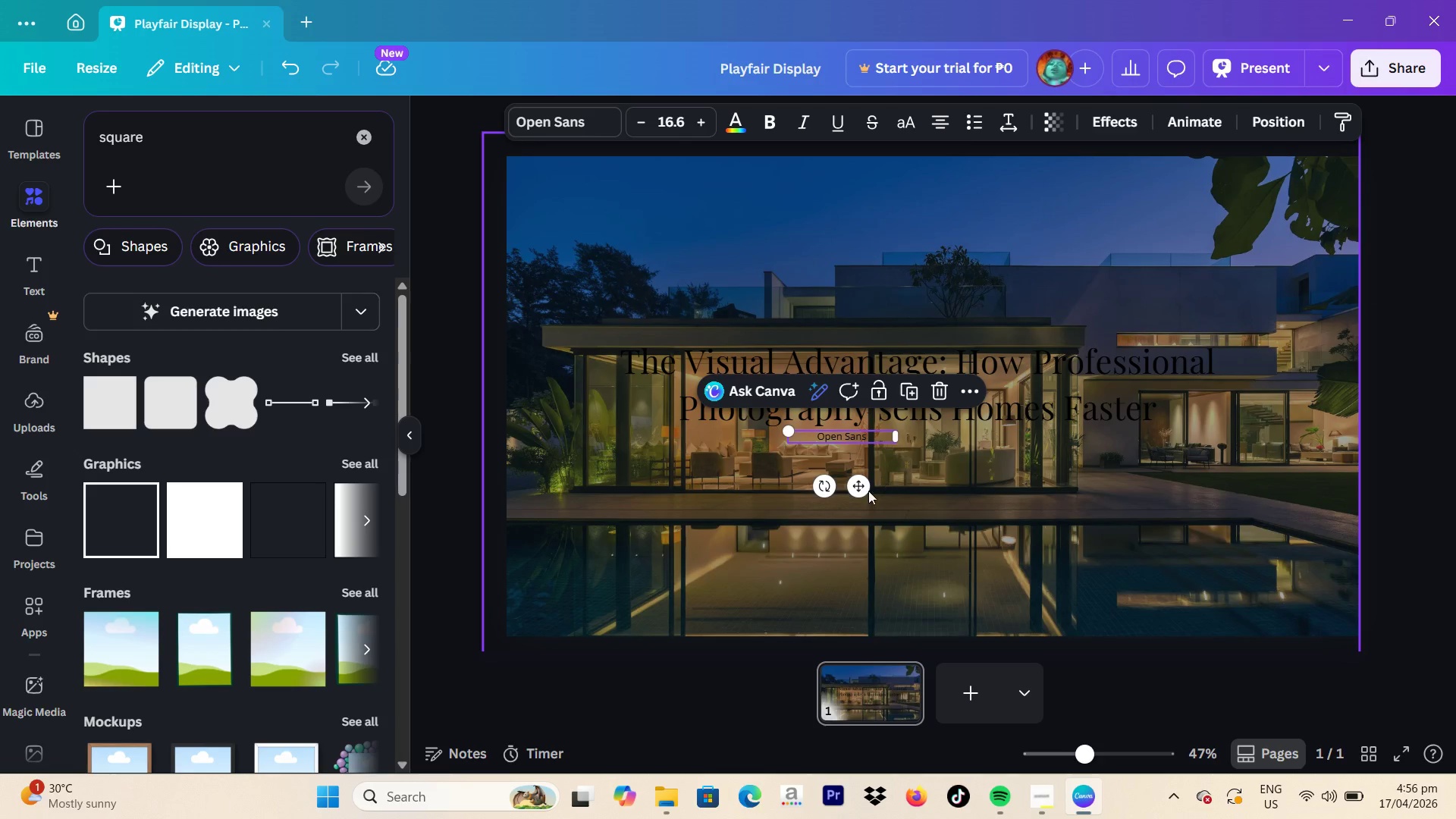 
left_click_drag(start_coordinate=[864, 493], to_coordinate=[930, 491])
 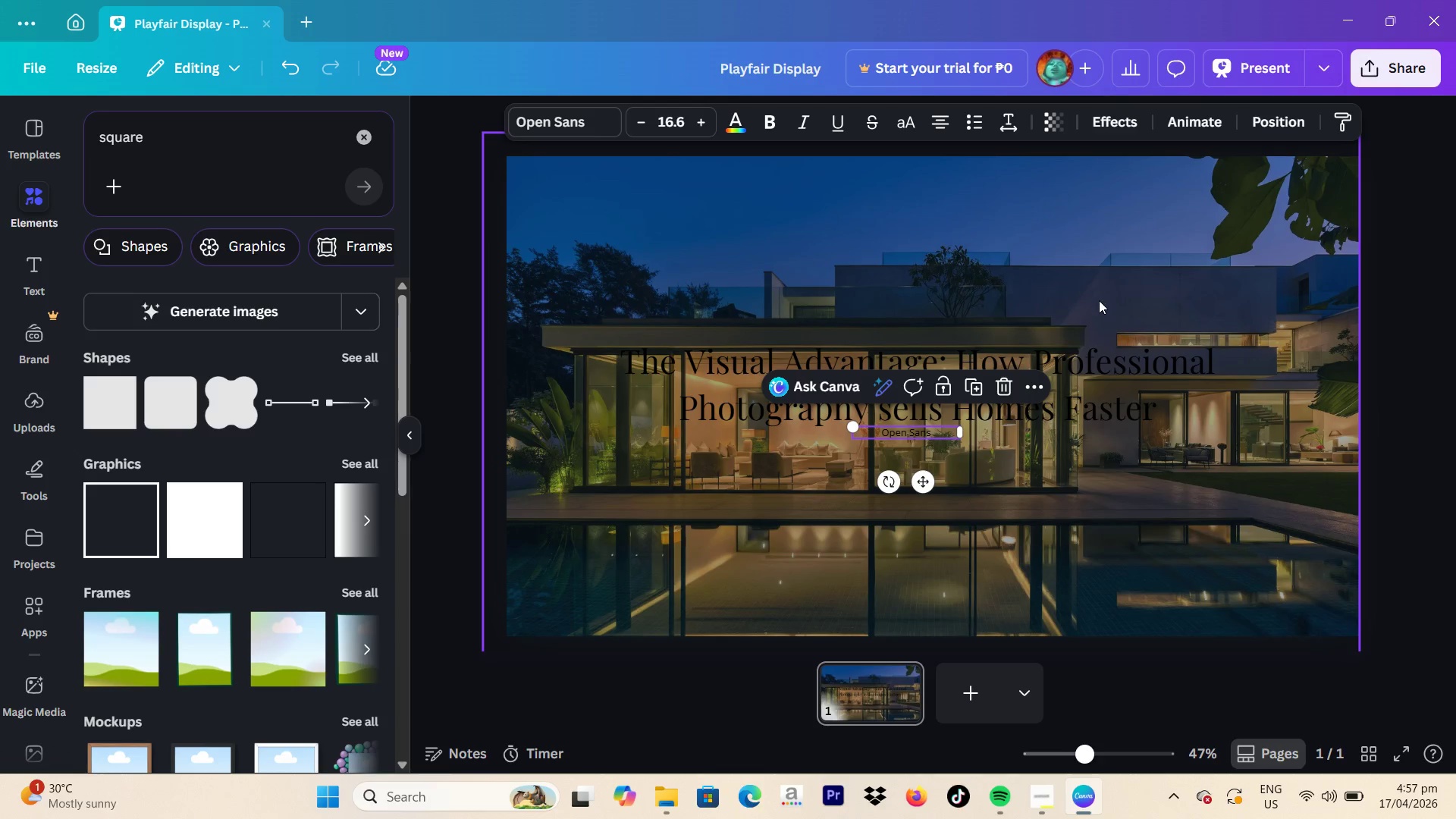 
left_click_drag(start_coordinate=[1100, 339], to_coordinate=[1100, 345])
 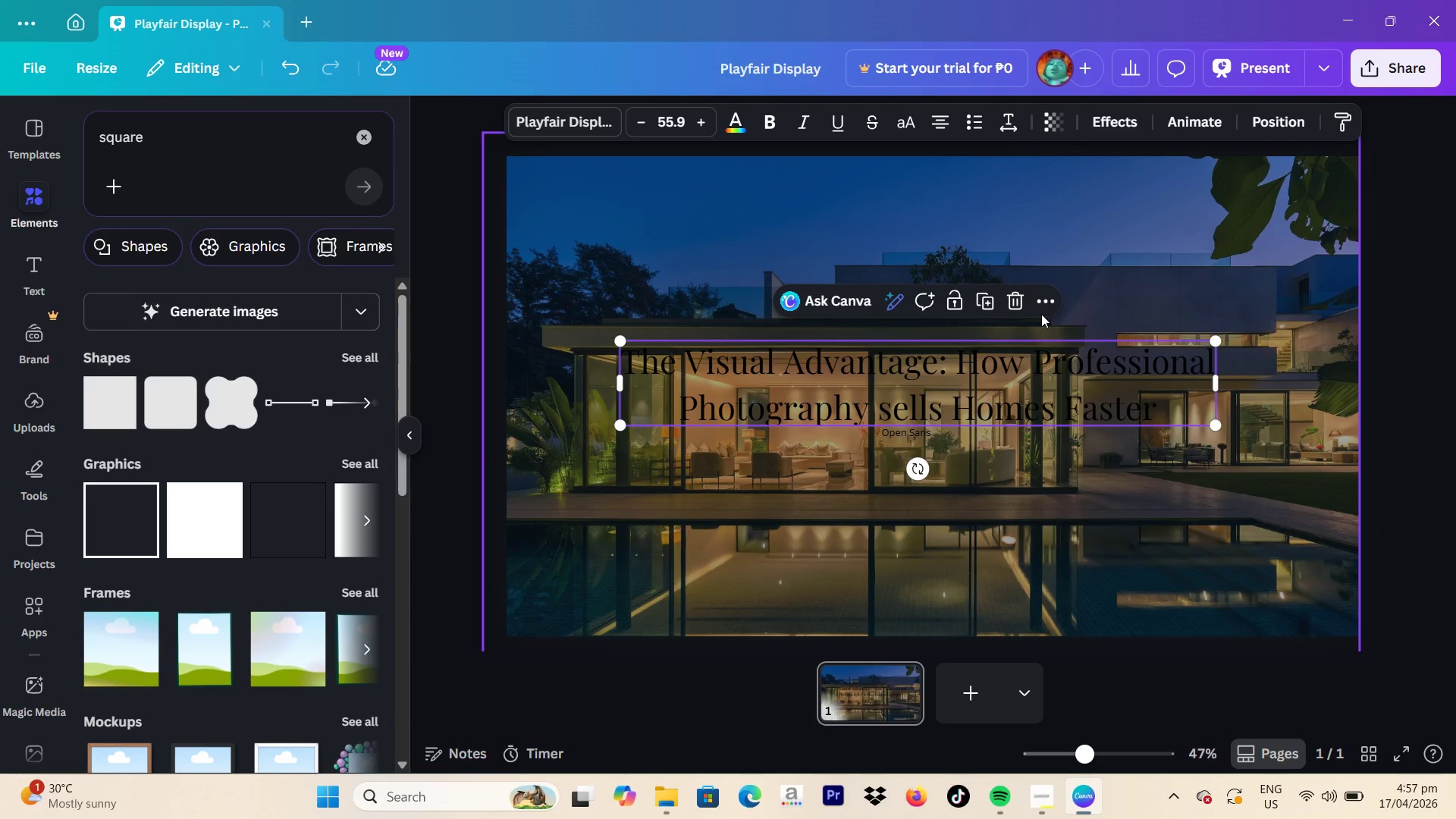 
left_click([1042, 307])
 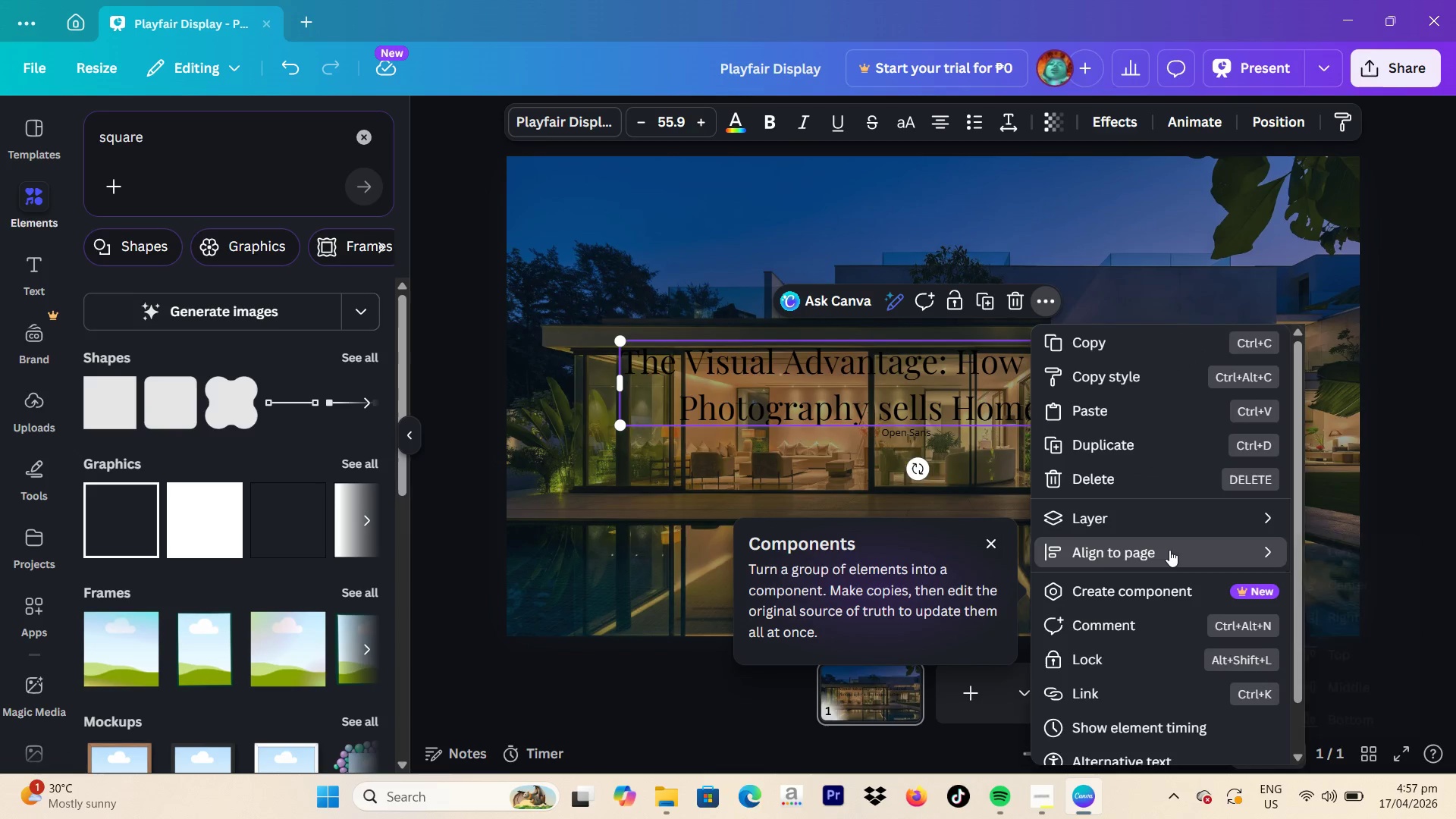 
left_click([1327, 577])
 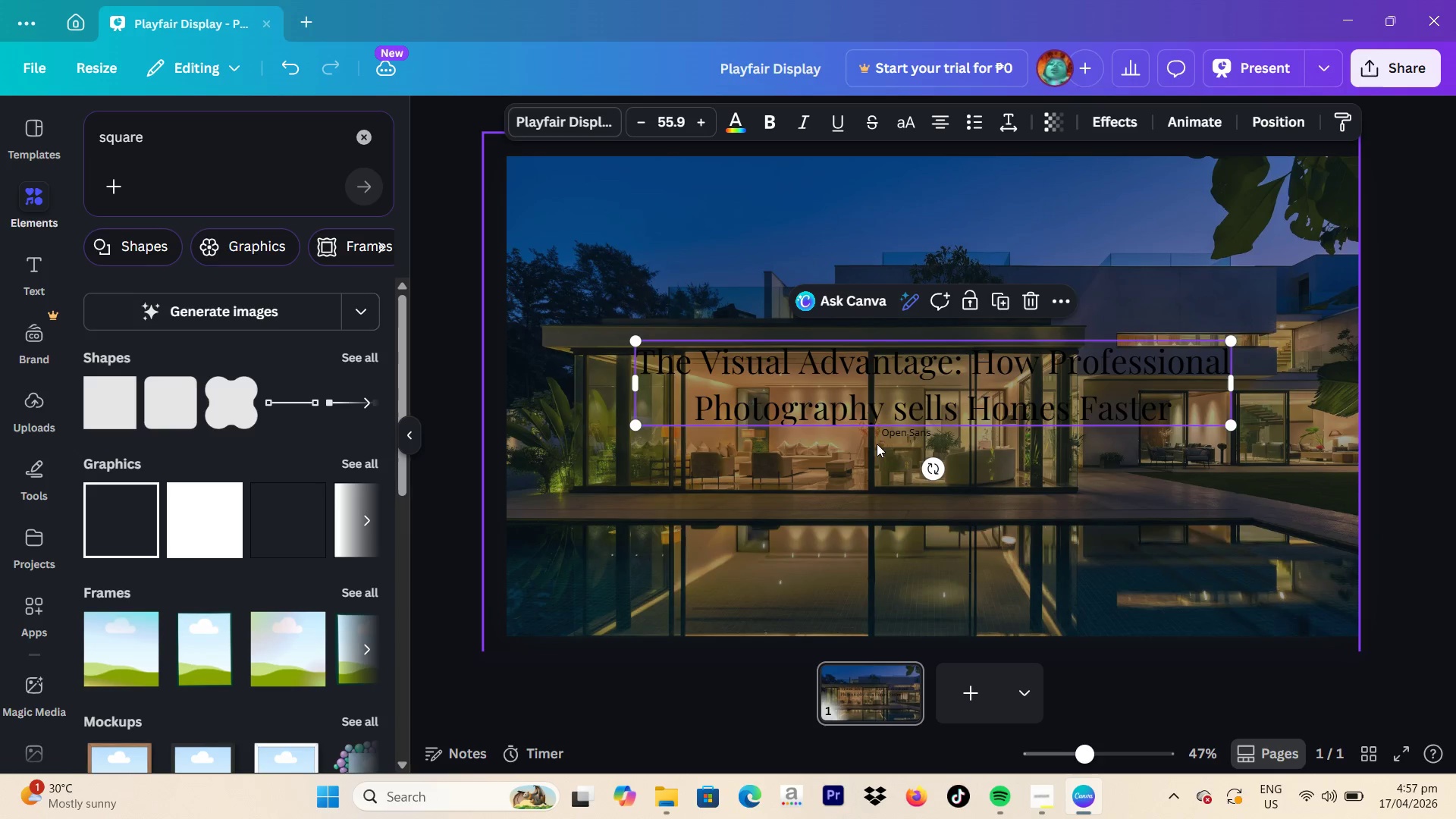 
left_click([901, 433])
 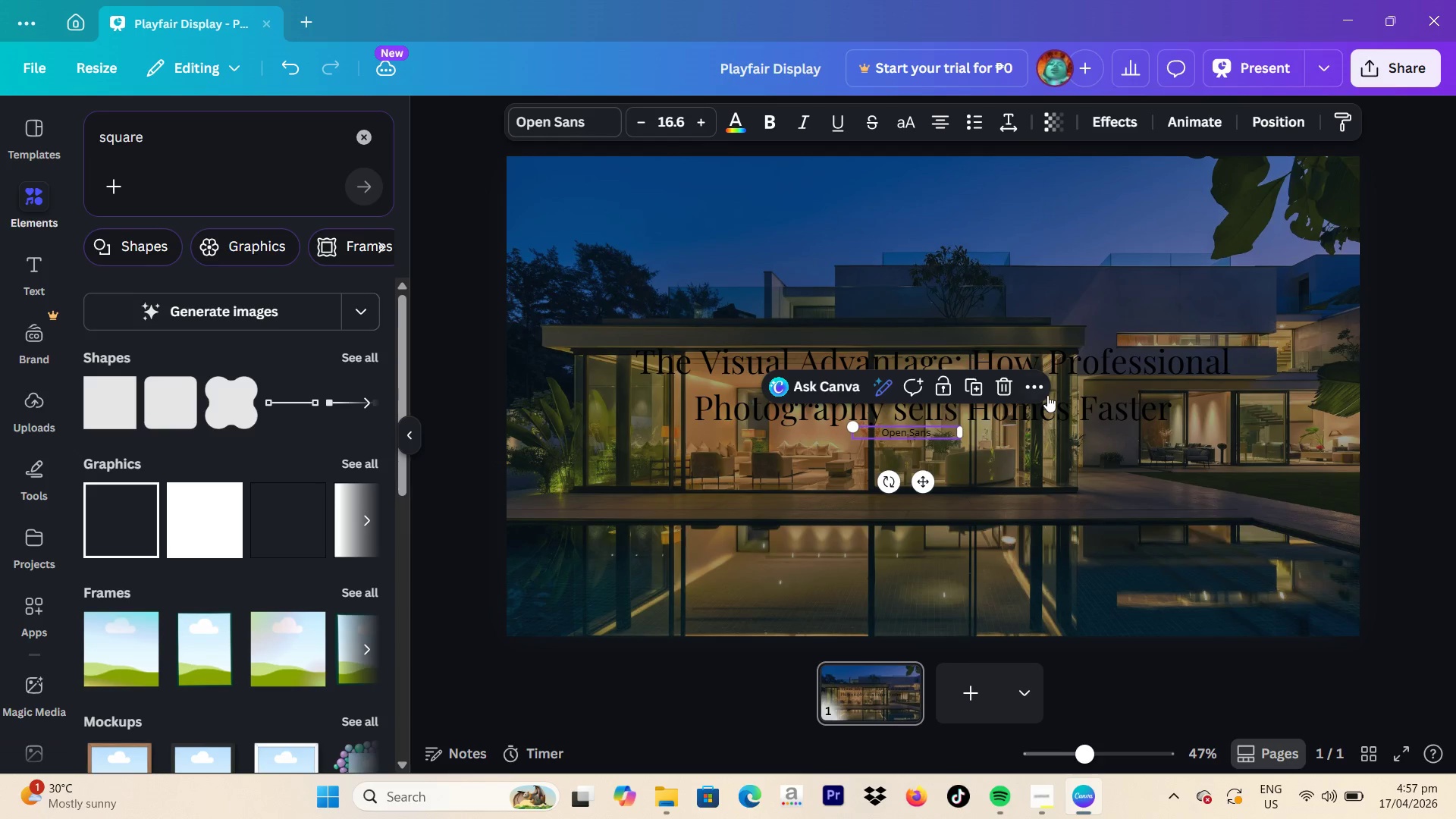 
left_click([1046, 394])
 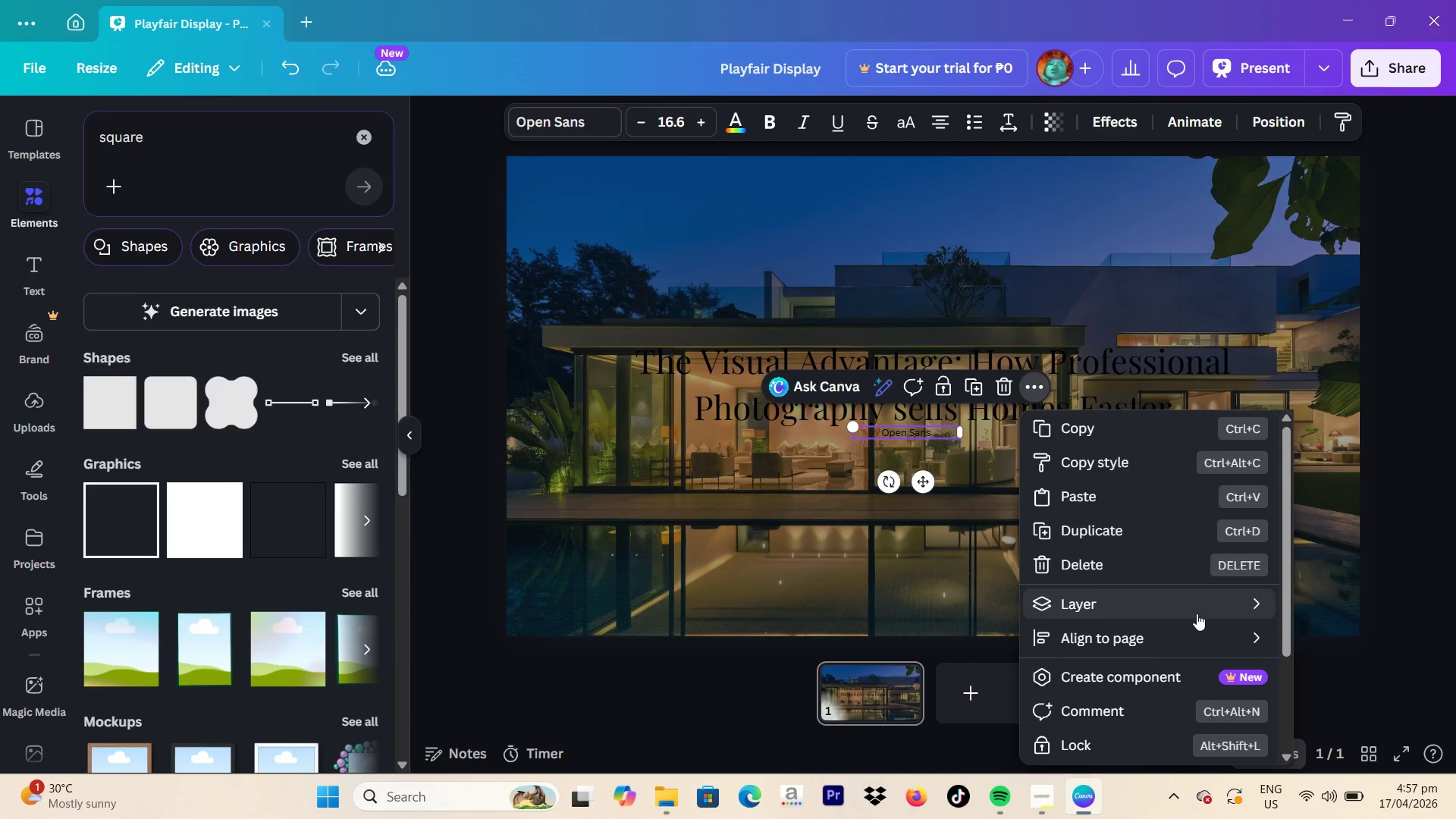 
left_click([1202, 639])
 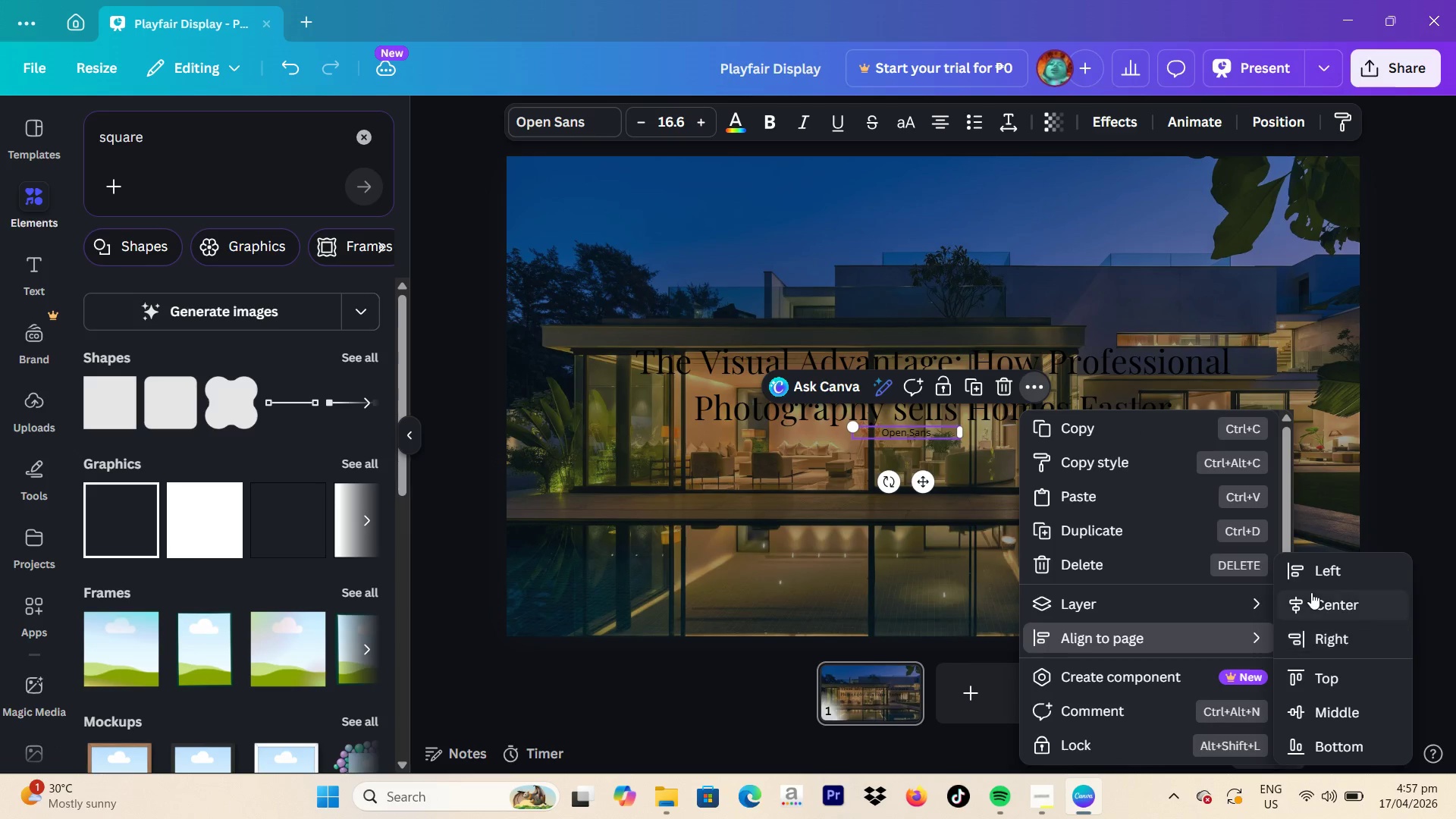 
left_click([1318, 609])
 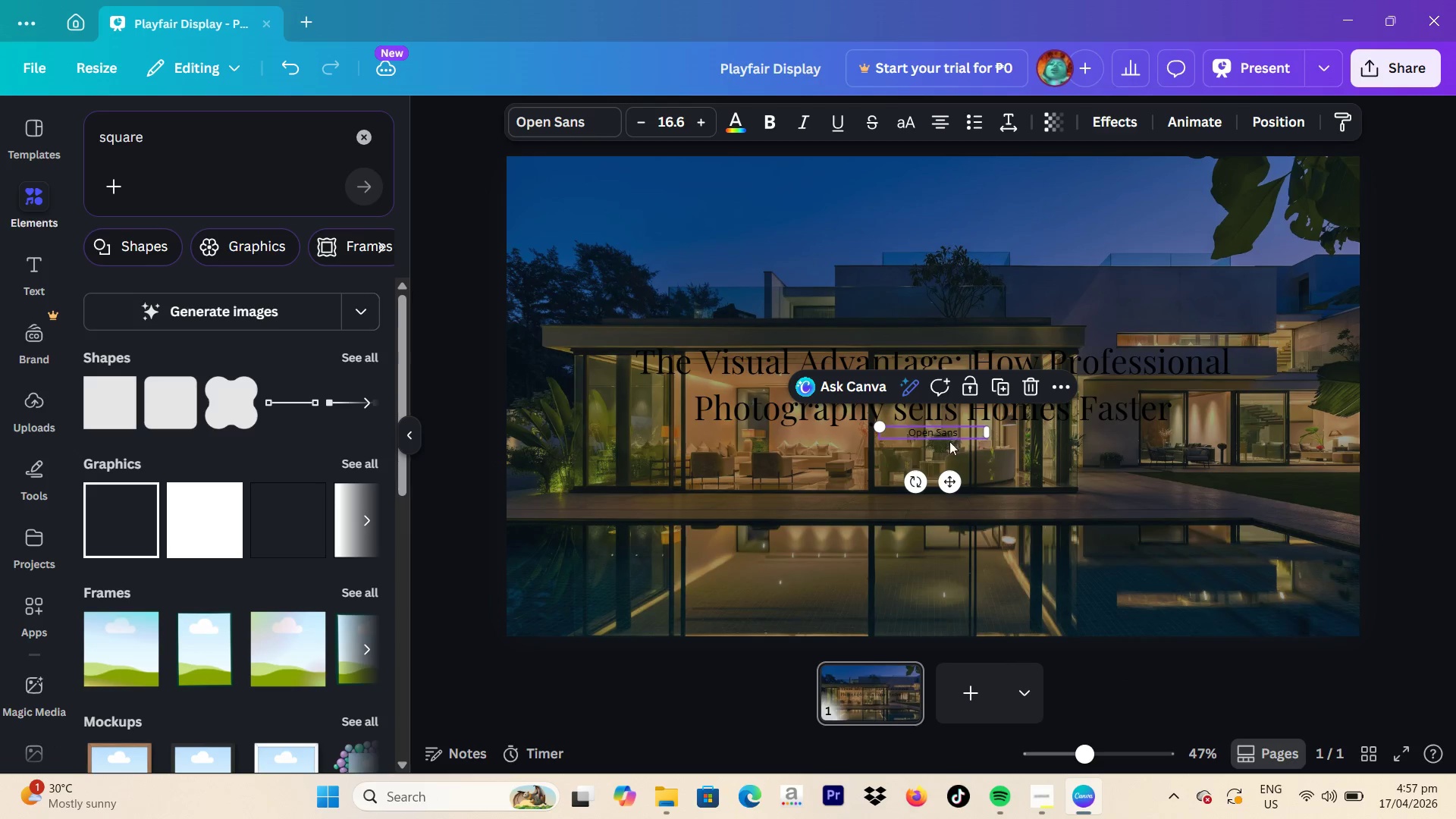 
left_click([946, 433])
 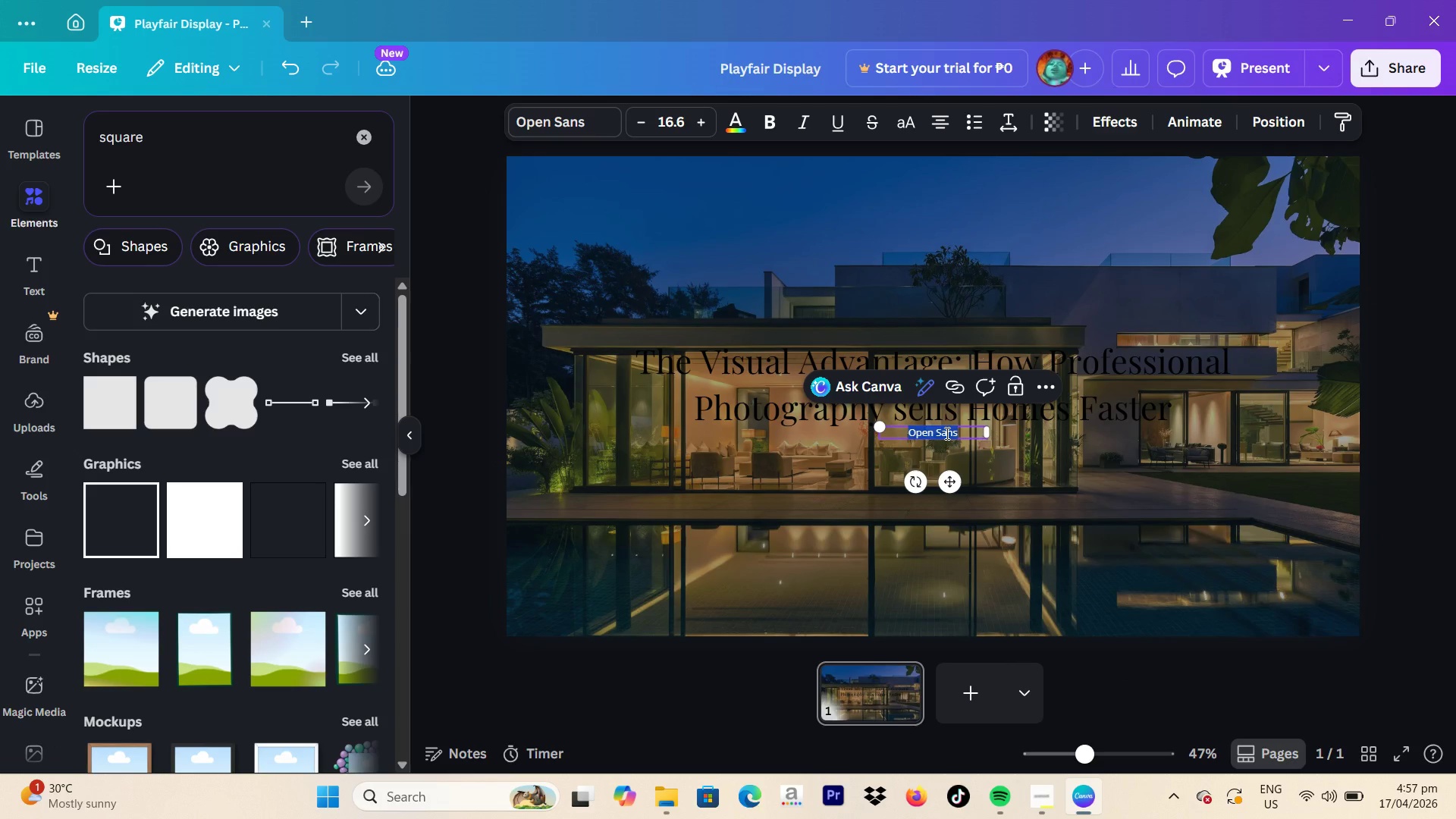 
type(Presn)
key(Backspace)
type(em)
key(Backspace)
type(nted)
 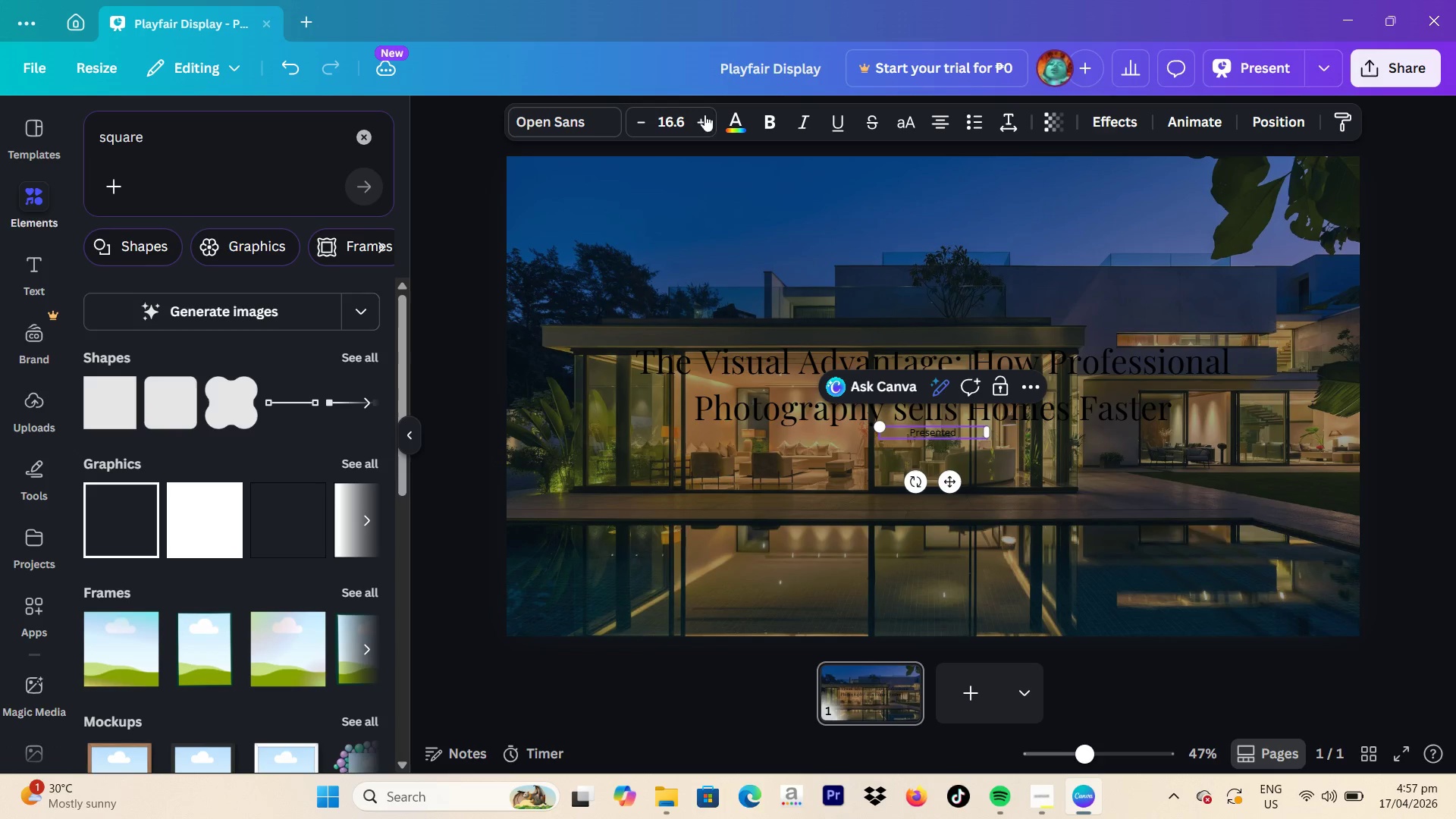 
left_click([695, 127])
 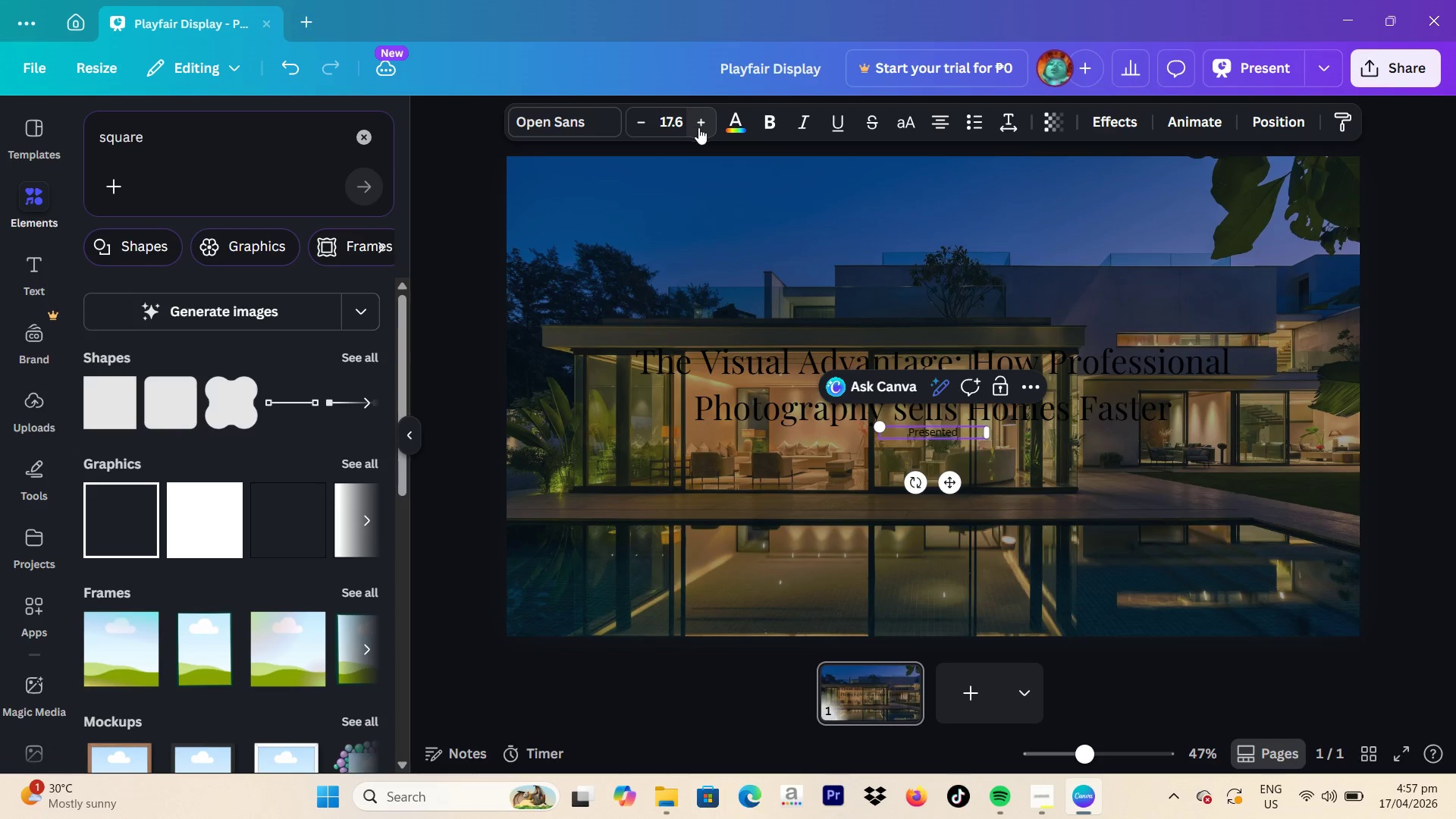 
left_click([710, 125])
 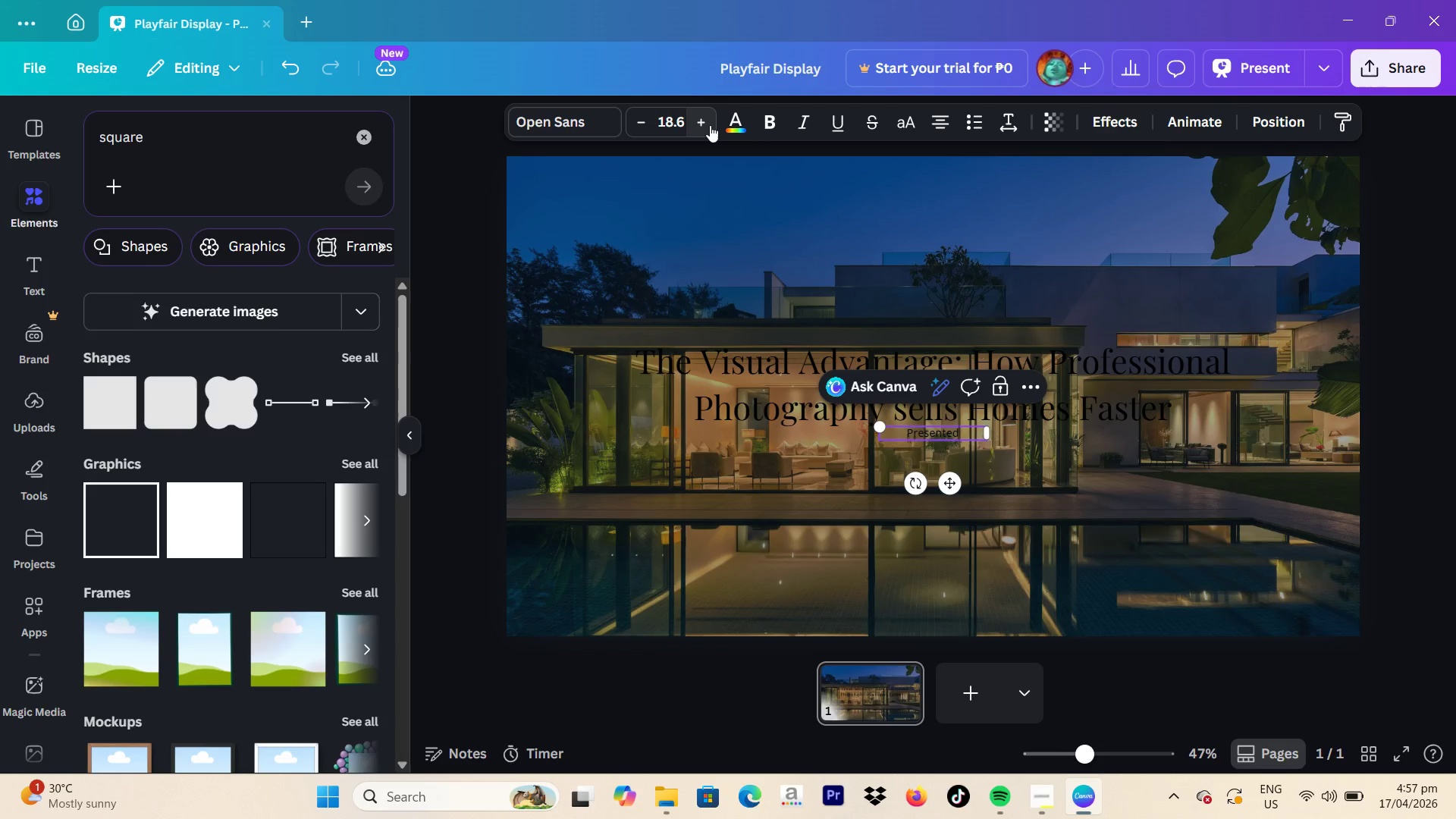 
type( by )
key(Backspace)
type(: Mikaela HAnne )
key(Backspace)
key(Backspace)
key(Backspace)
key(Backspace)
key(Backspace)
type(anne s. Carino)
 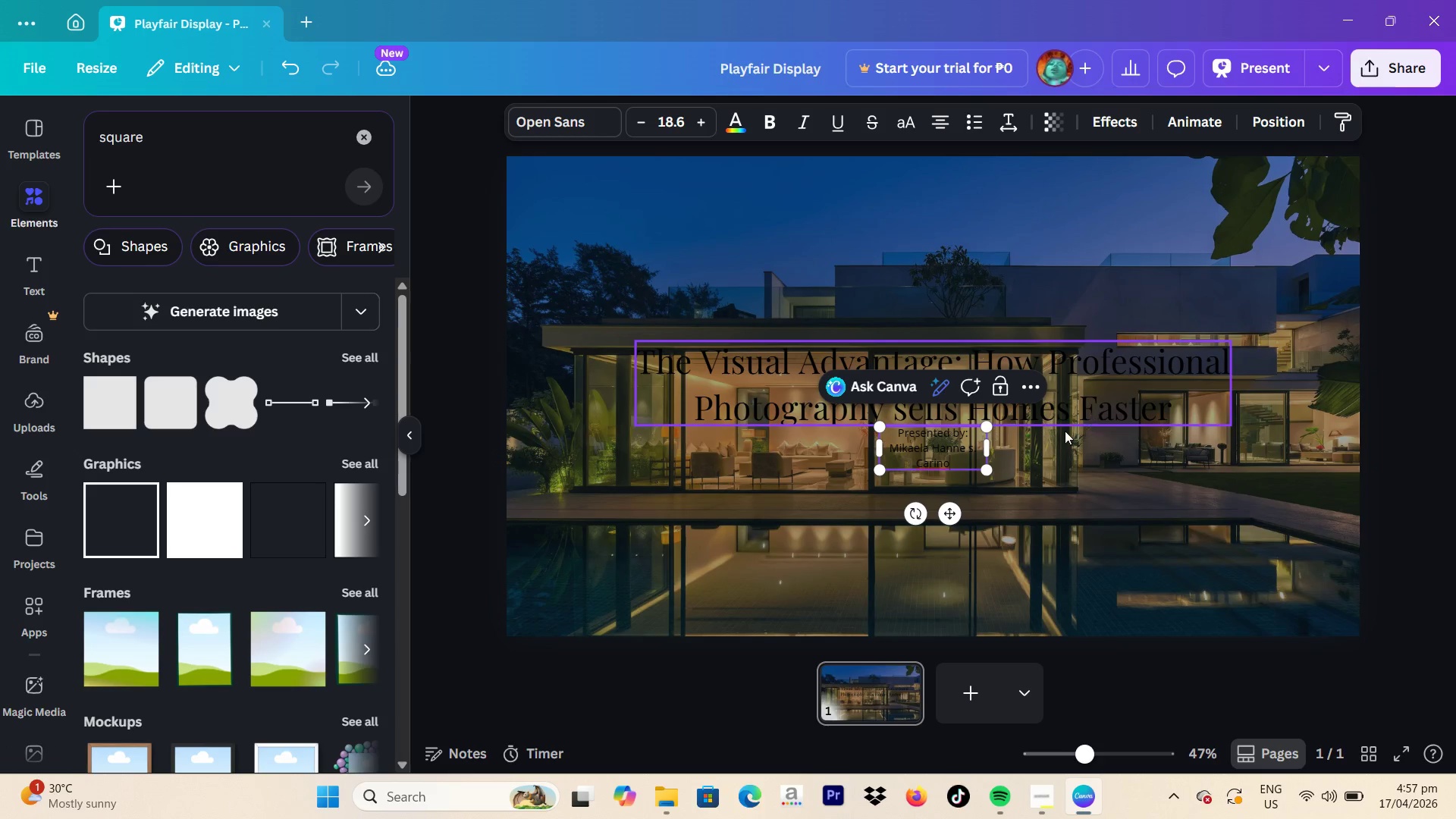 
left_click_drag(start_coordinate=[987, 444], to_coordinate=[1105, 441])
 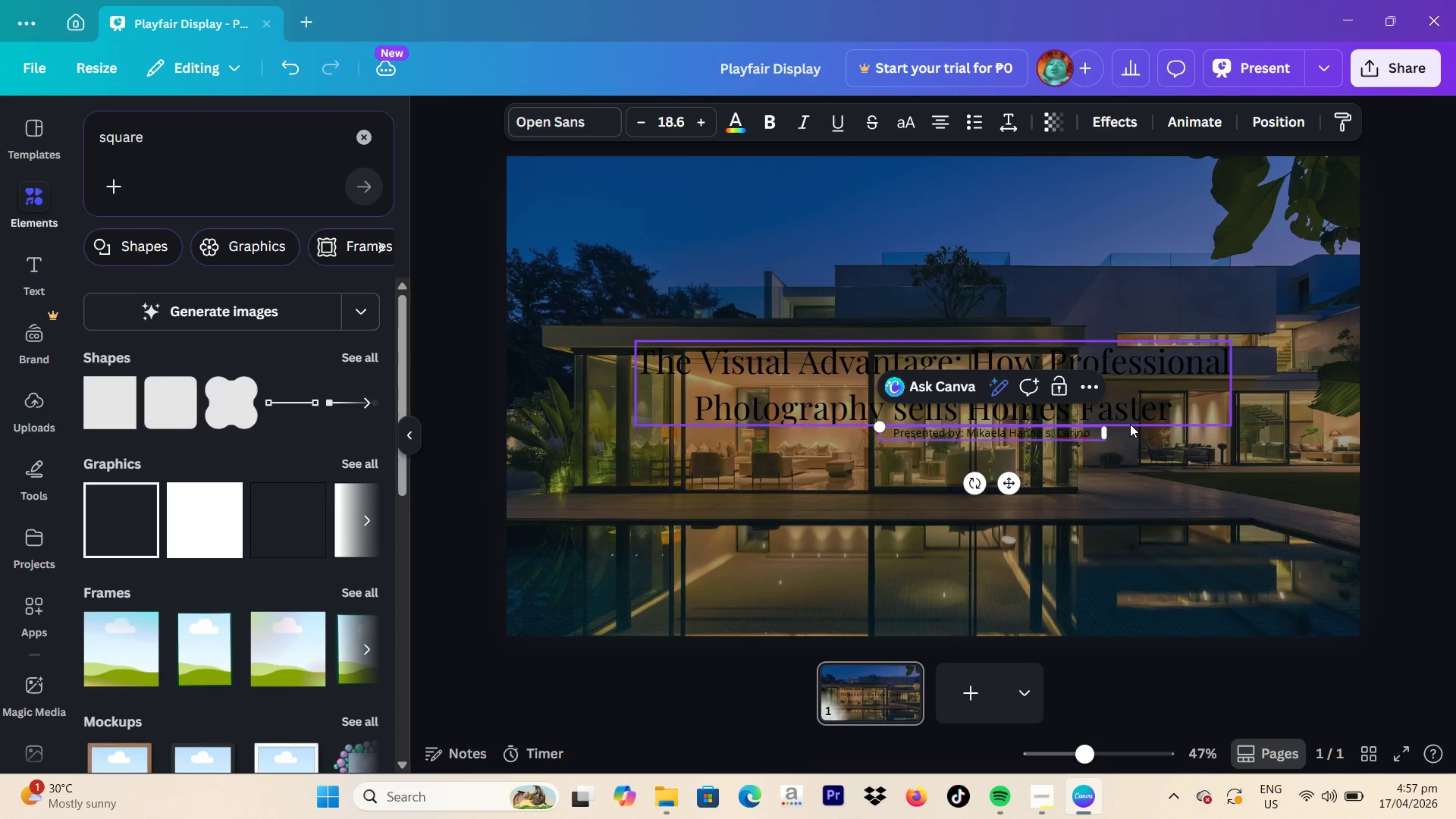 
key(Enter)
 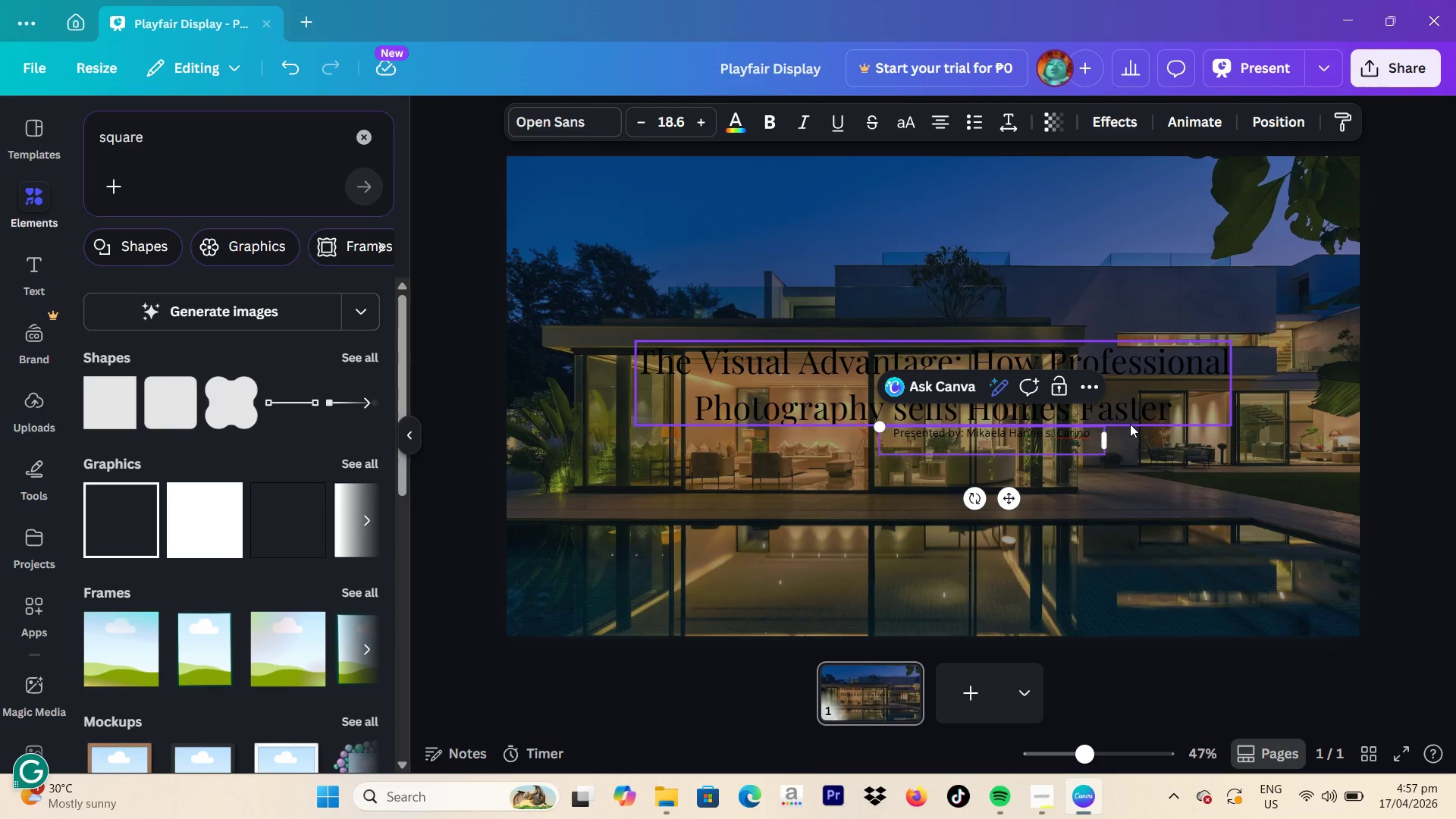 
type(Vantage Point Media)
 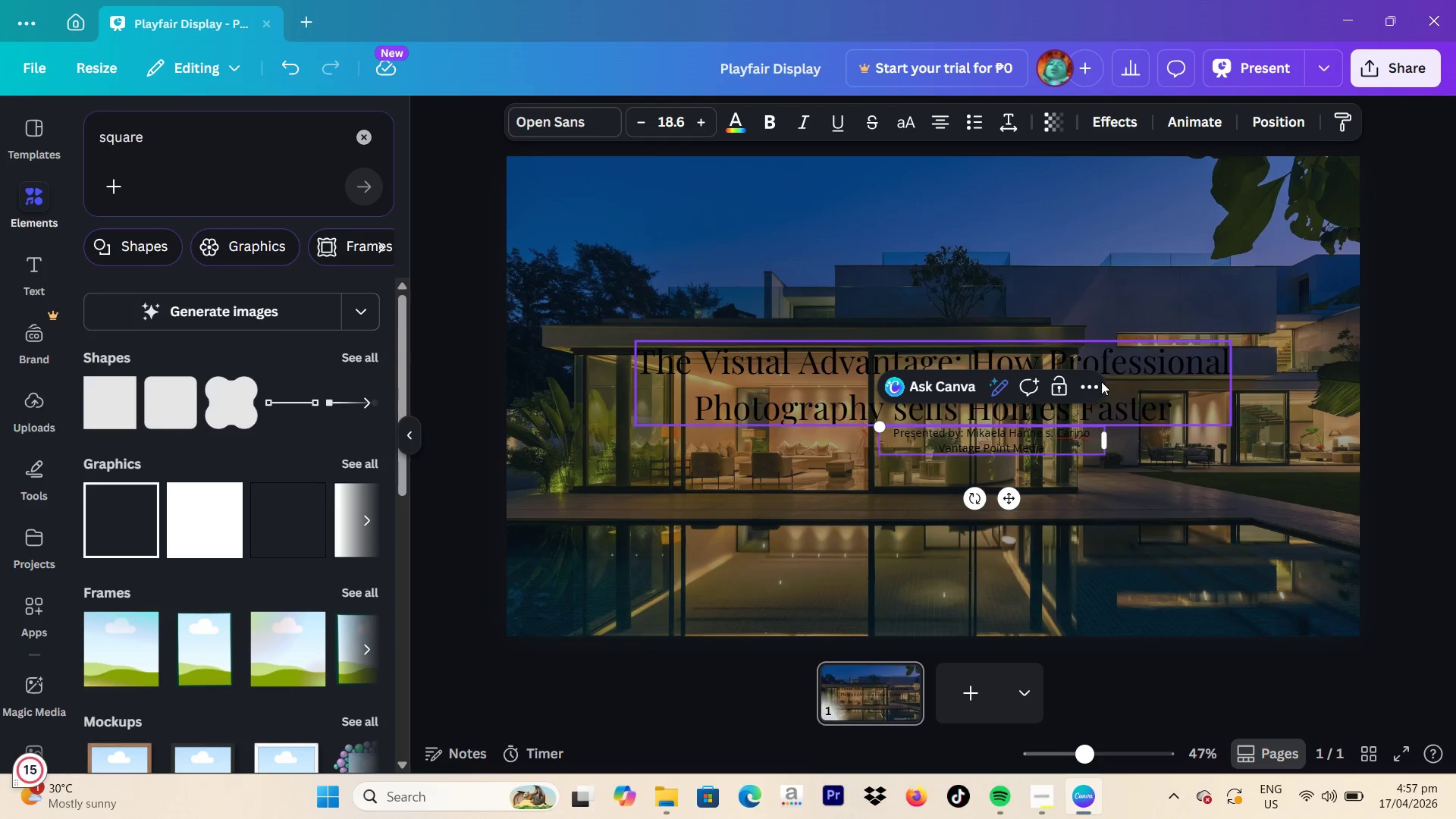 
left_click([1101, 389])
 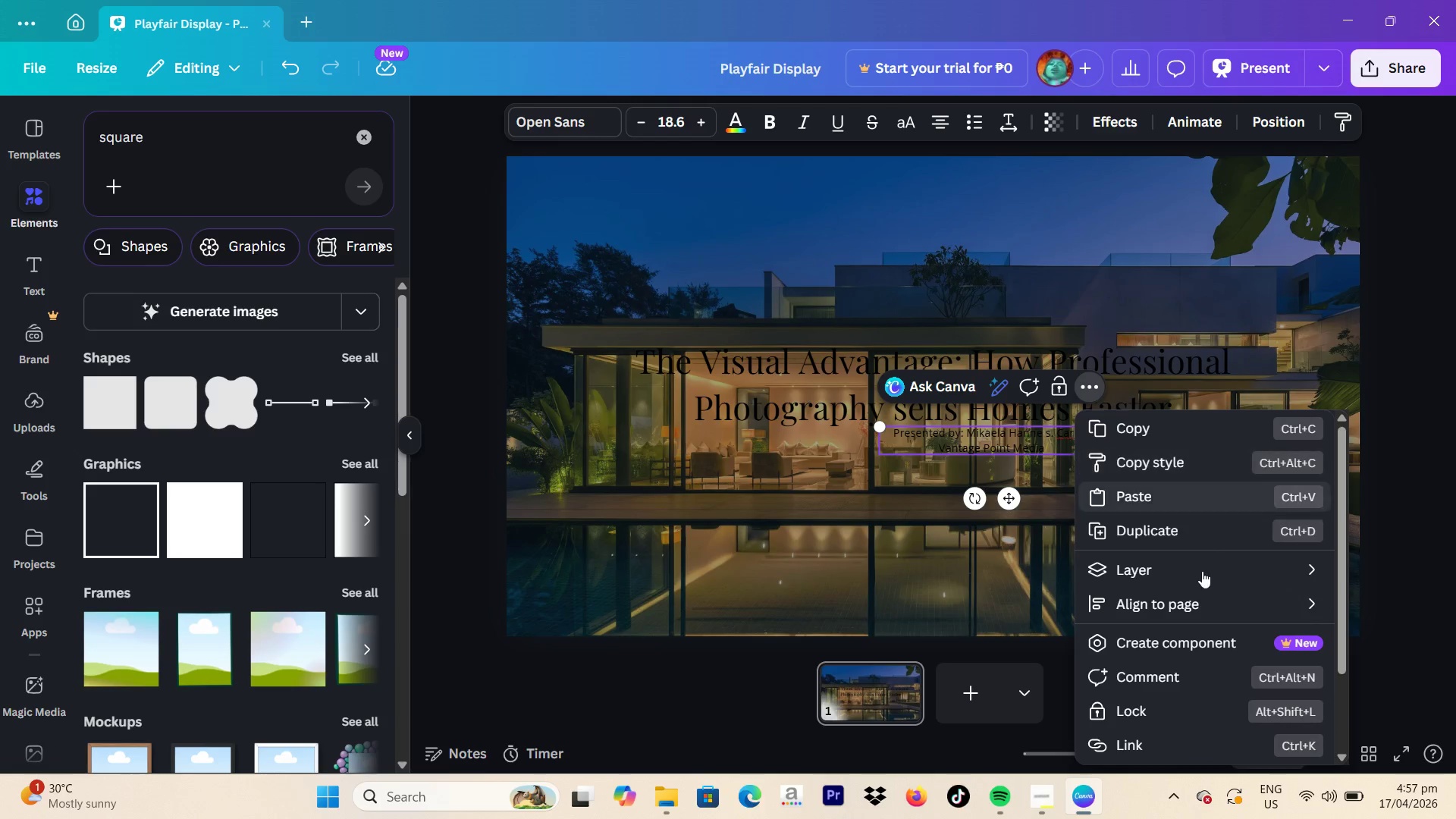 
left_click([1213, 613])
 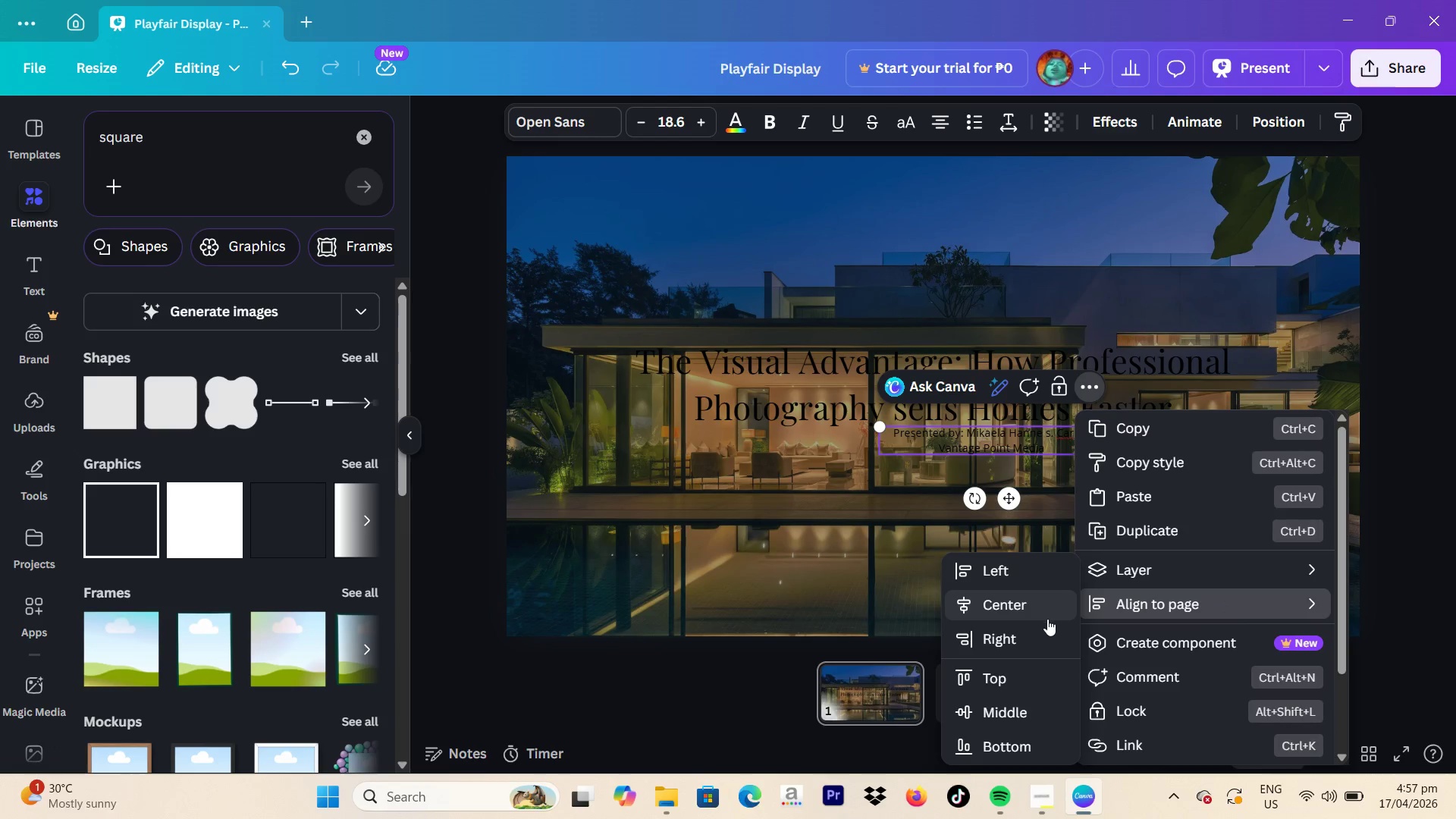 
left_click([1045, 617])
 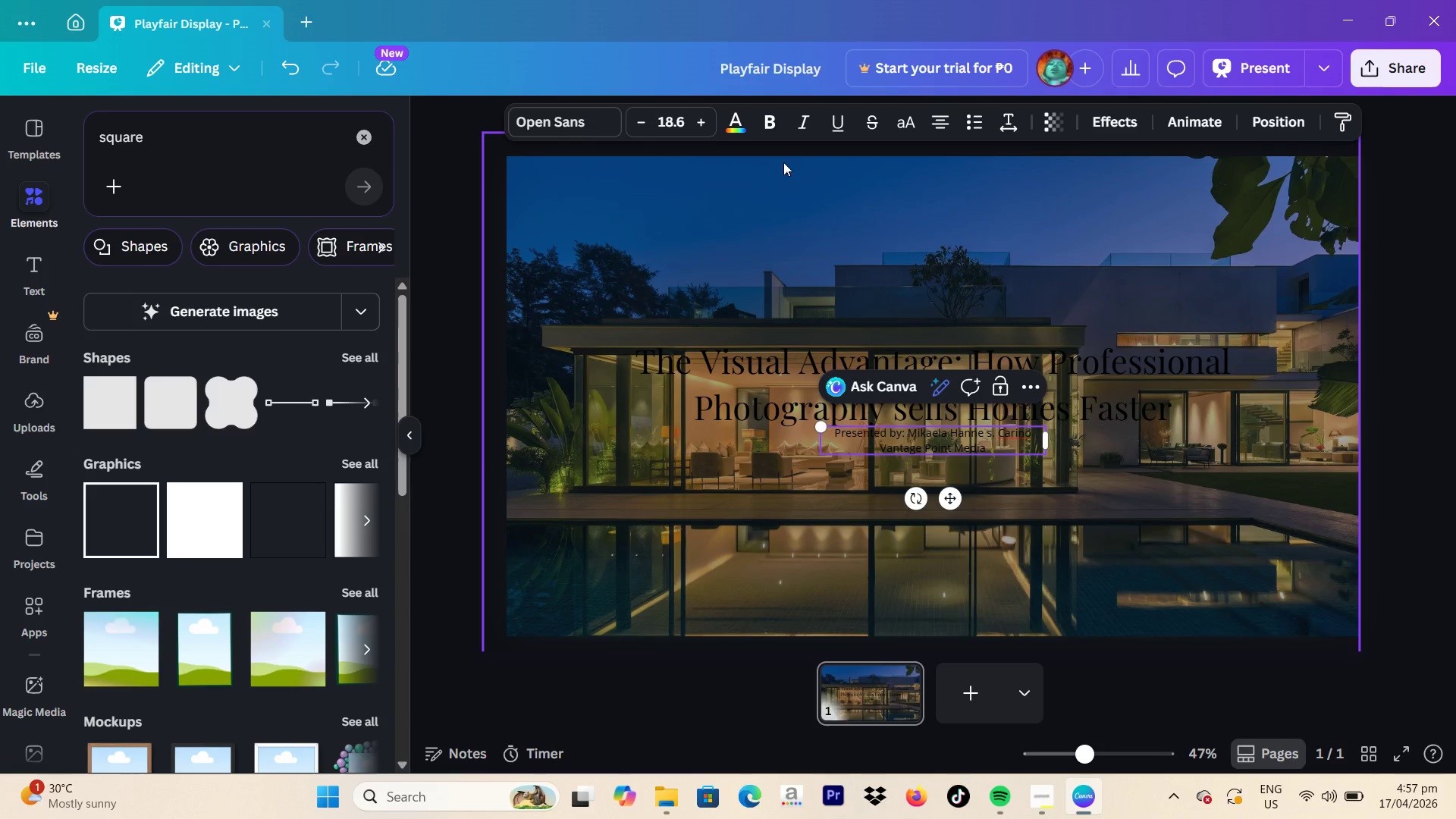 
left_click([775, 374])
 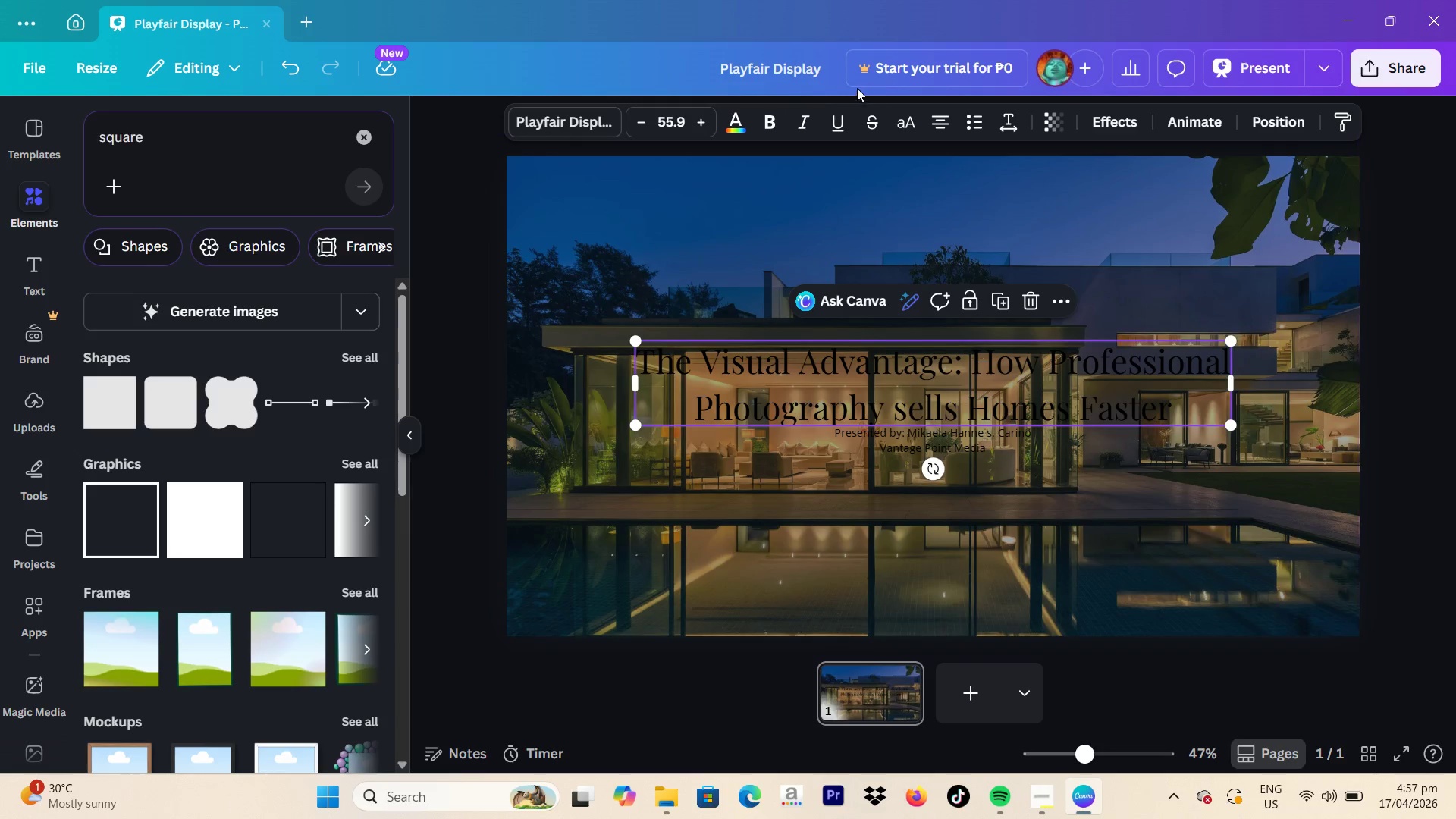 
left_click([740, 118])
 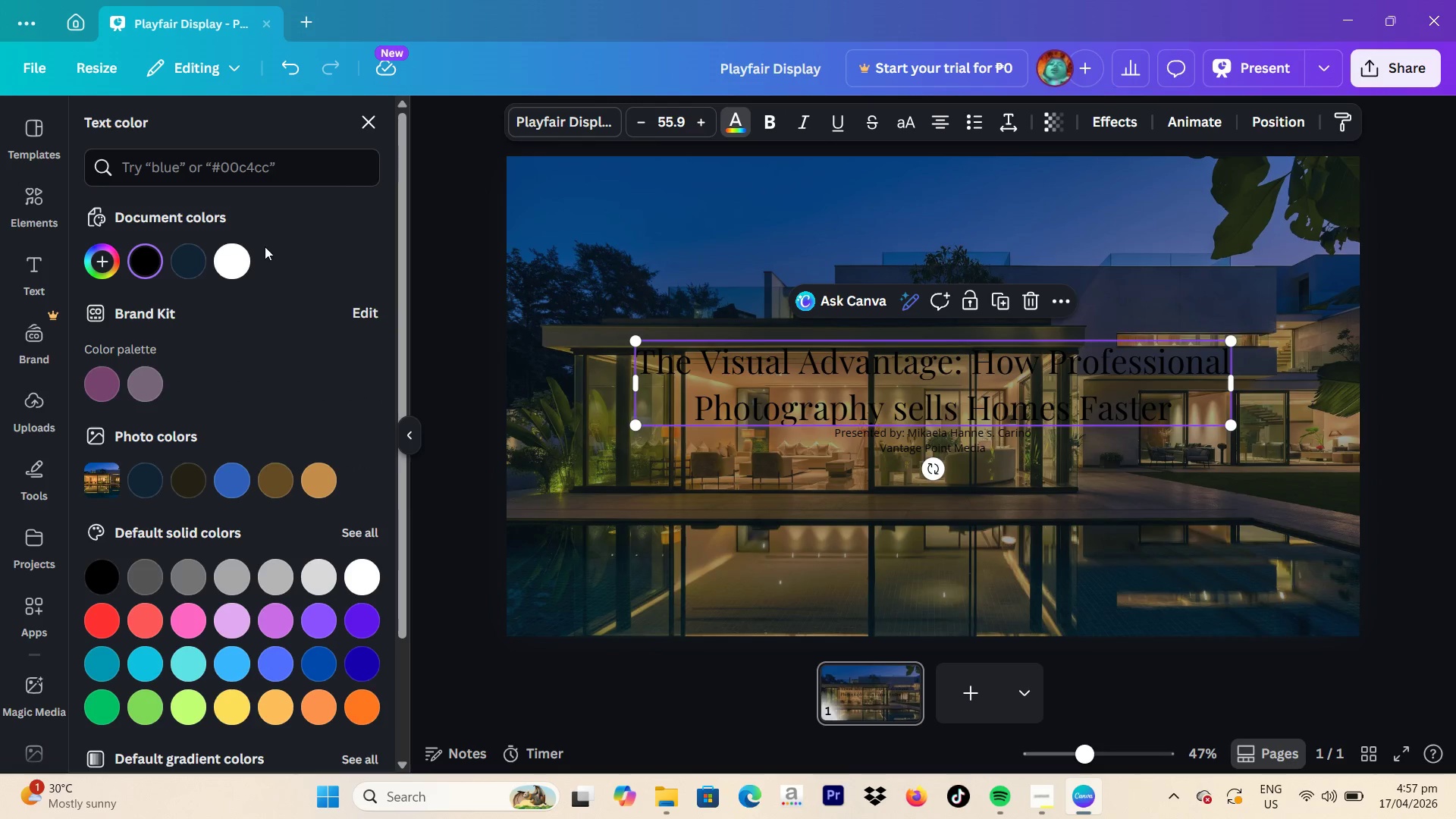 
left_click([233, 257])
 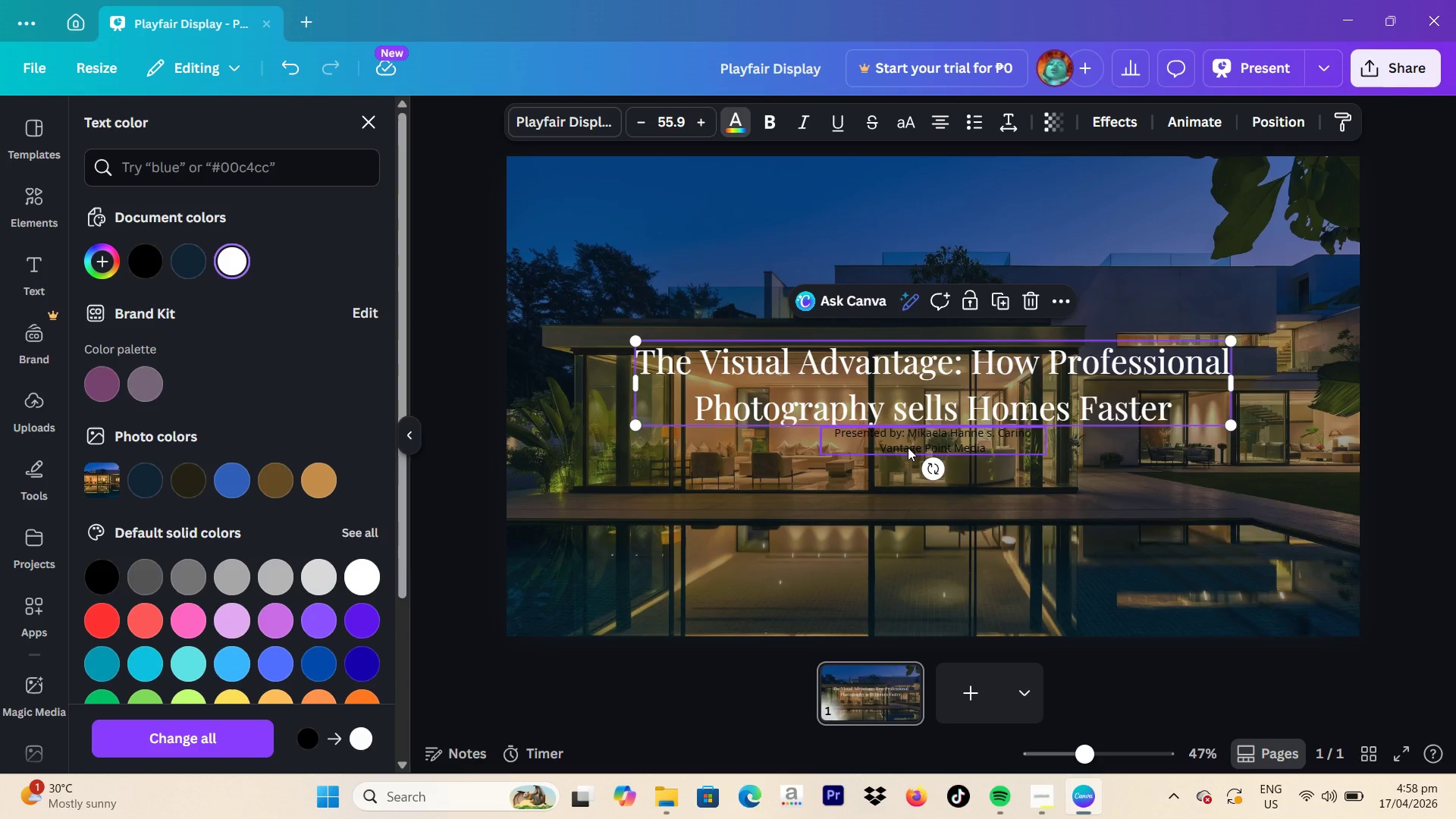 
left_click([908, 447])
 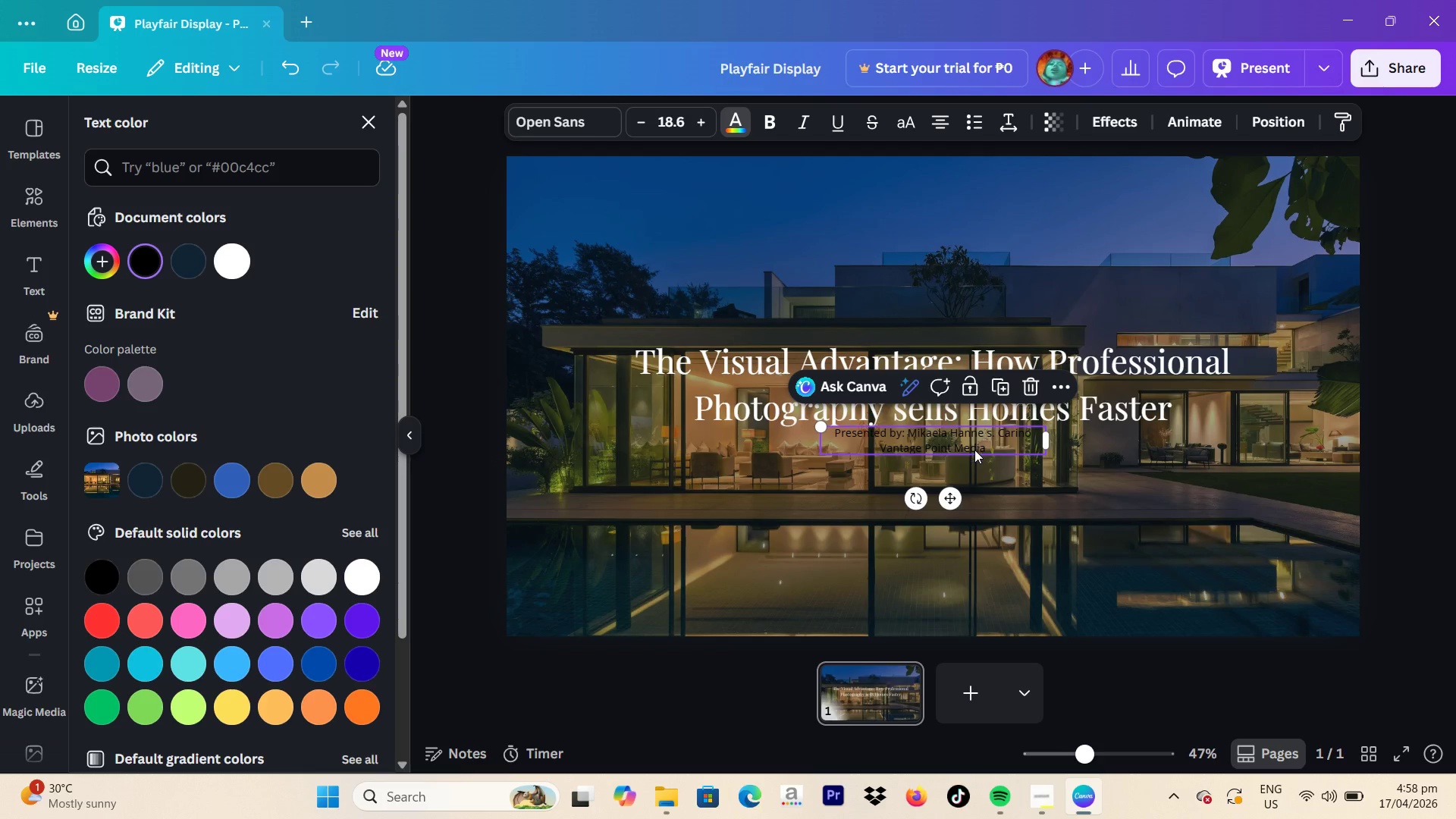 
left_click_drag(start_coordinate=[924, 446], to_coordinate=[924, 453])
 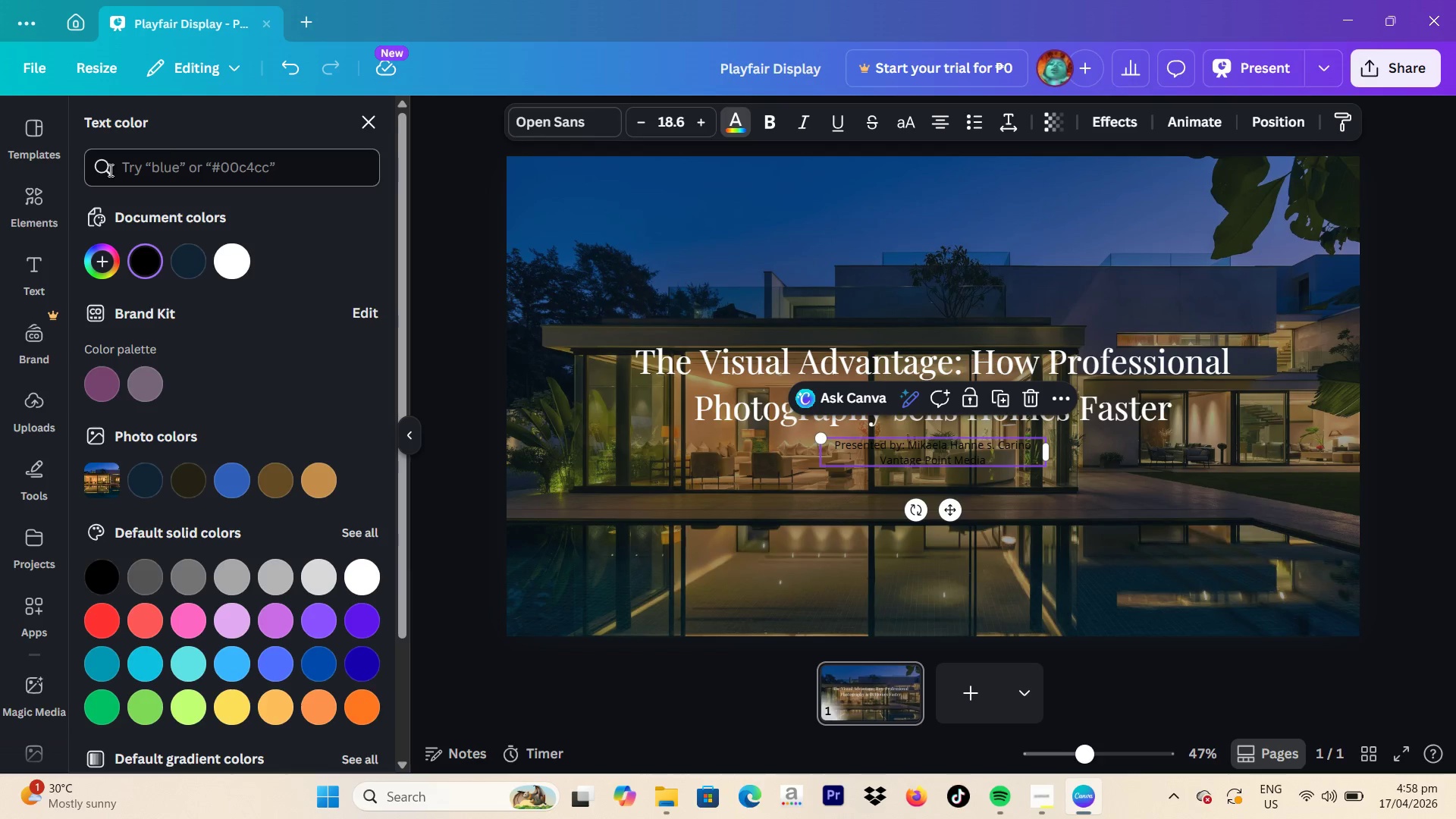 
left_click([101, 270])
 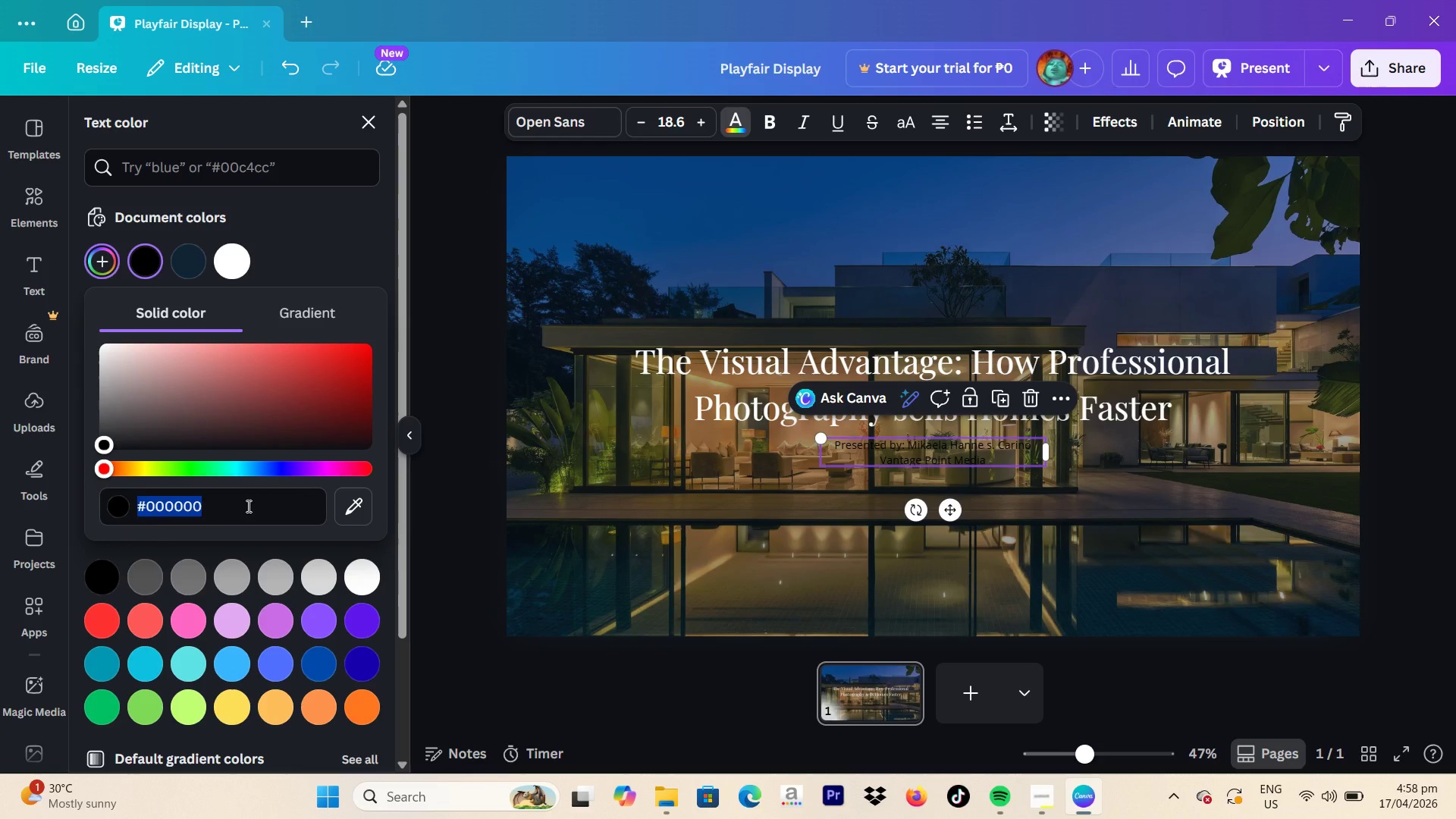 
type(C8A96A)
 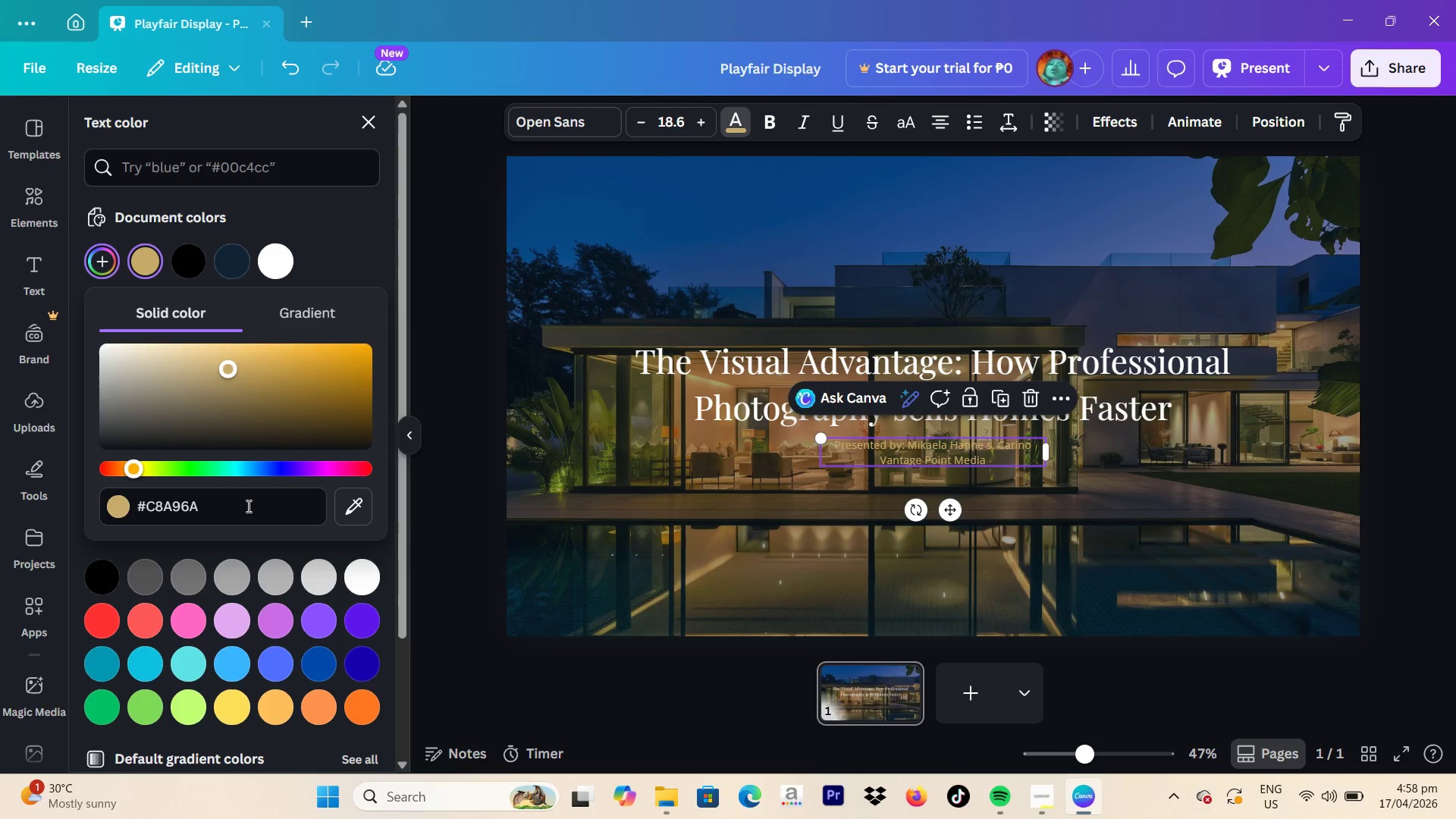 
key(Enter)
 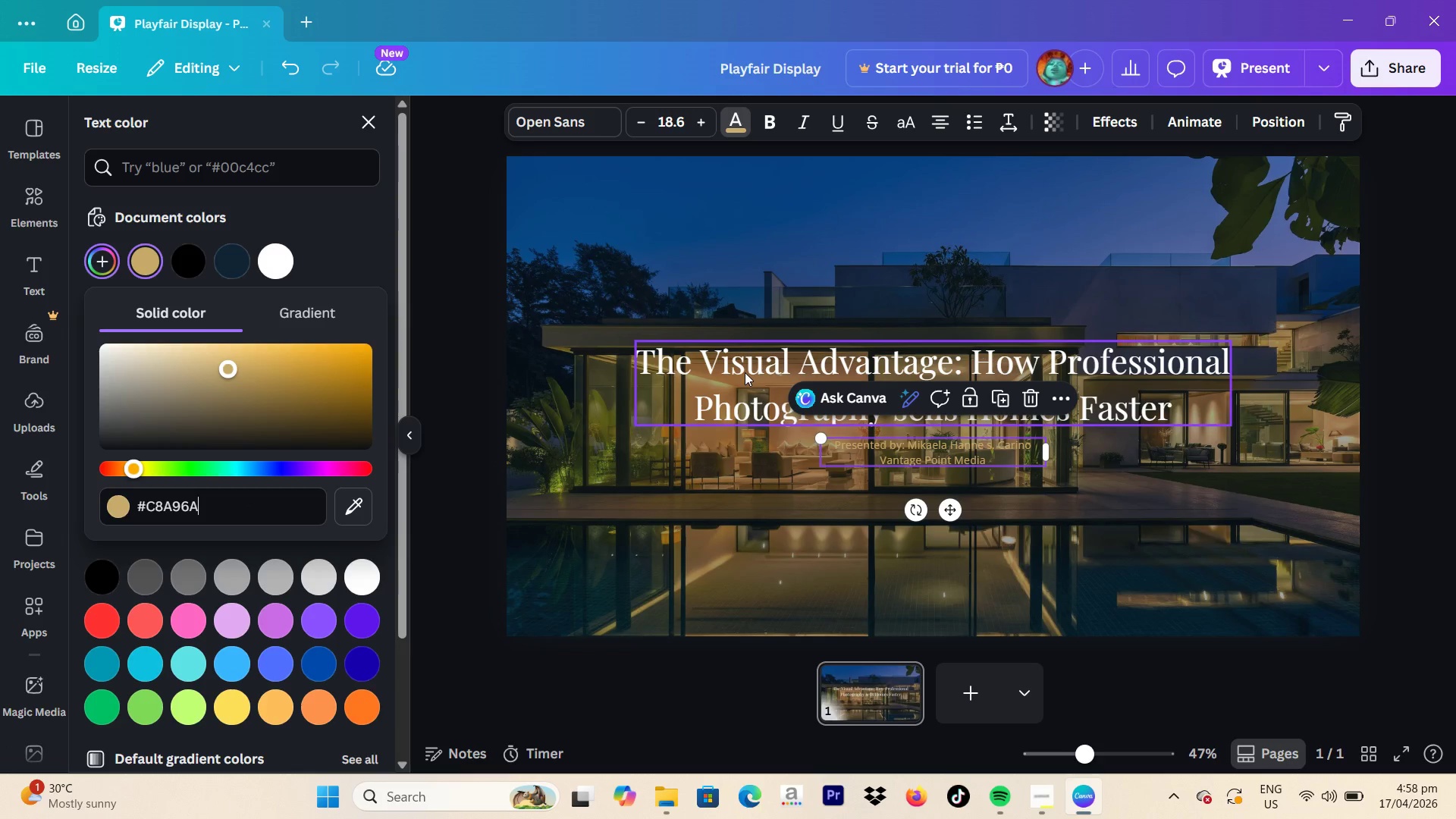 
left_click([745, 372])
 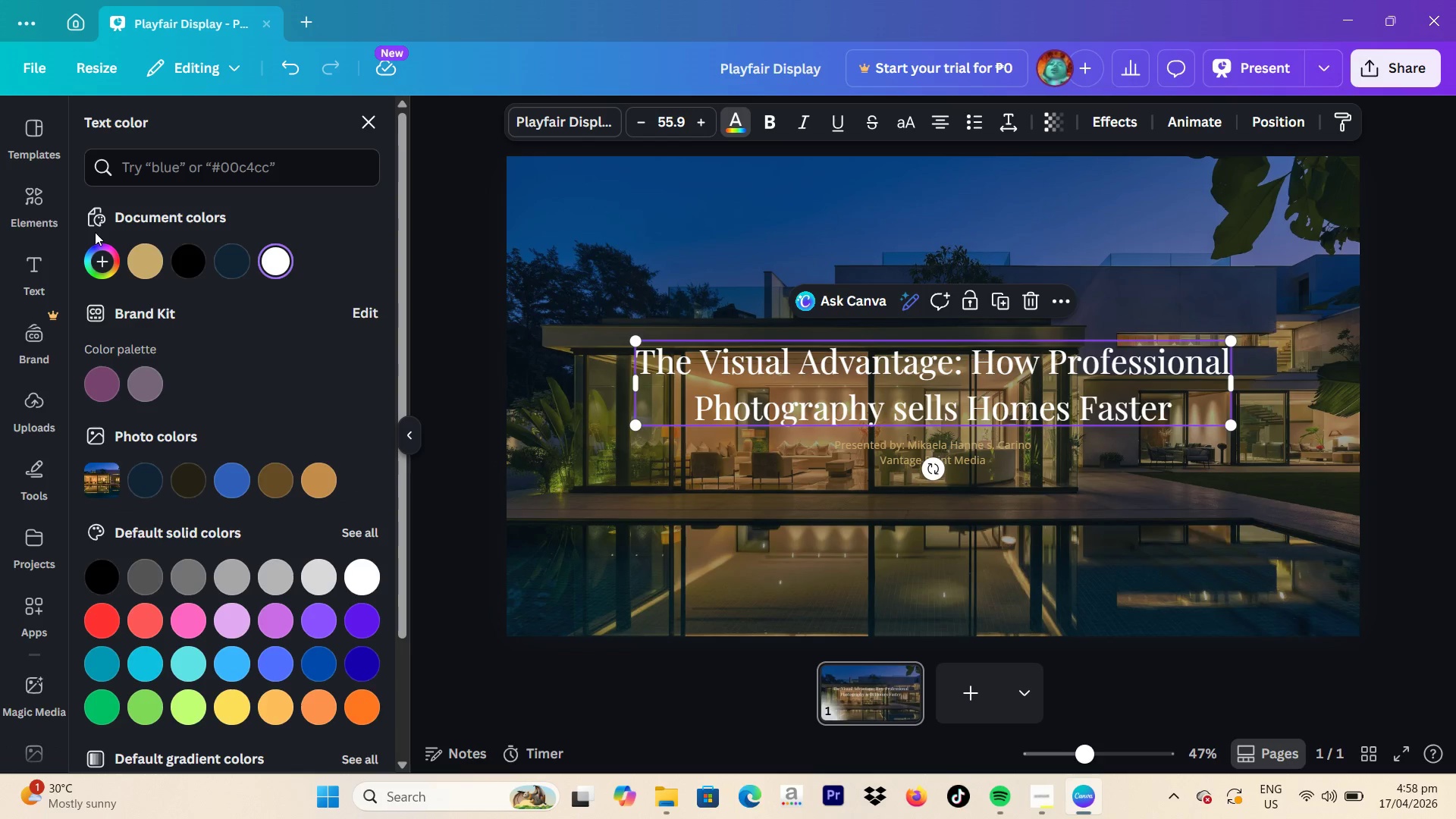 
left_click([140, 277])
 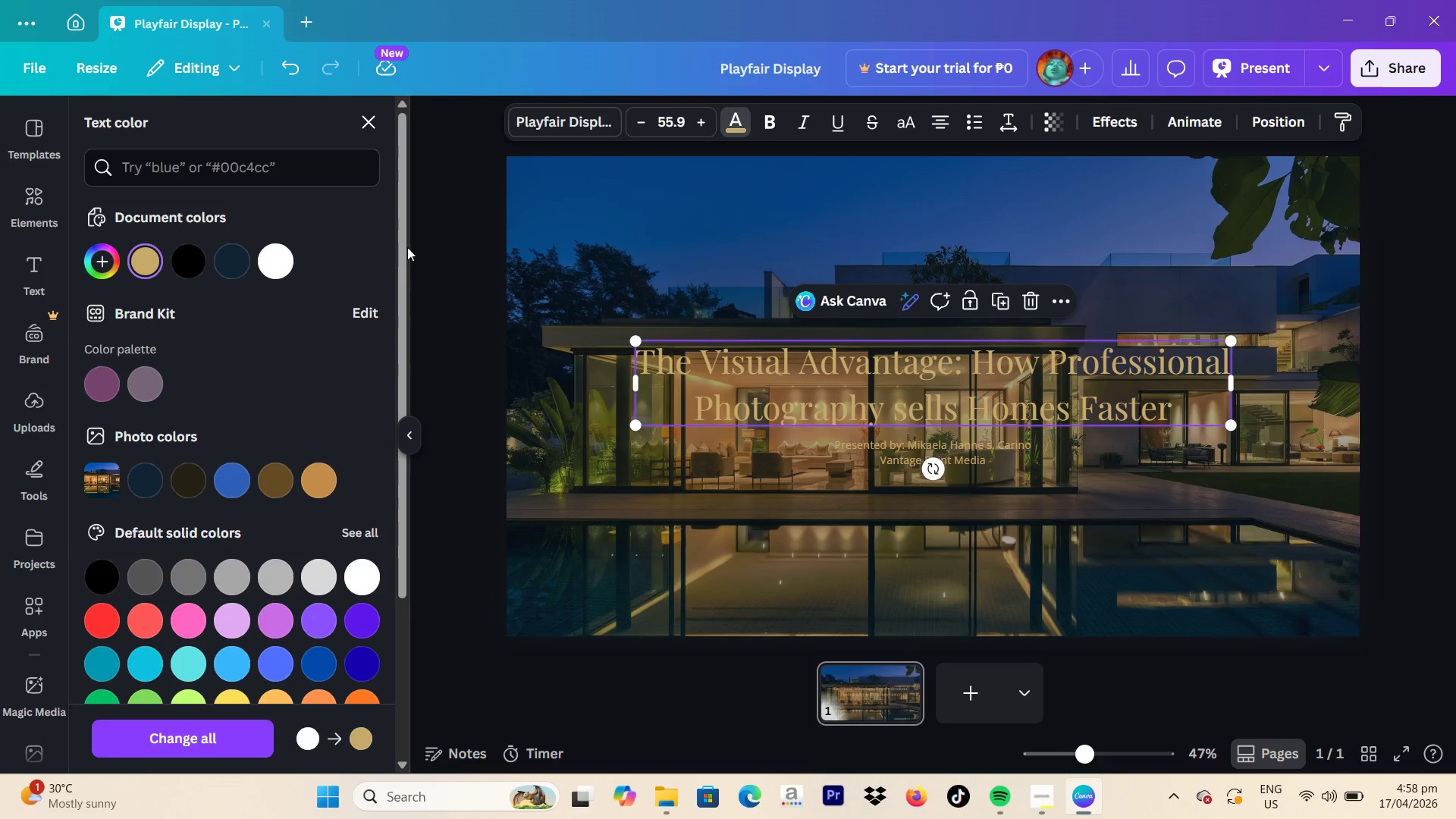 
left_click([286, 265])
 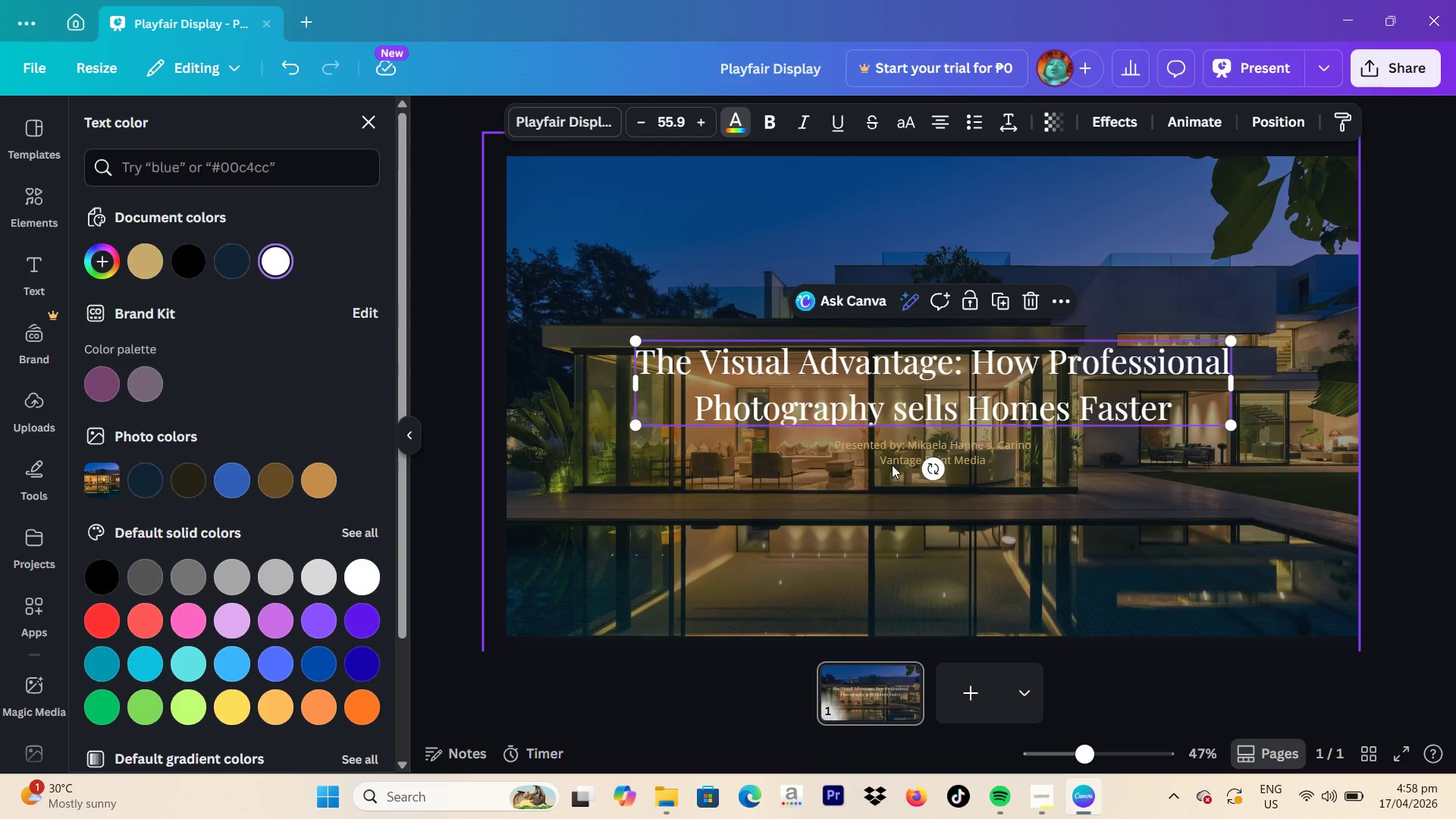 
left_click([892, 460])
 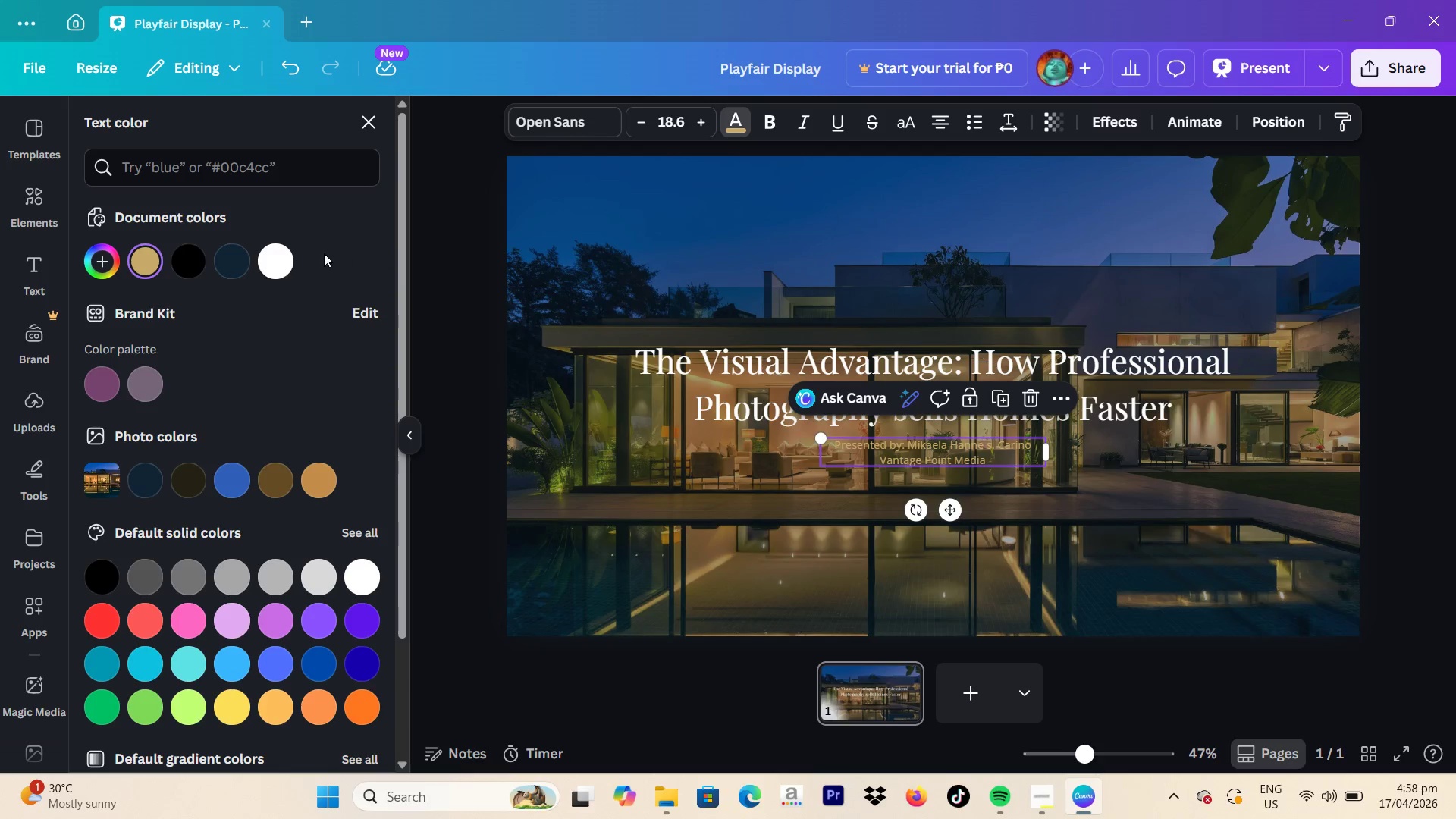 
left_click([255, 257])
 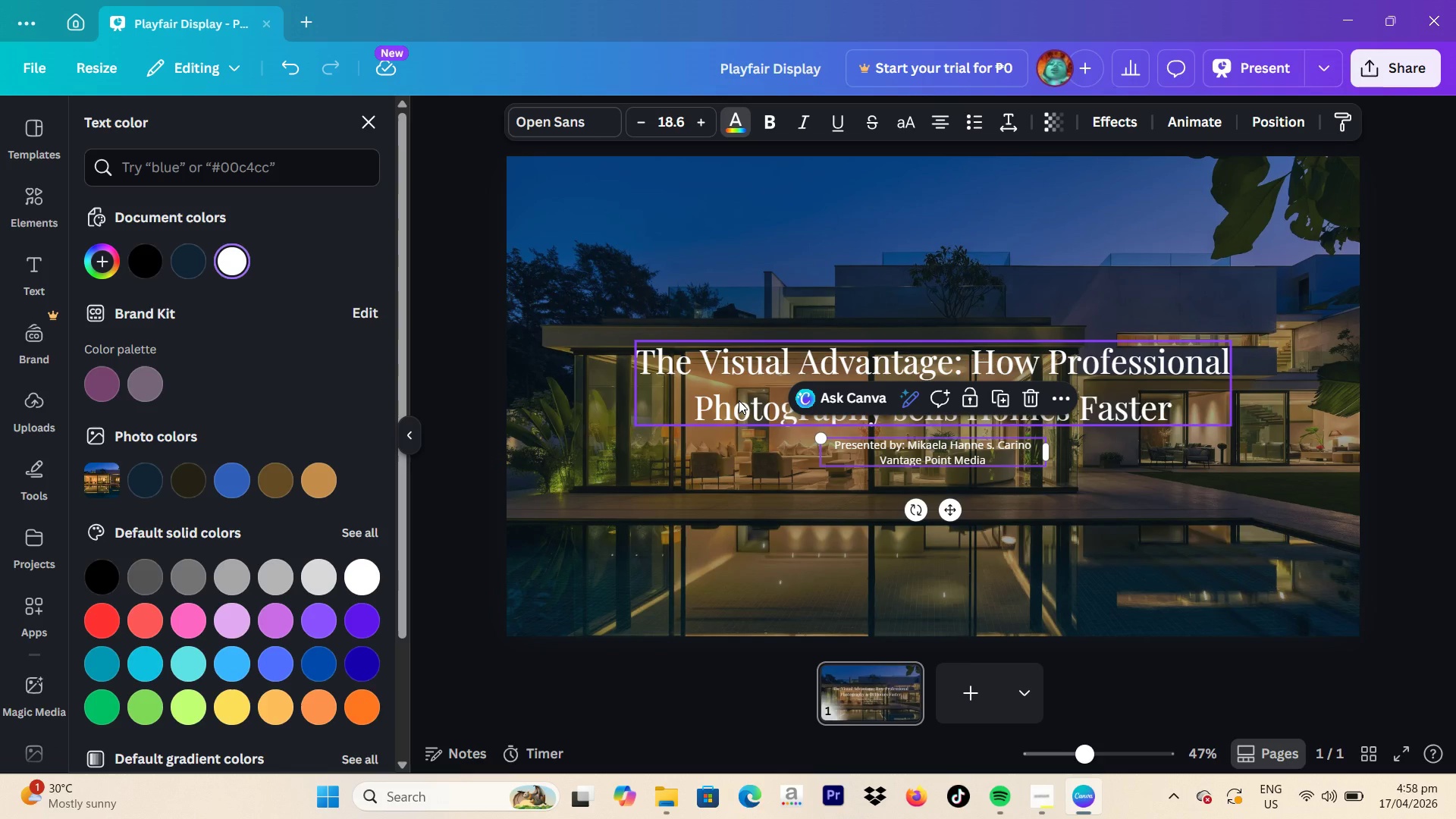 
wait(5.07)
 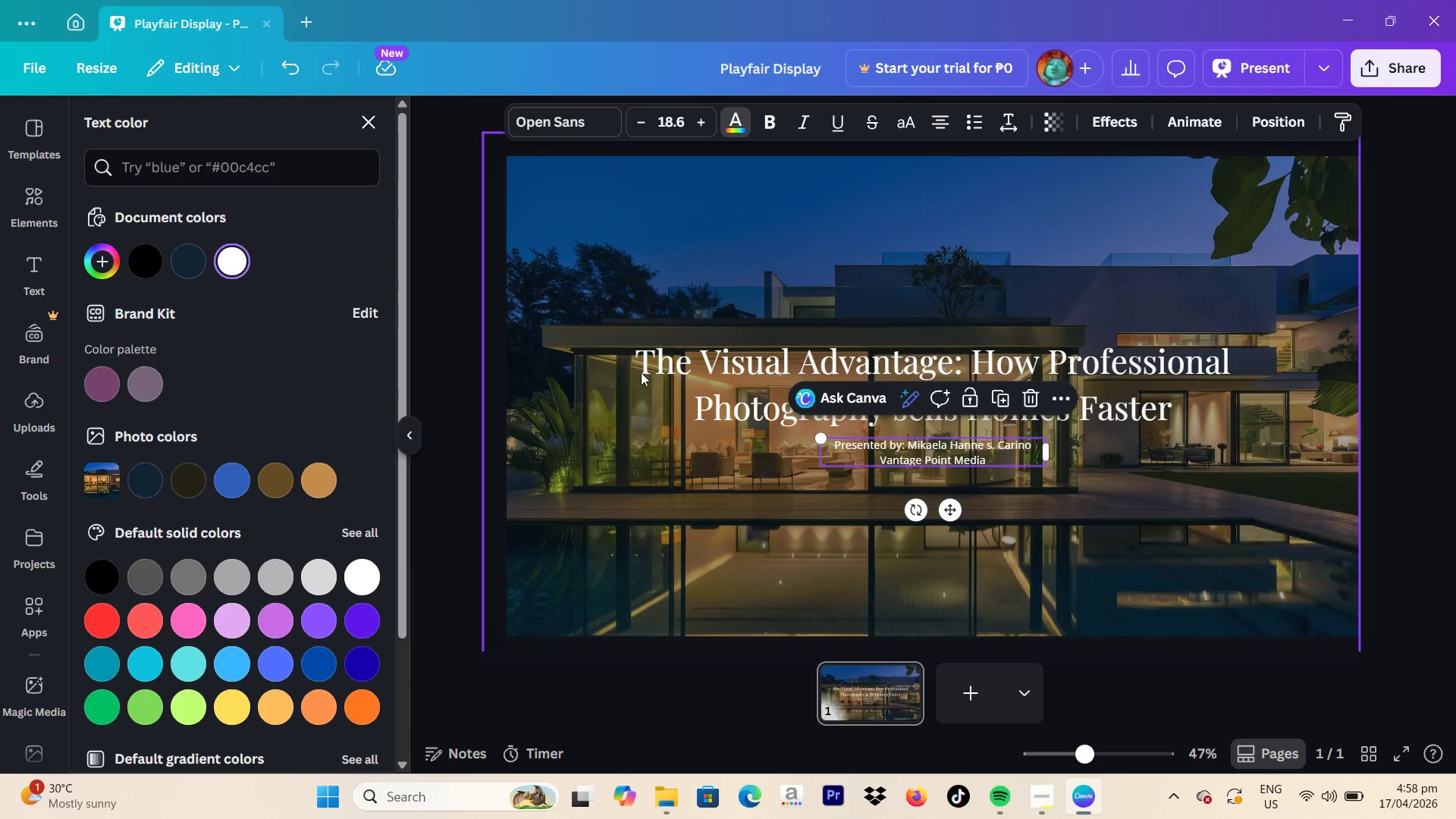 
mouse_move([878, 389])
 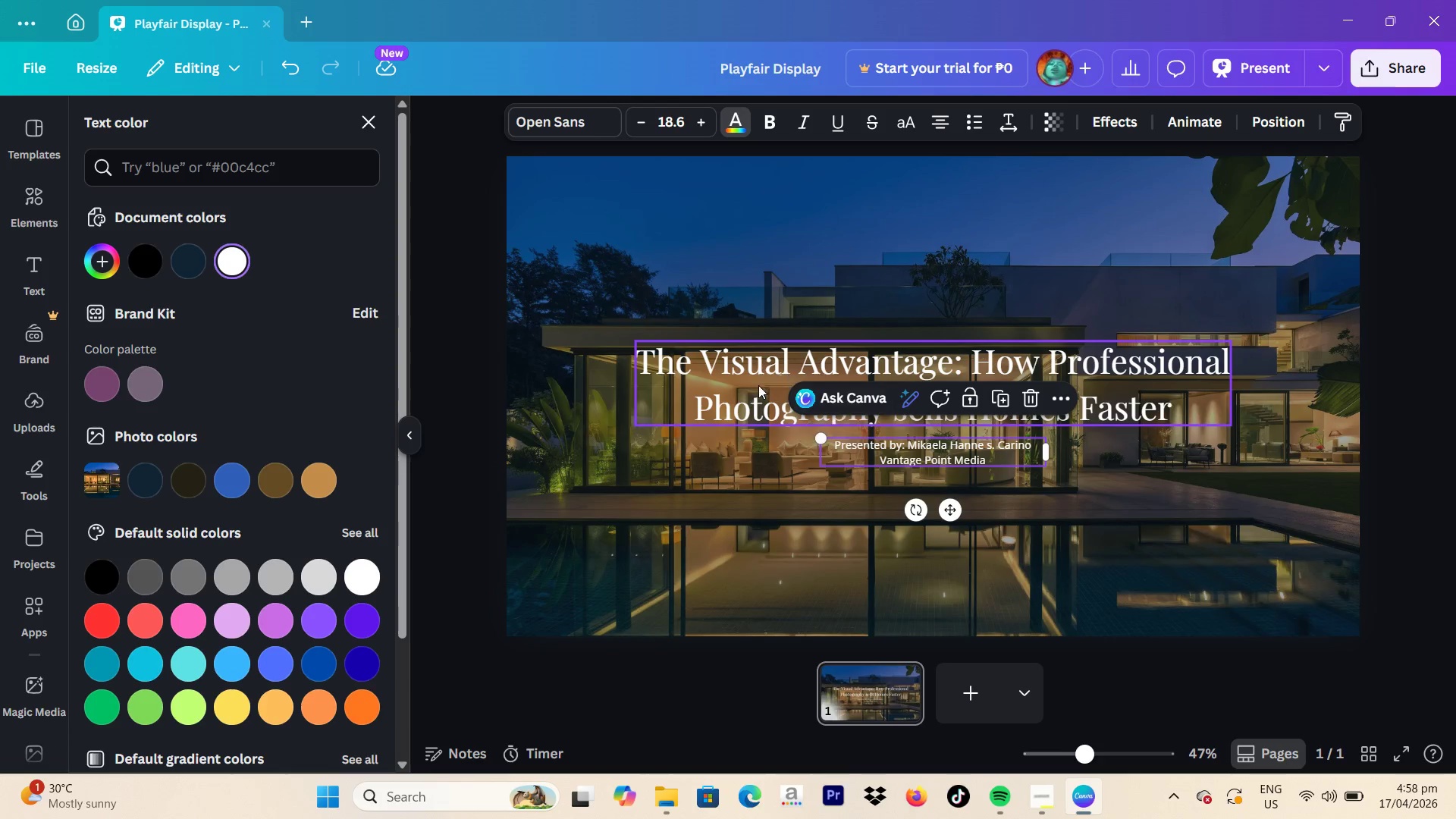 
left_click([758, 385])
 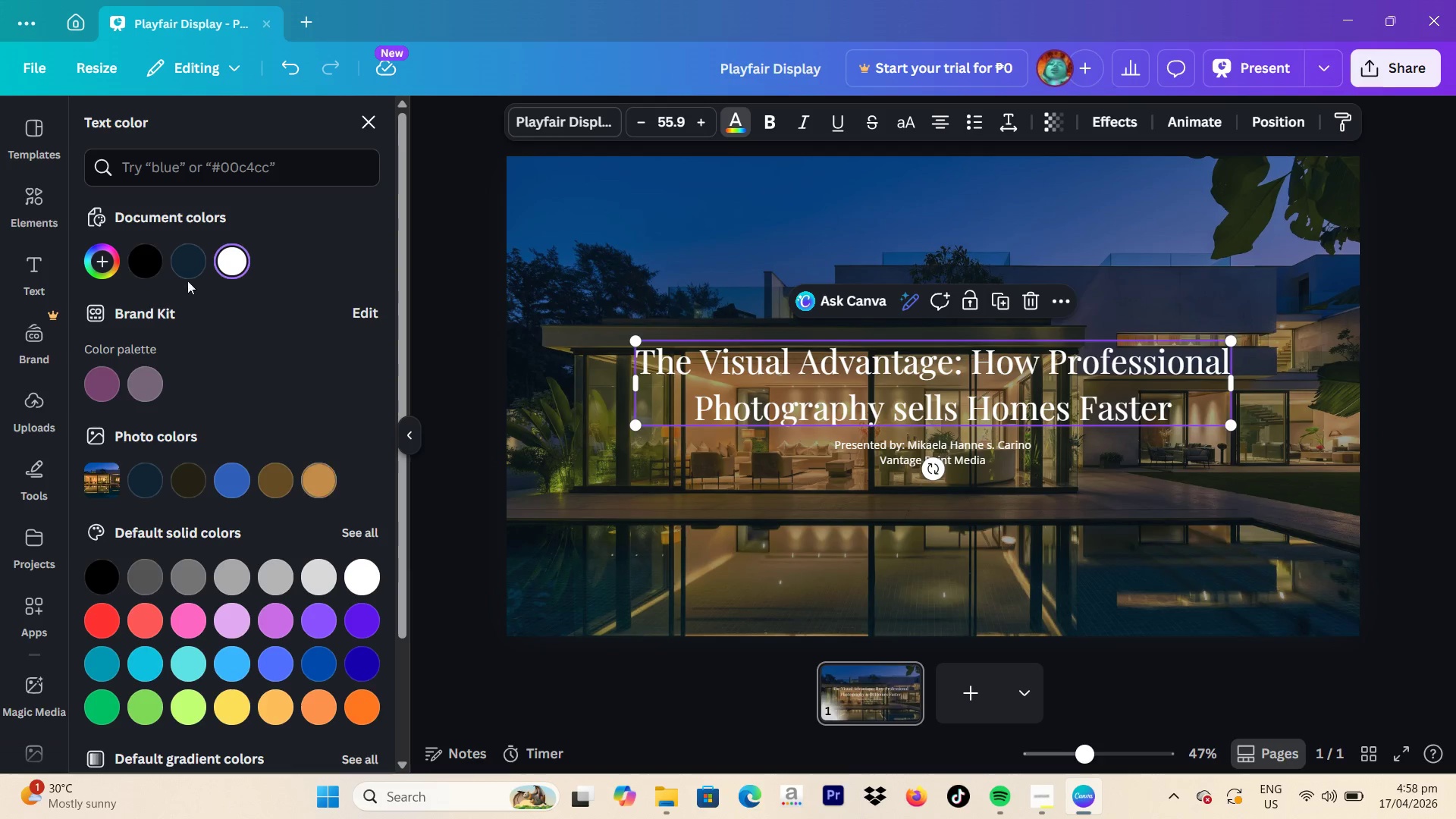 
scroll: coordinate [202, 344], scroll_direction: up, amount: 3.0
 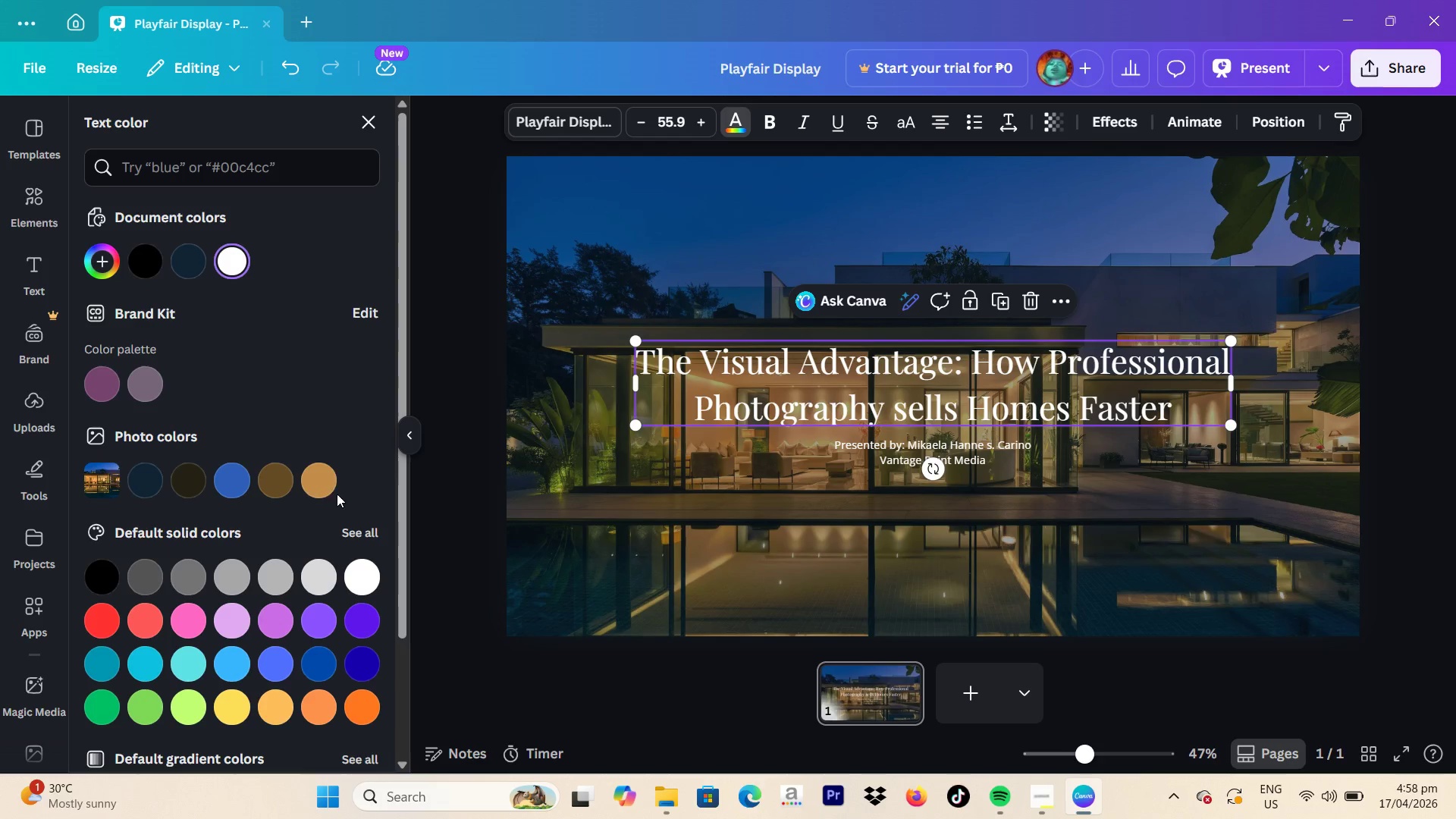 
left_click([330, 482])
 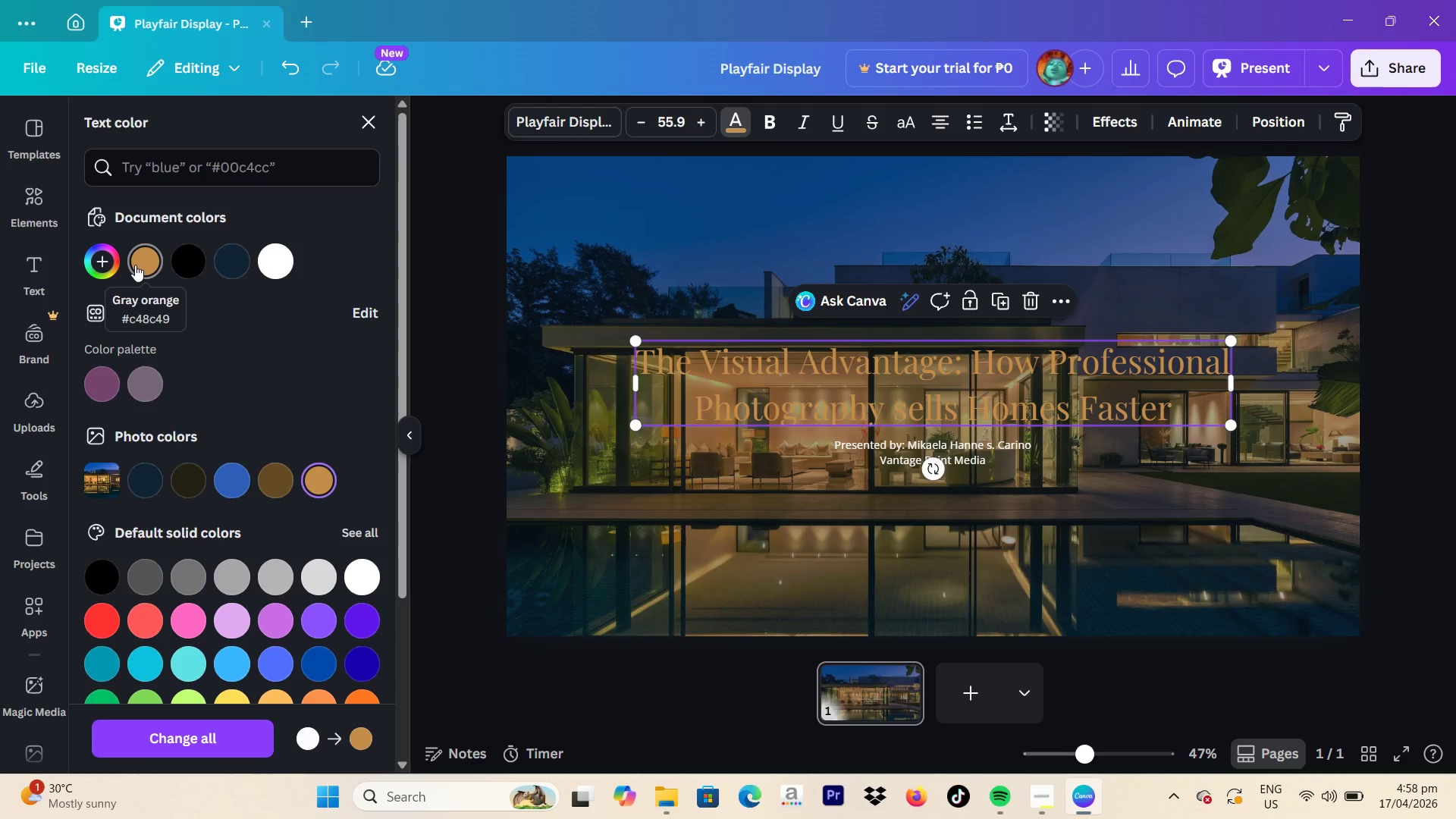 
left_click([106, 255])
 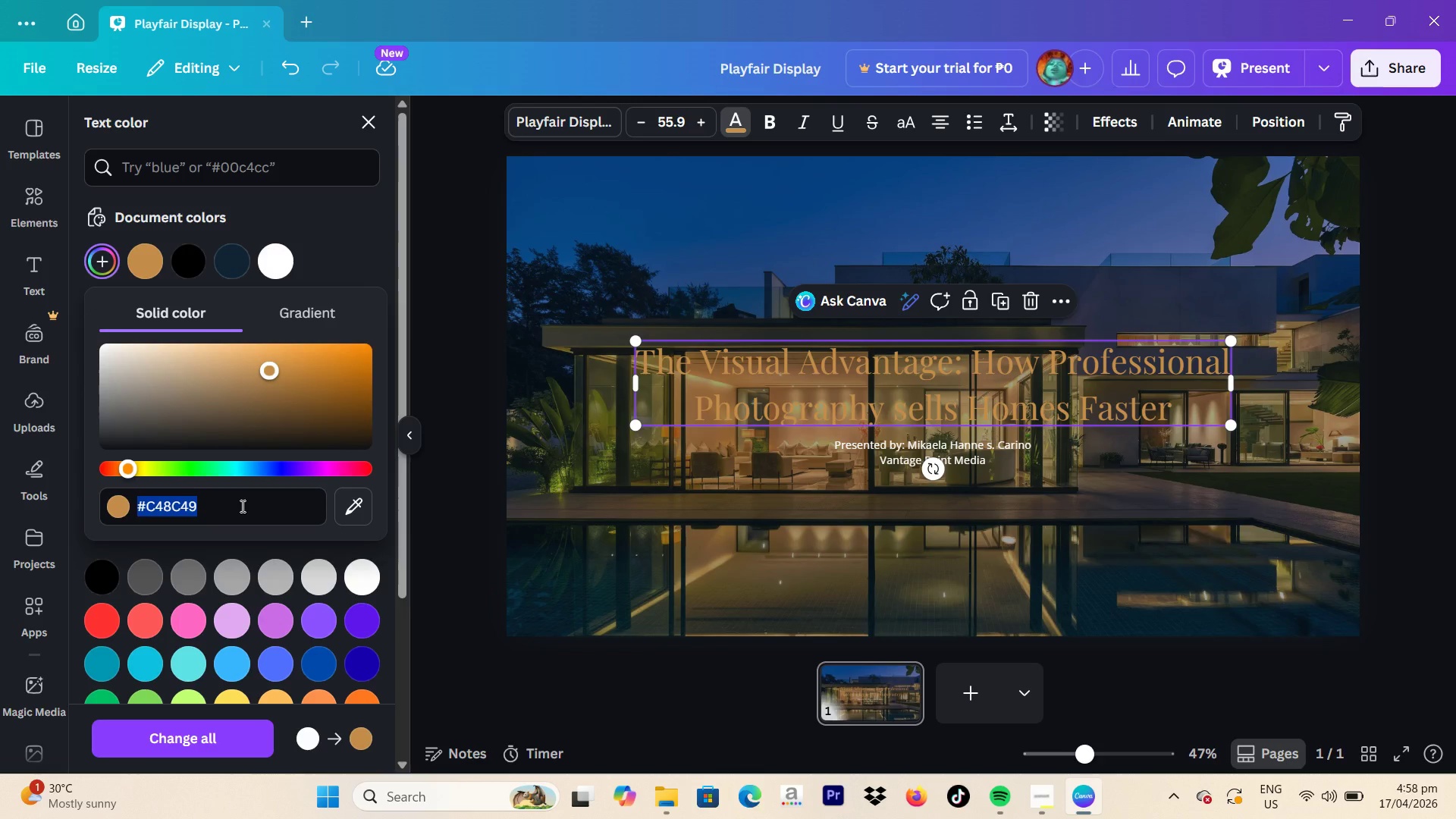 
type(FFFF)
 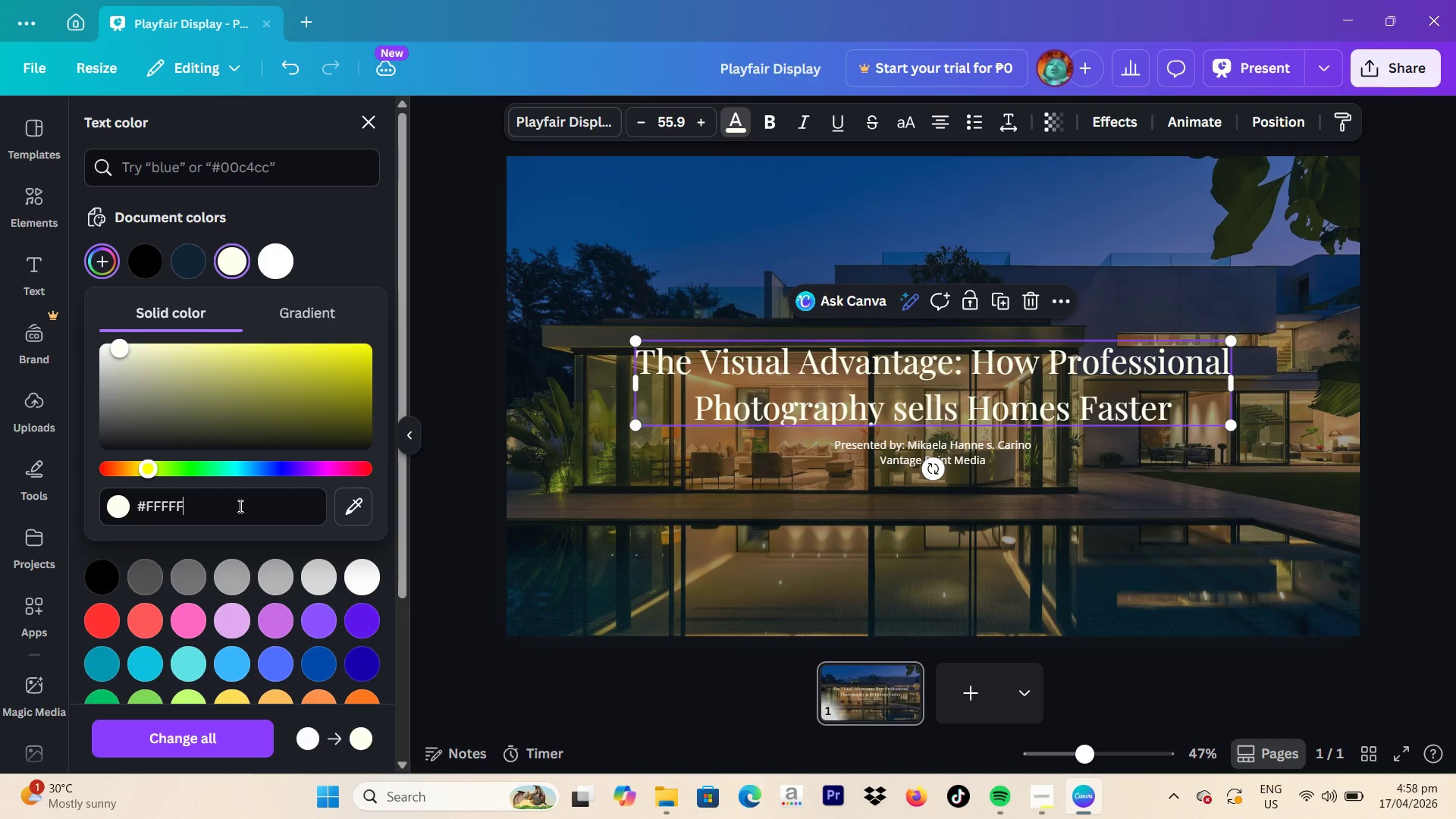 
left_click([905, 460])
 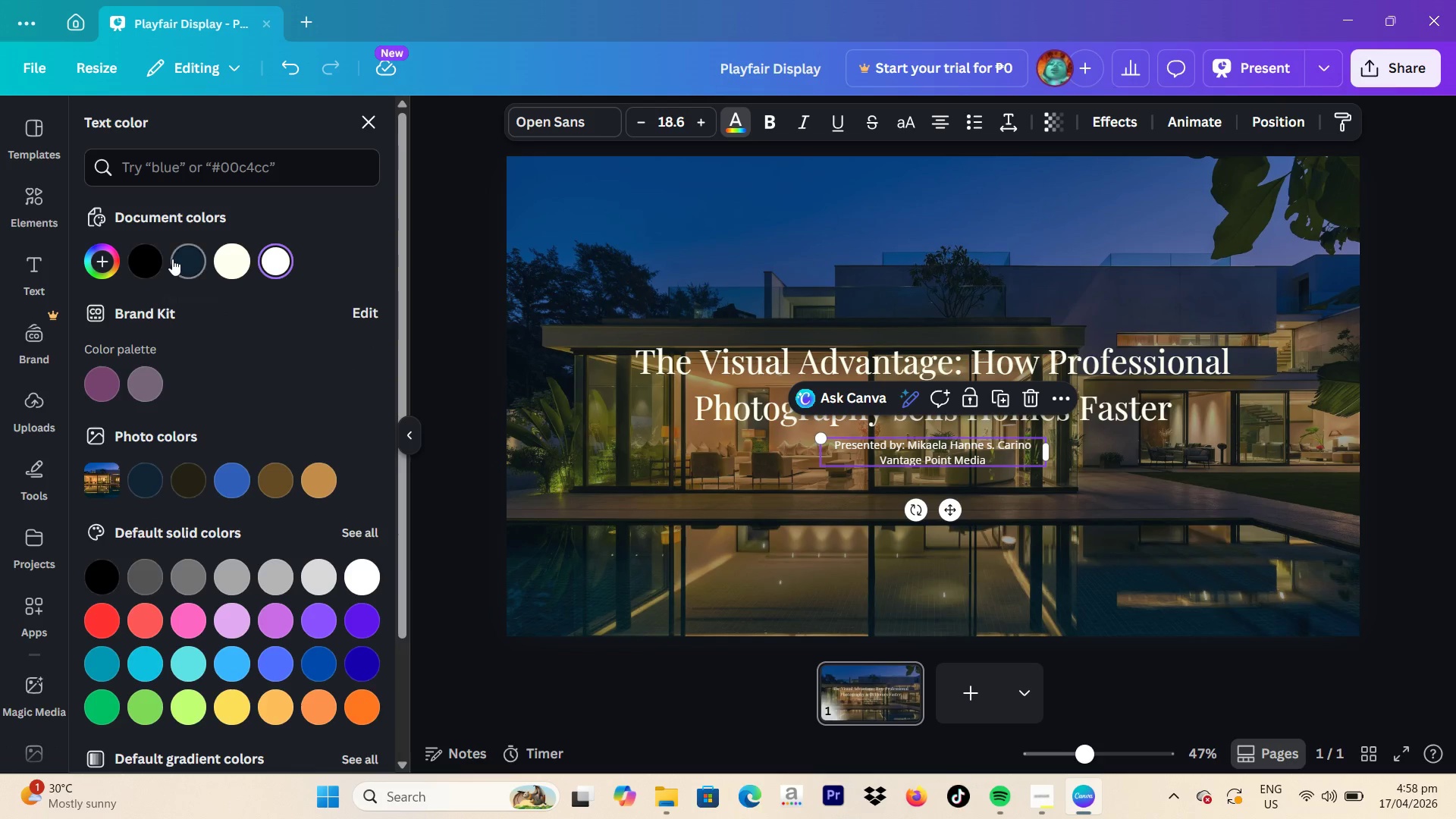 
wait(8.72)
 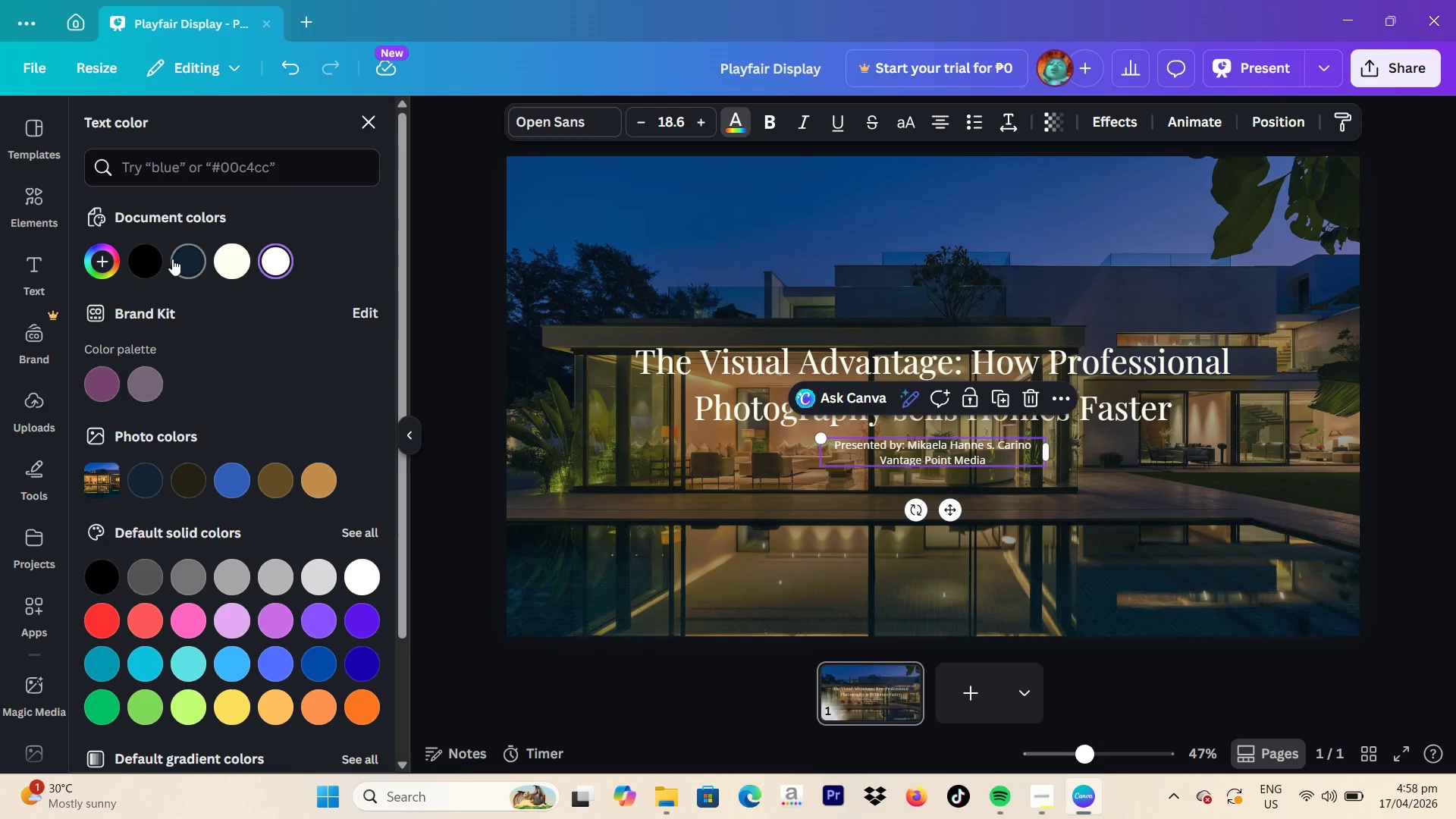 
left_click([108, 259])
 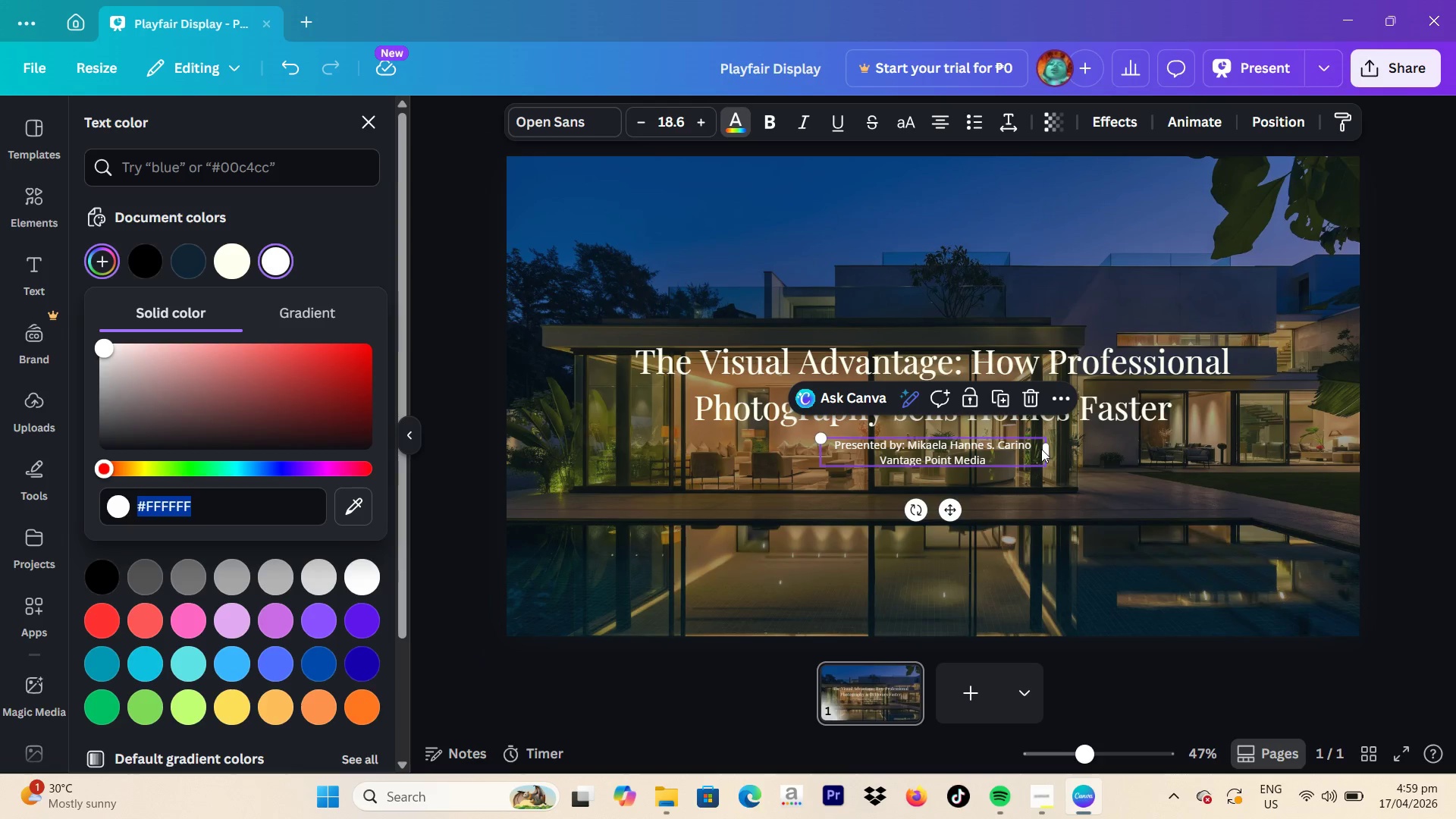 
left_click_drag(start_coordinate=[946, 510], to_coordinate=[946, 673])
 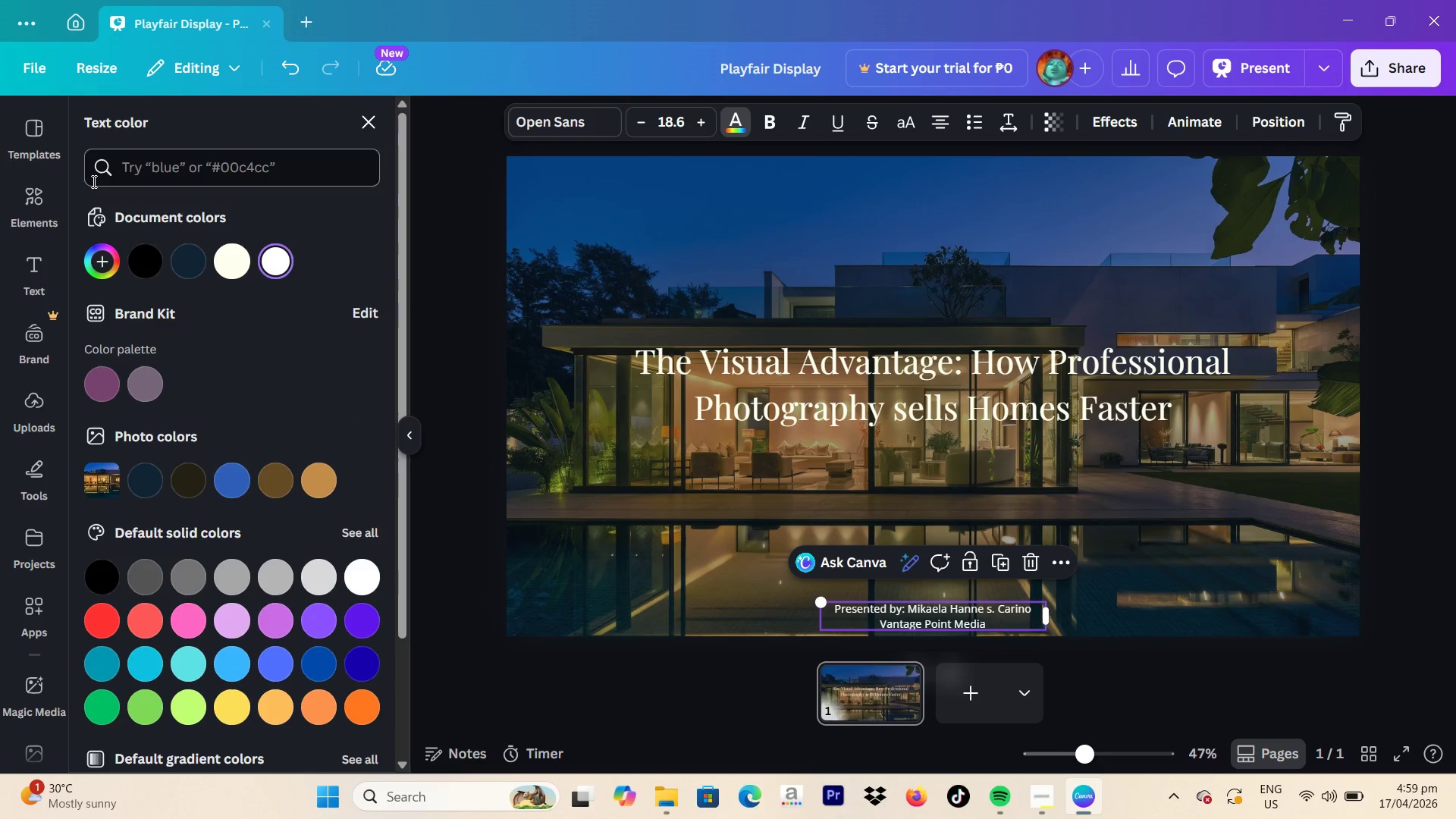 
left_click([108, 270])
 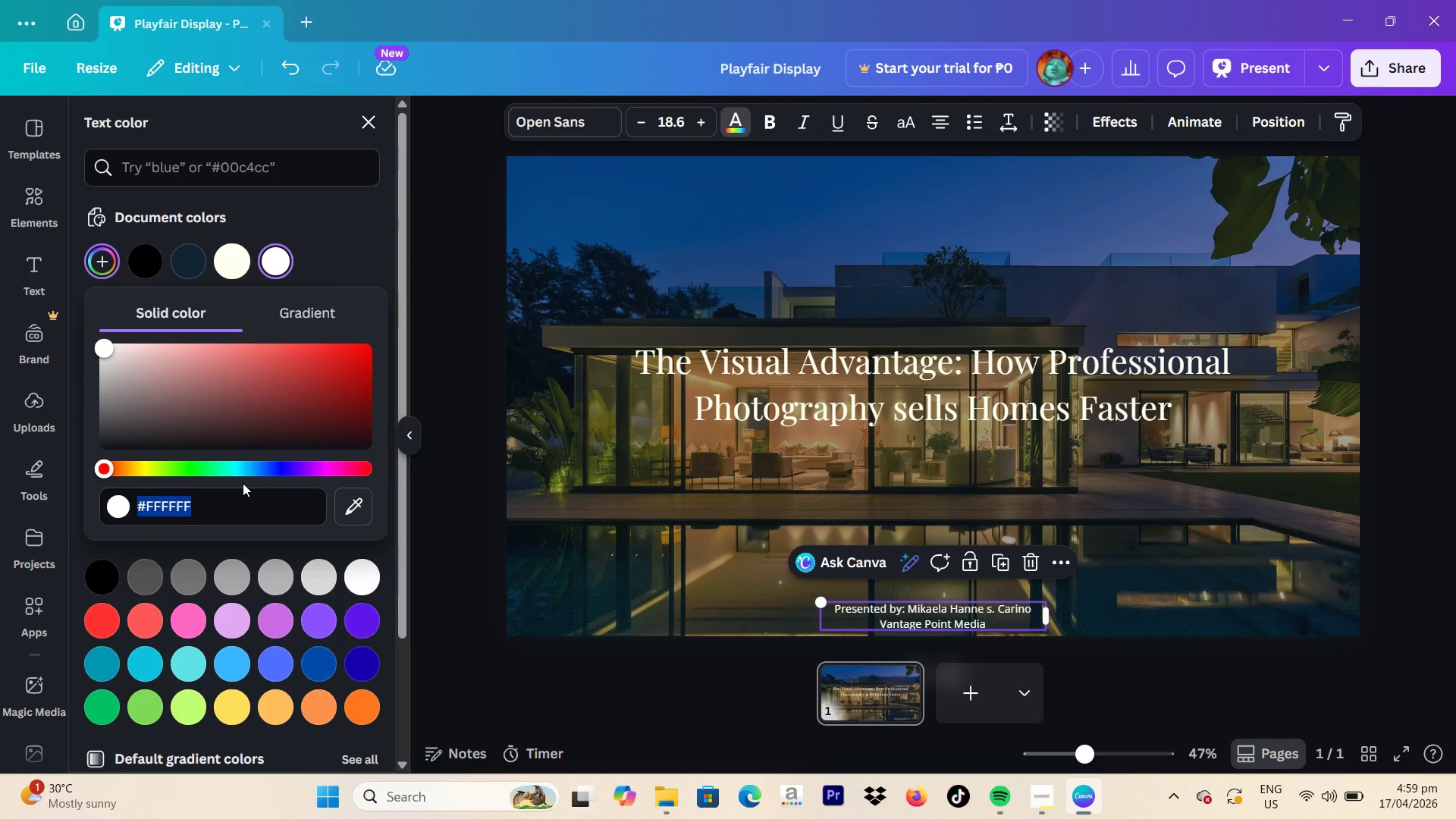 
type(C8A96A)
 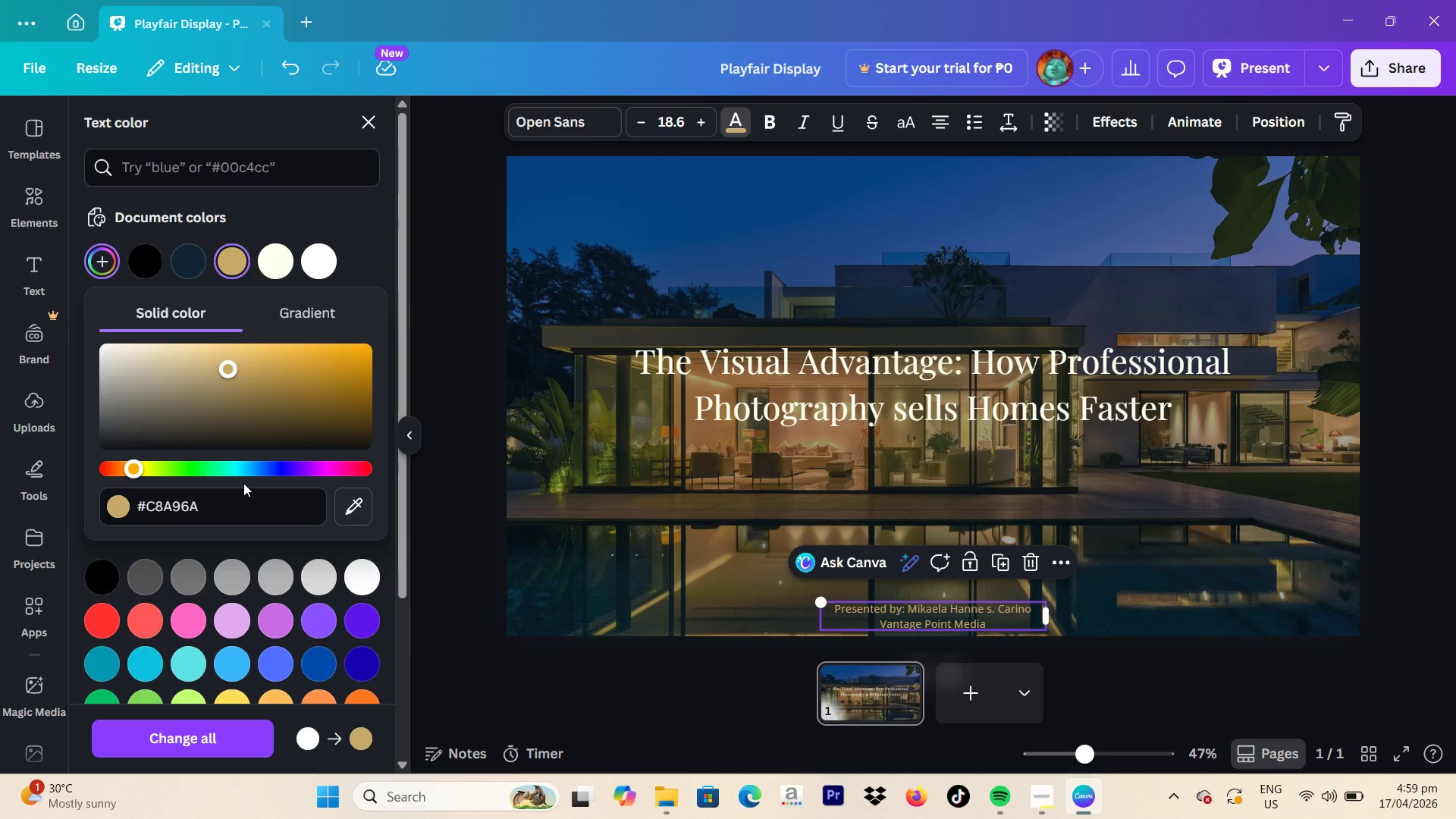 
key(Enter)
 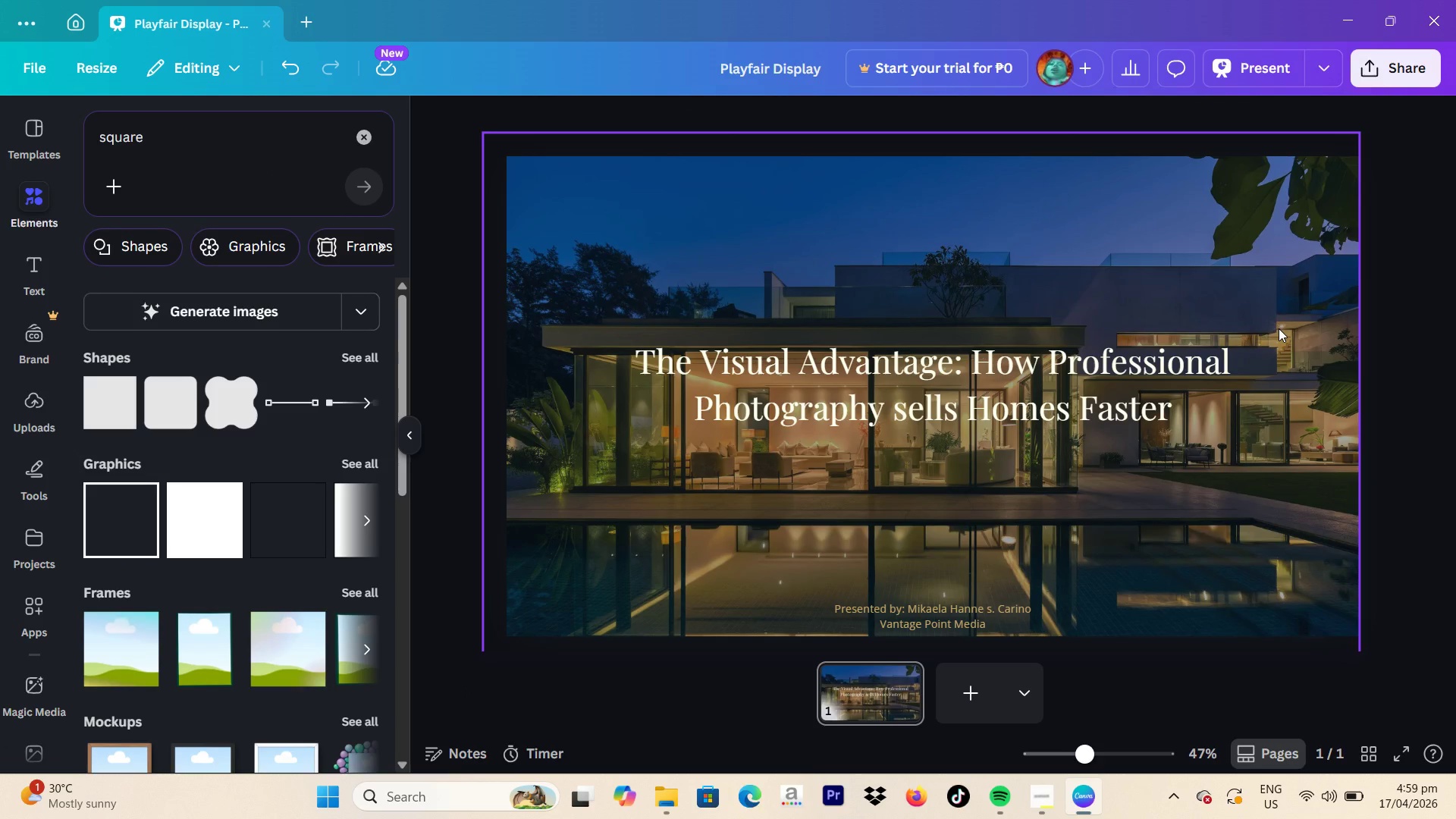 
wait(14.16)
 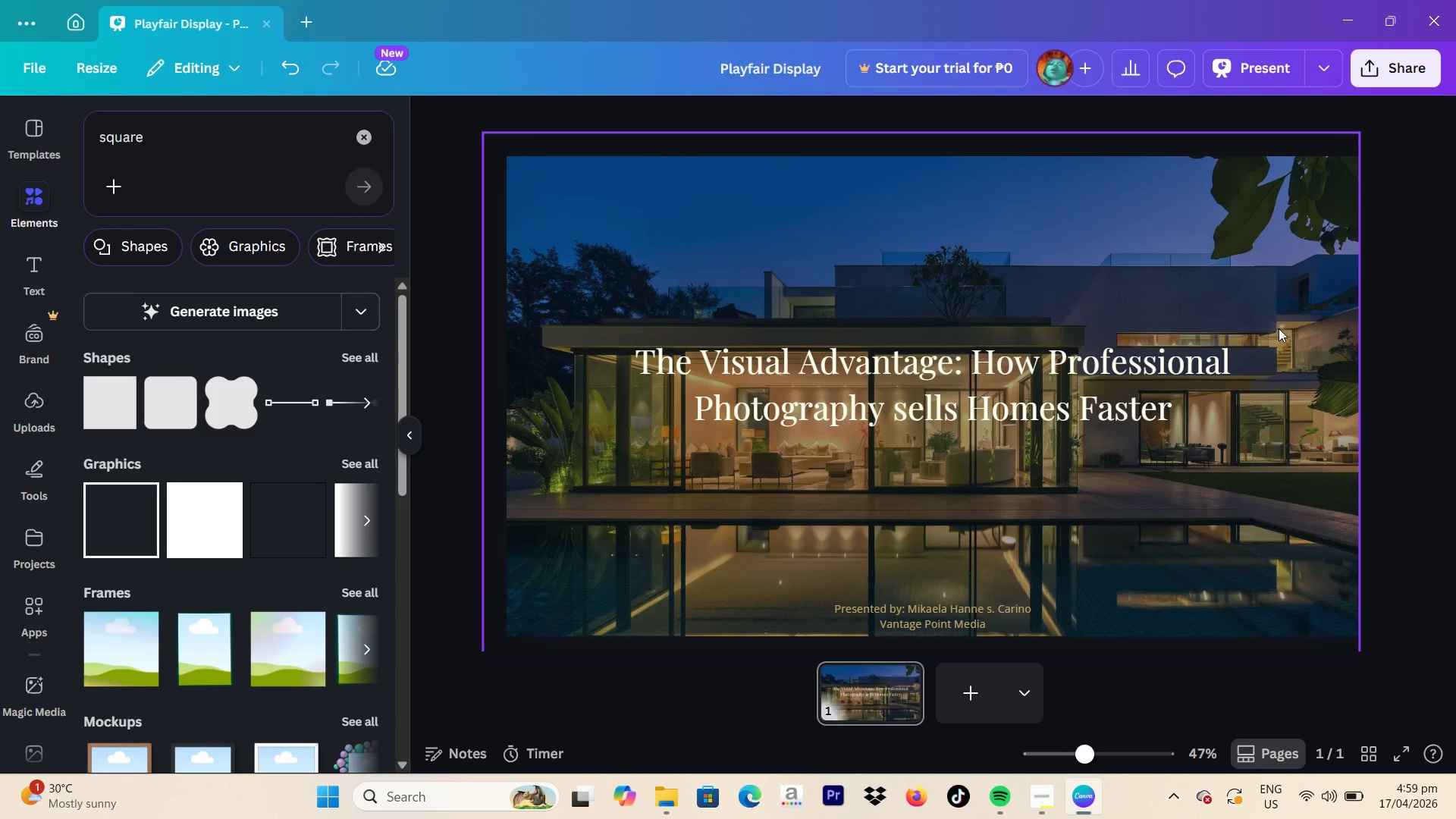 
left_click([1379, 219])
 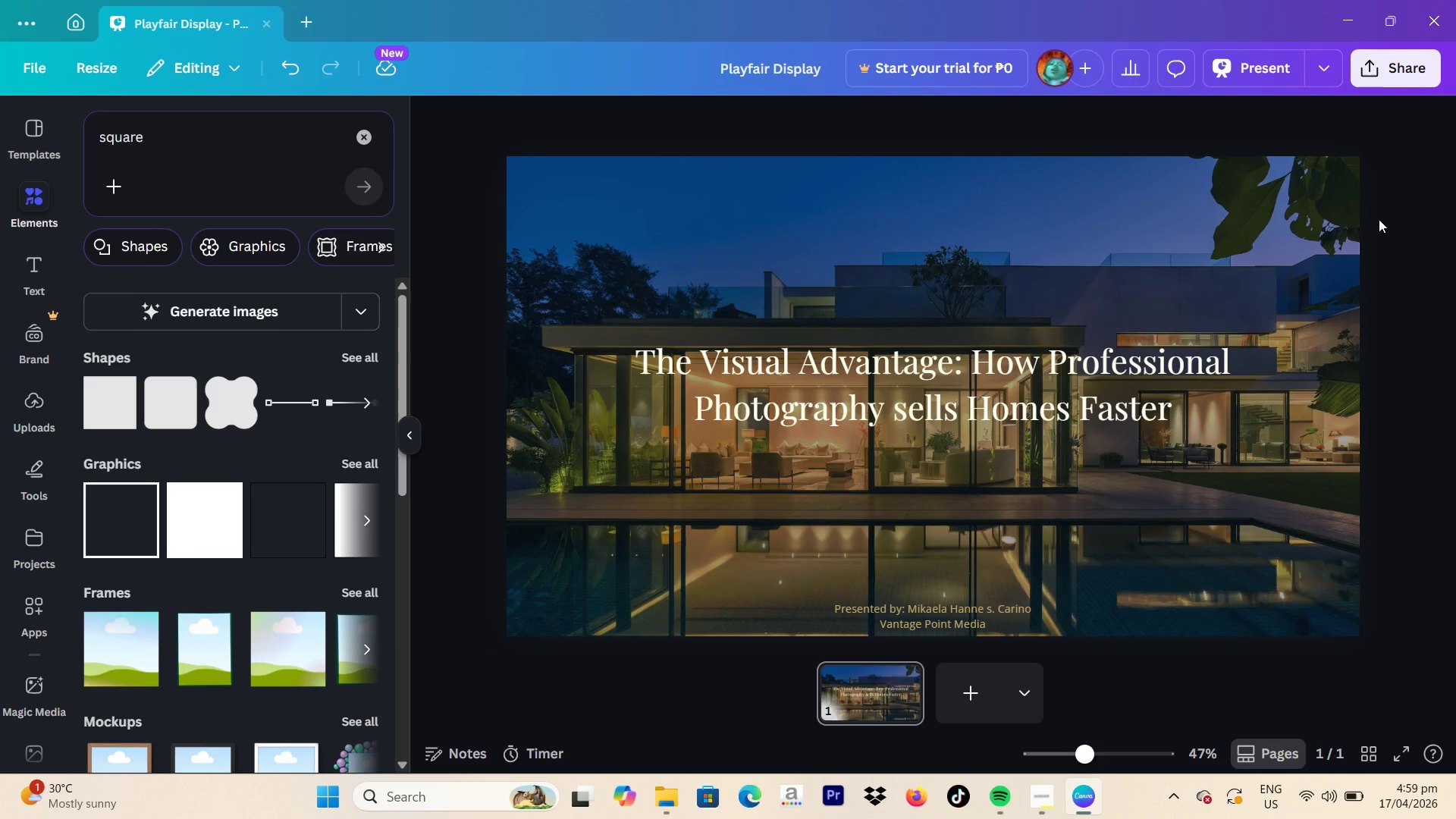 
scroll: coordinate [1379, 219], scroll_direction: up, amount: 1.0
 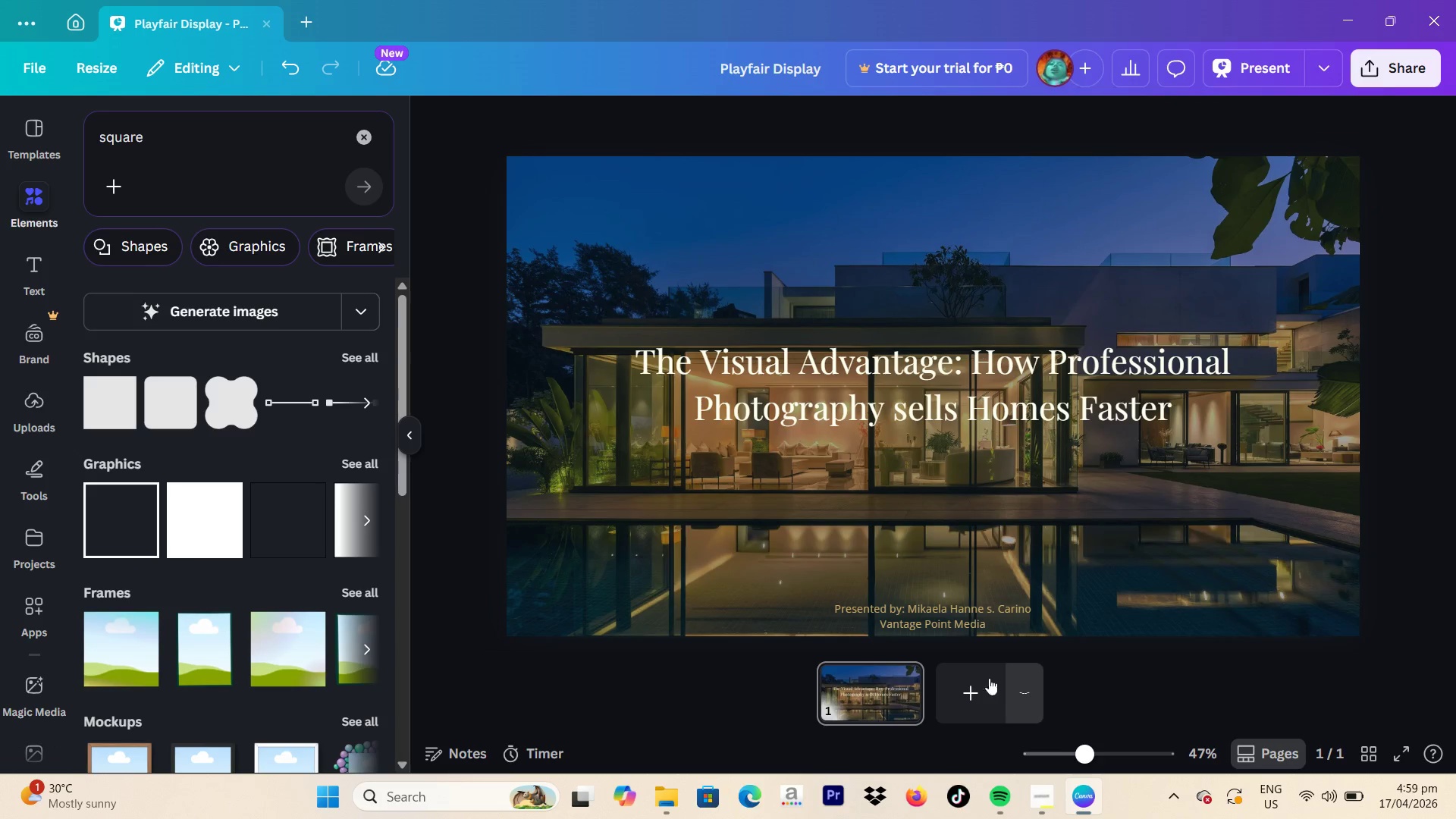 
left_click([943, 693])
 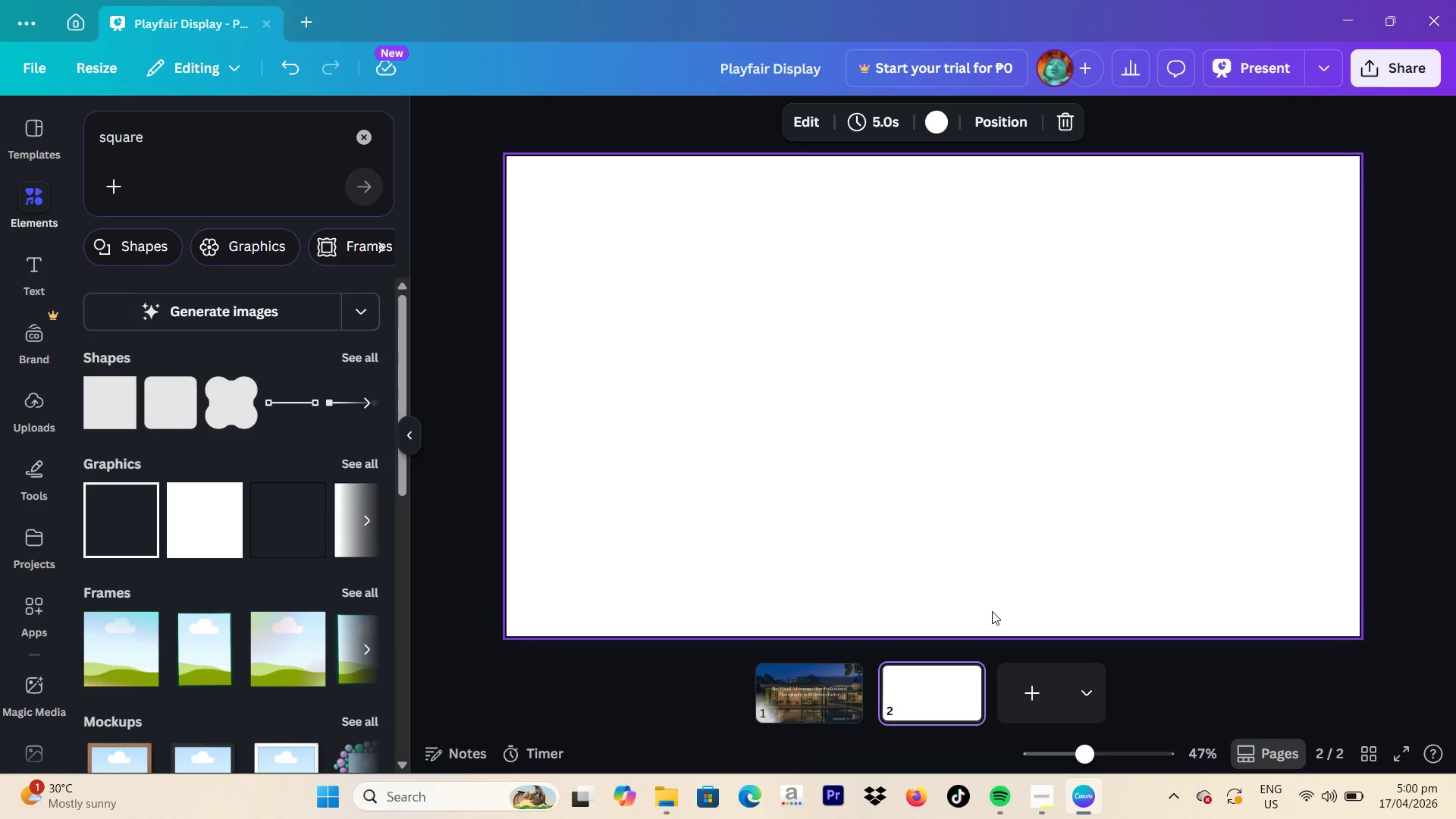 
wait(78.84)
 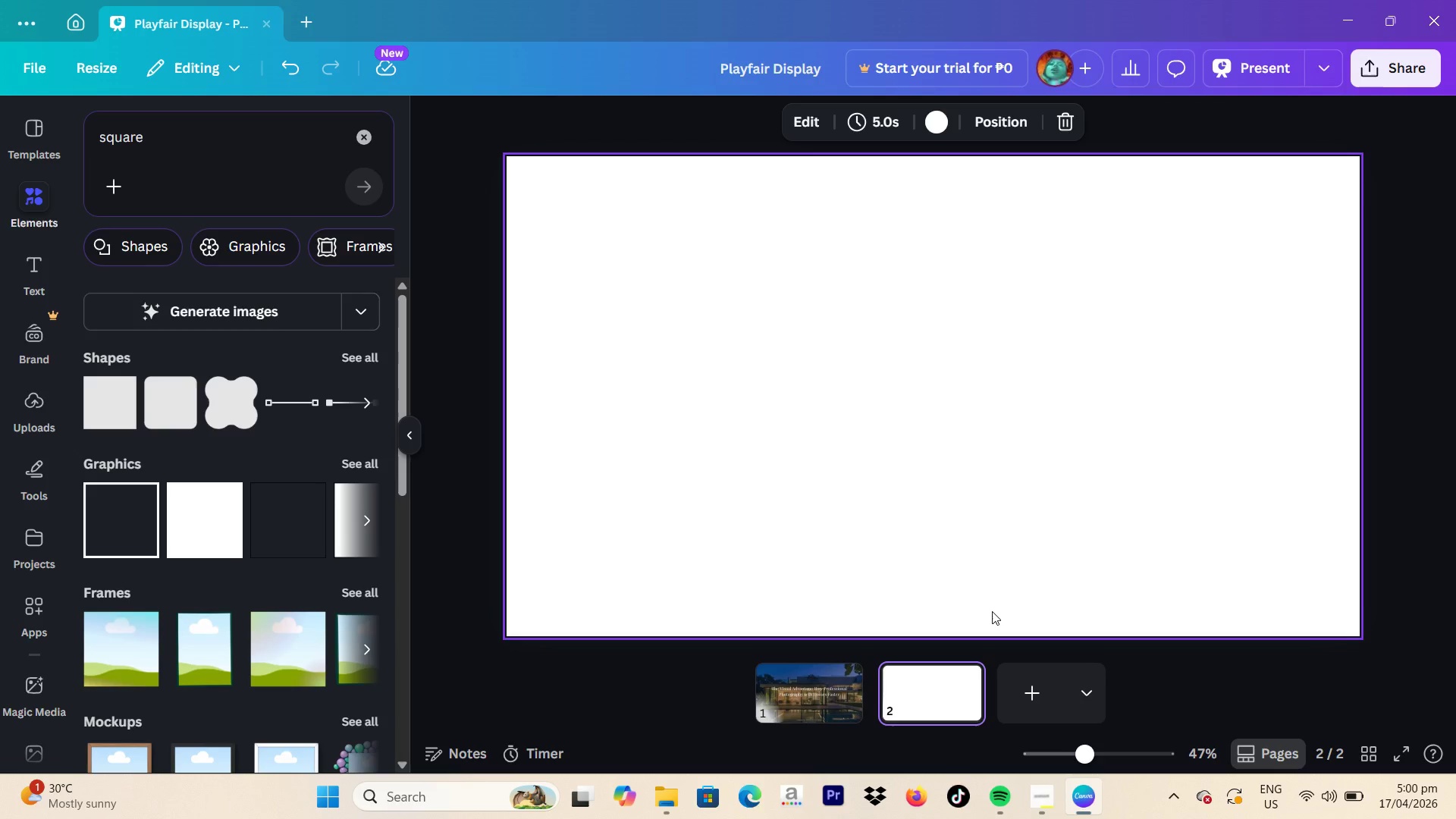 
left_click_drag(start_coordinate=[158, 129], to_coordinate=[35, 149])
 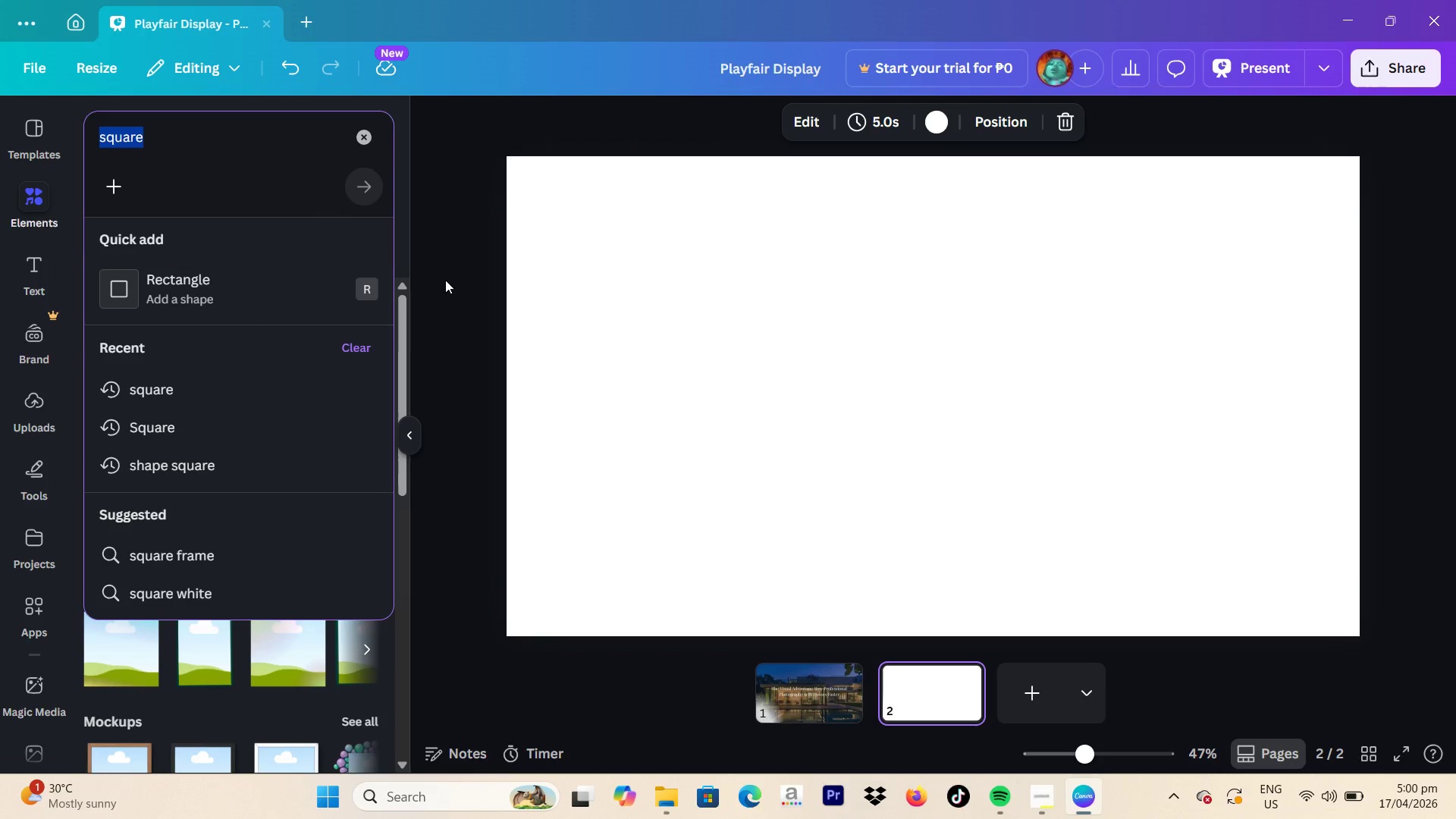 
scroll: coordinate [788, 412], scroll_direction: up, amount: 3.0
 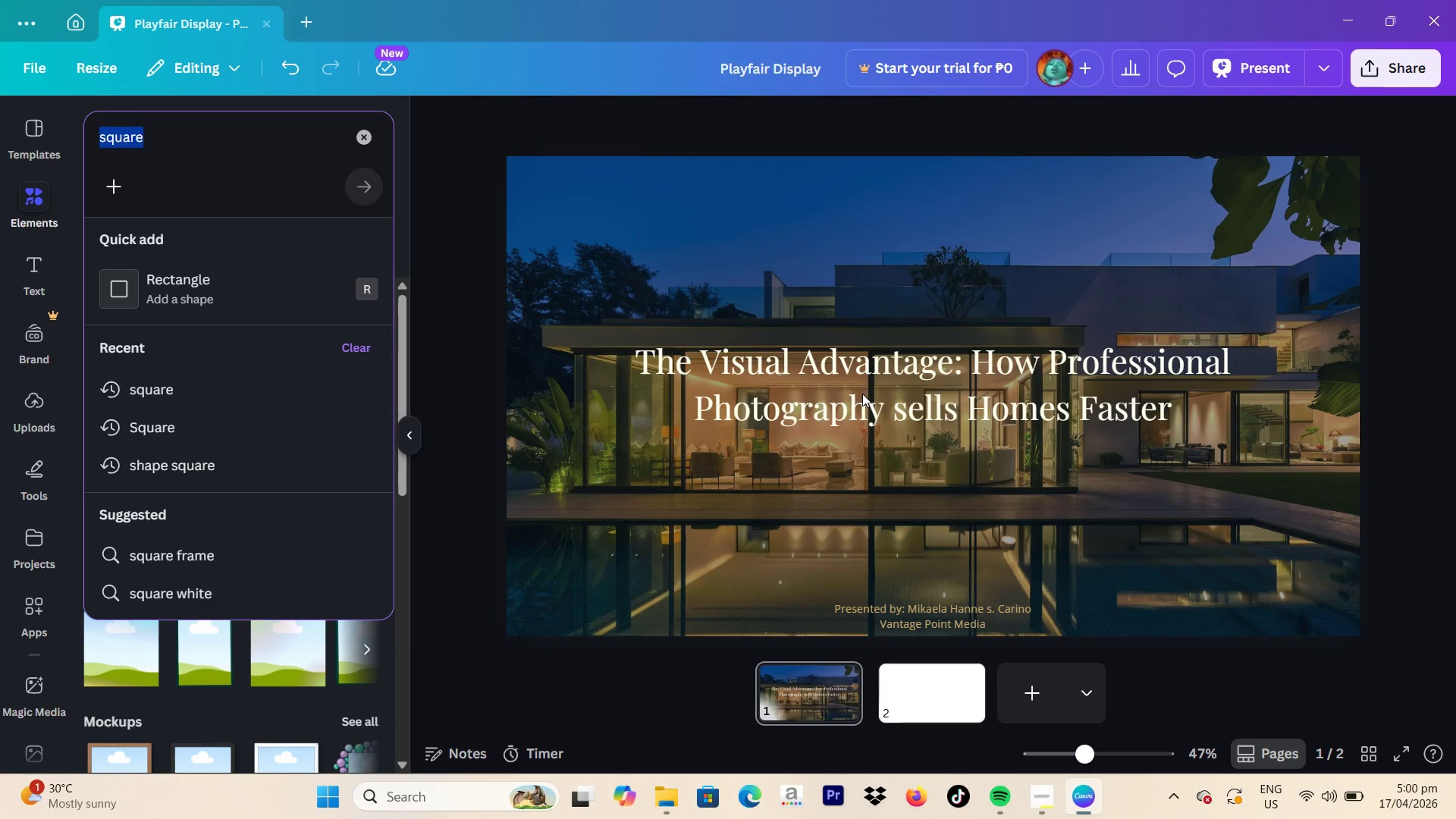 
left_click([873, 390])
 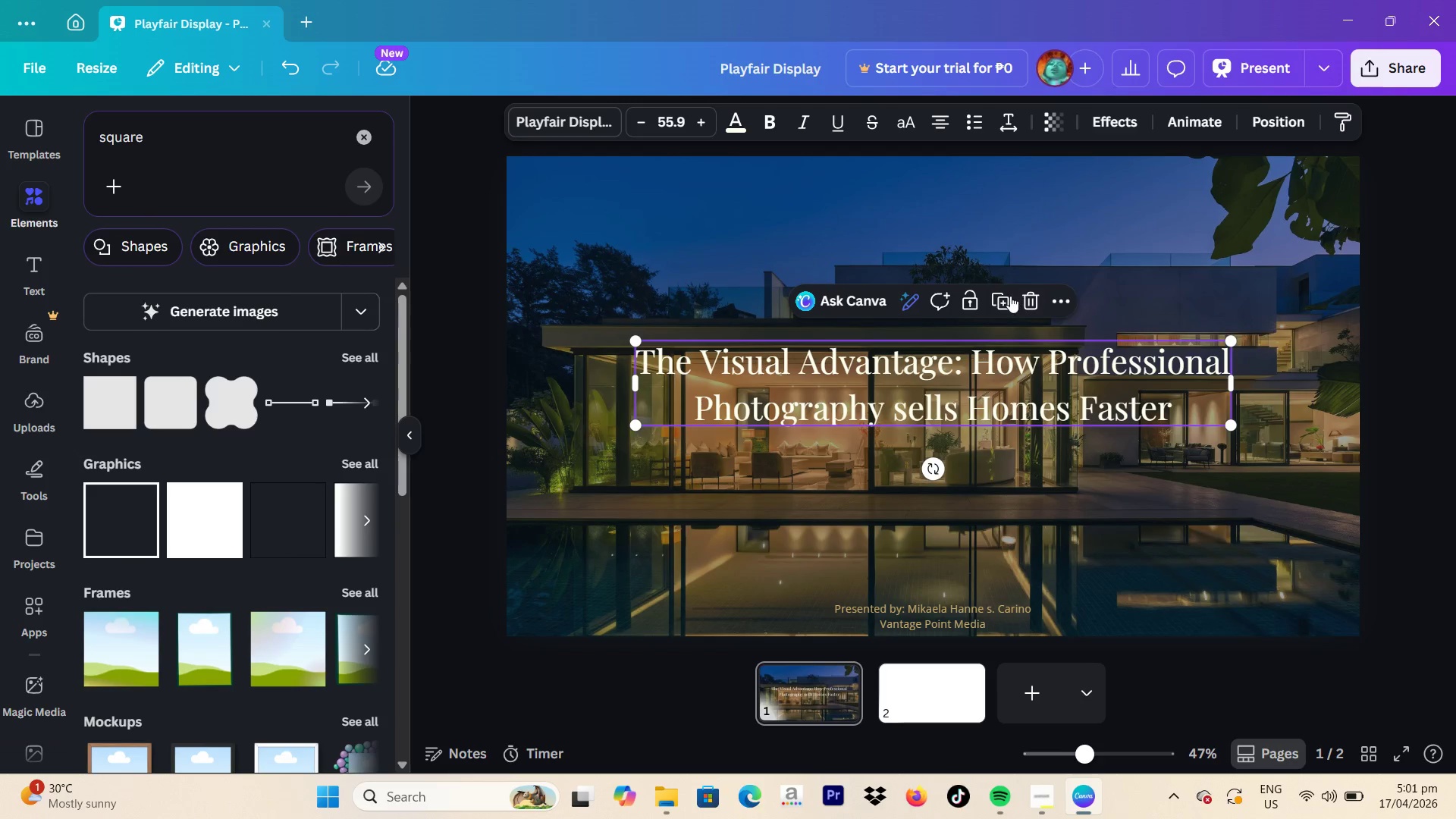 
left_click([1006, 299])
 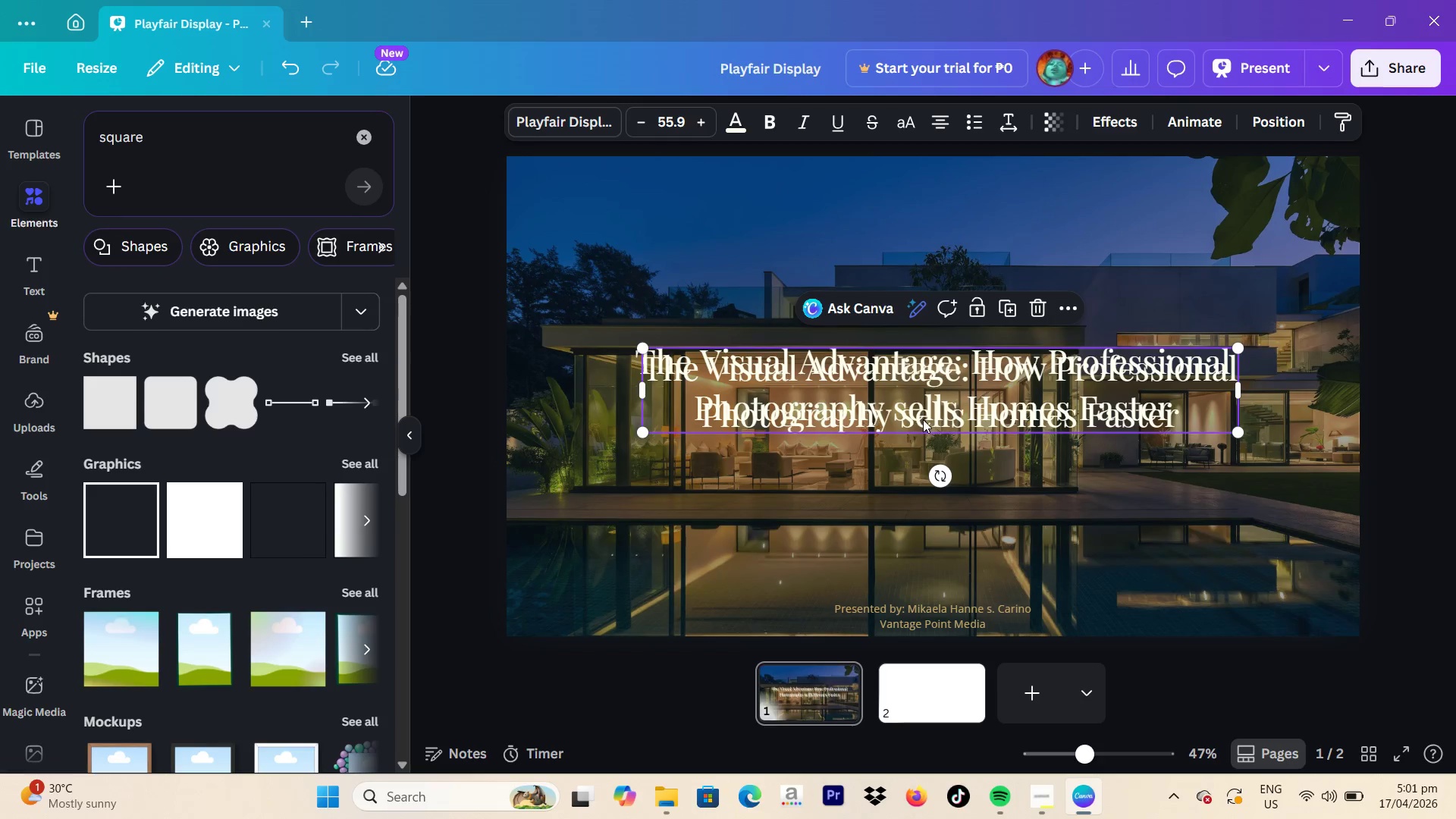 
left_click_drag(start_coordinate=[938, 403], to_coordinate=[930, 701])
 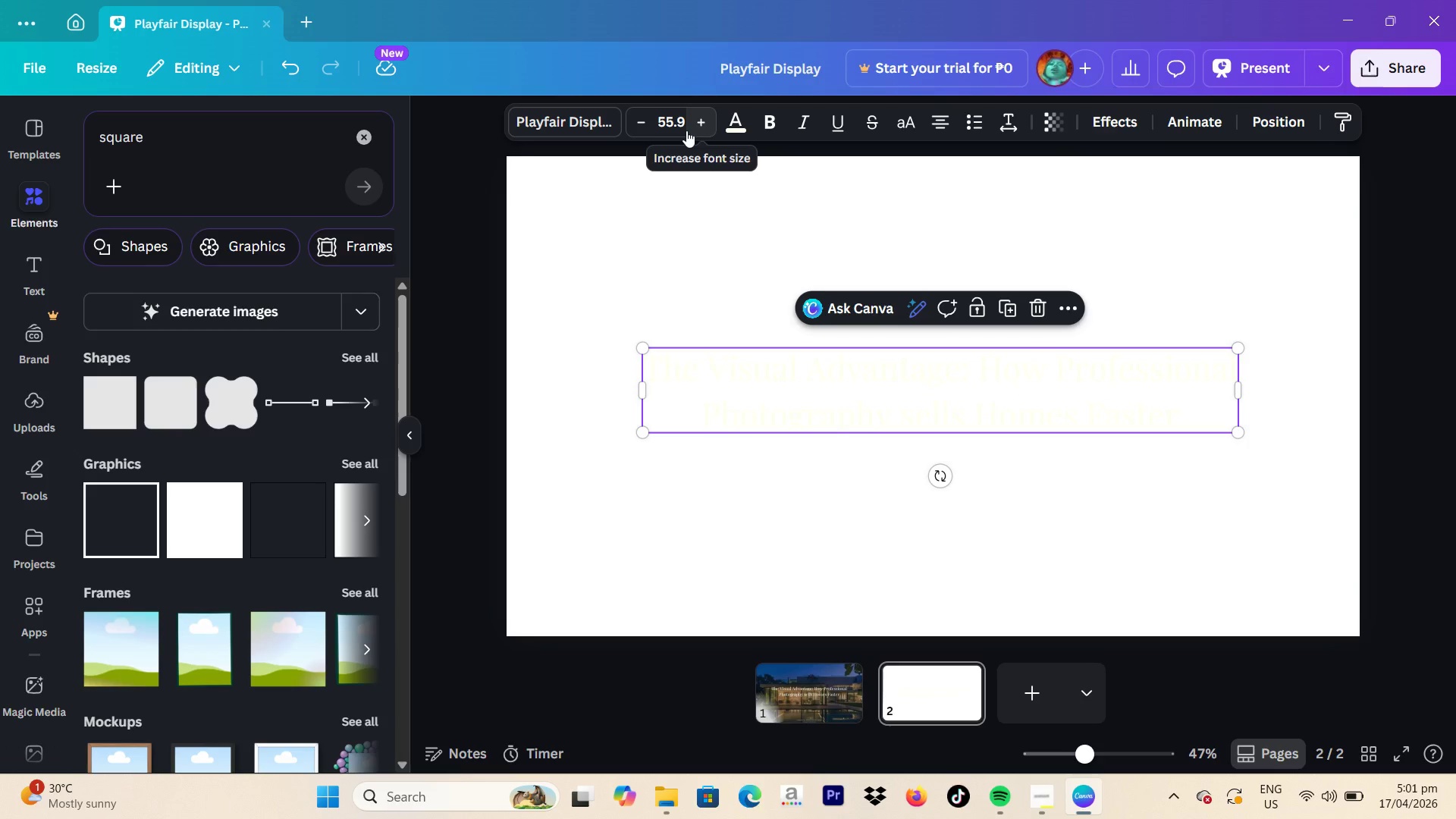 
wait(49.58)
 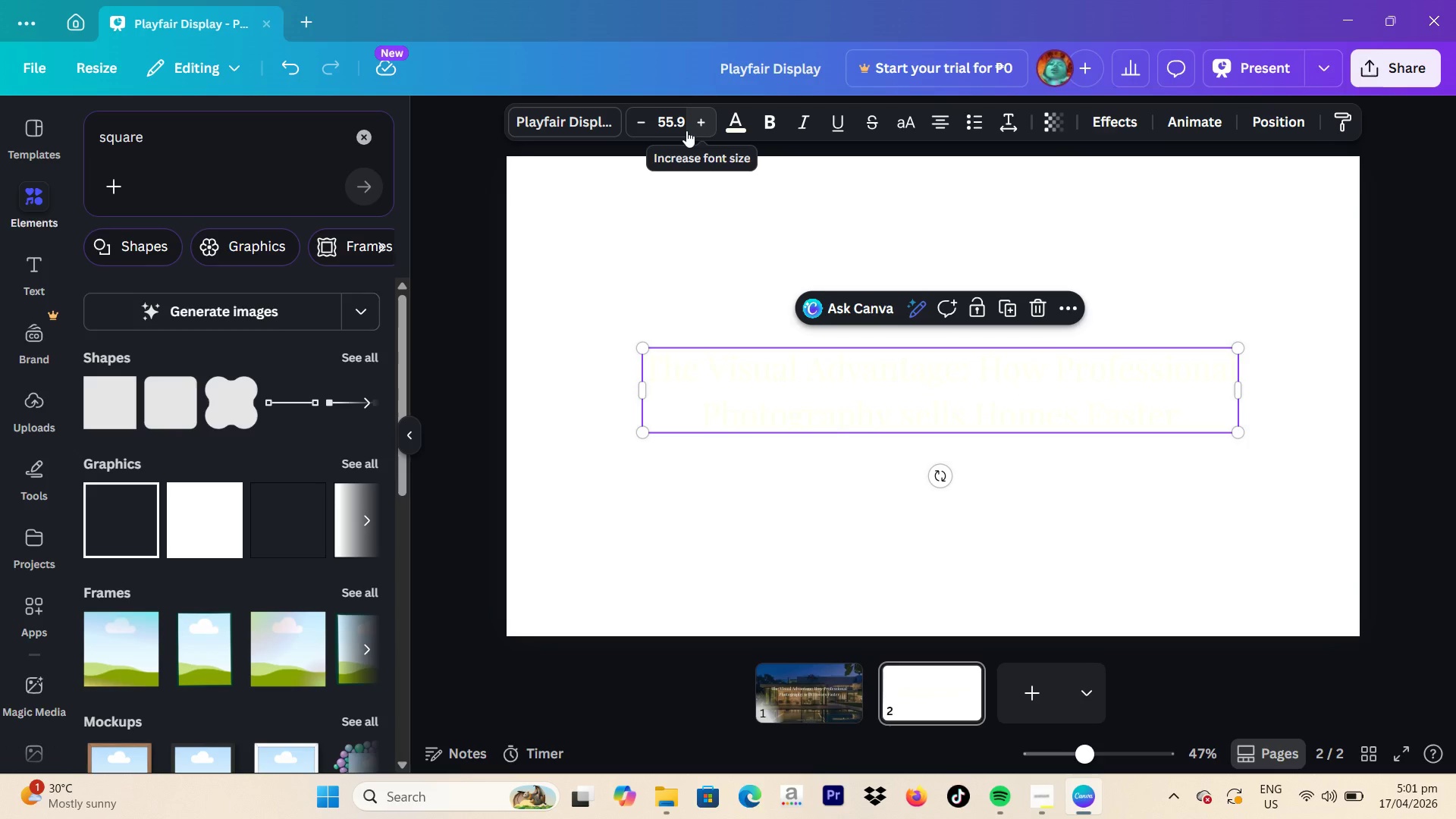 
left_click([1038, 212])
 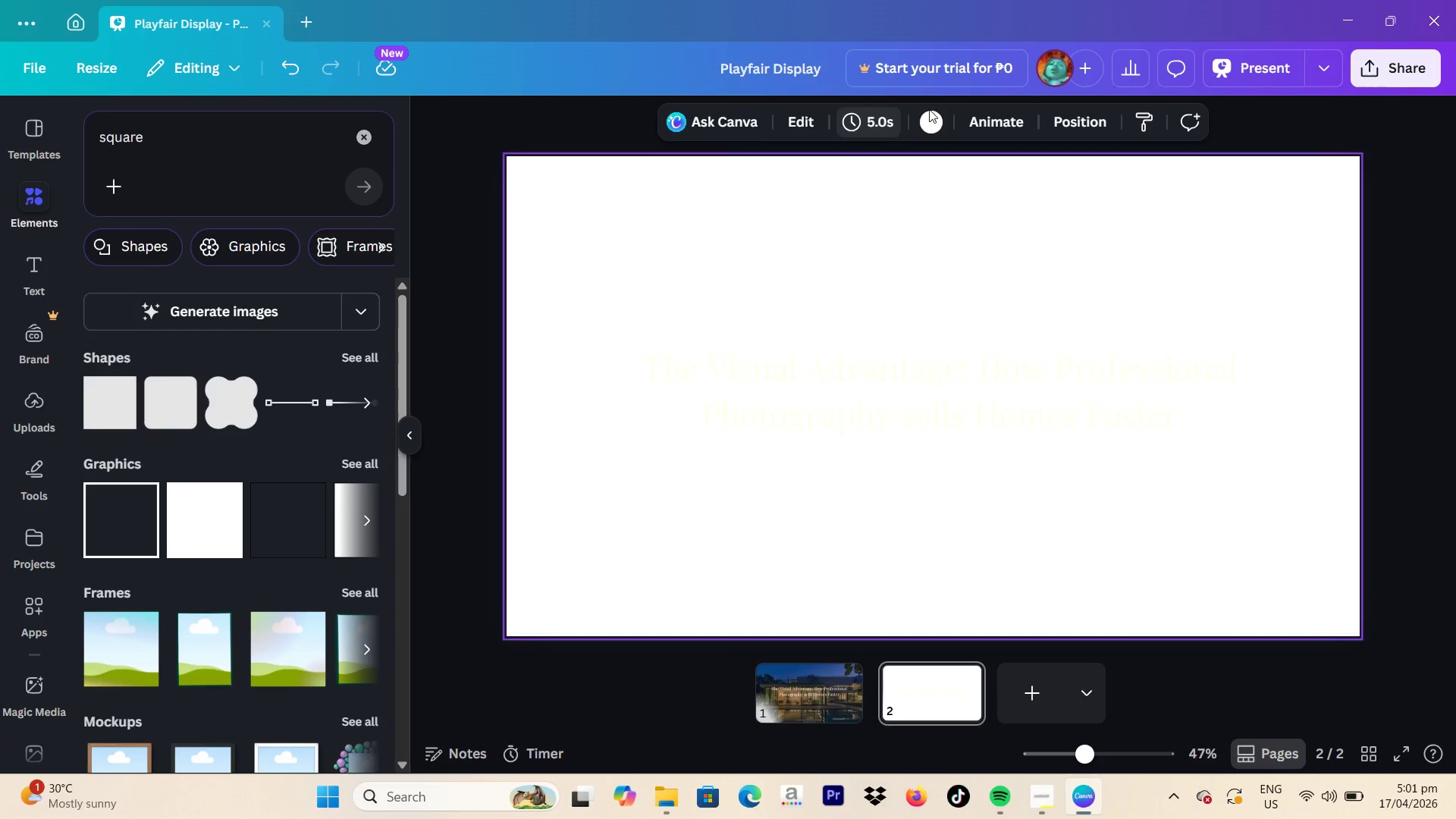 
left_click([935, 111])
 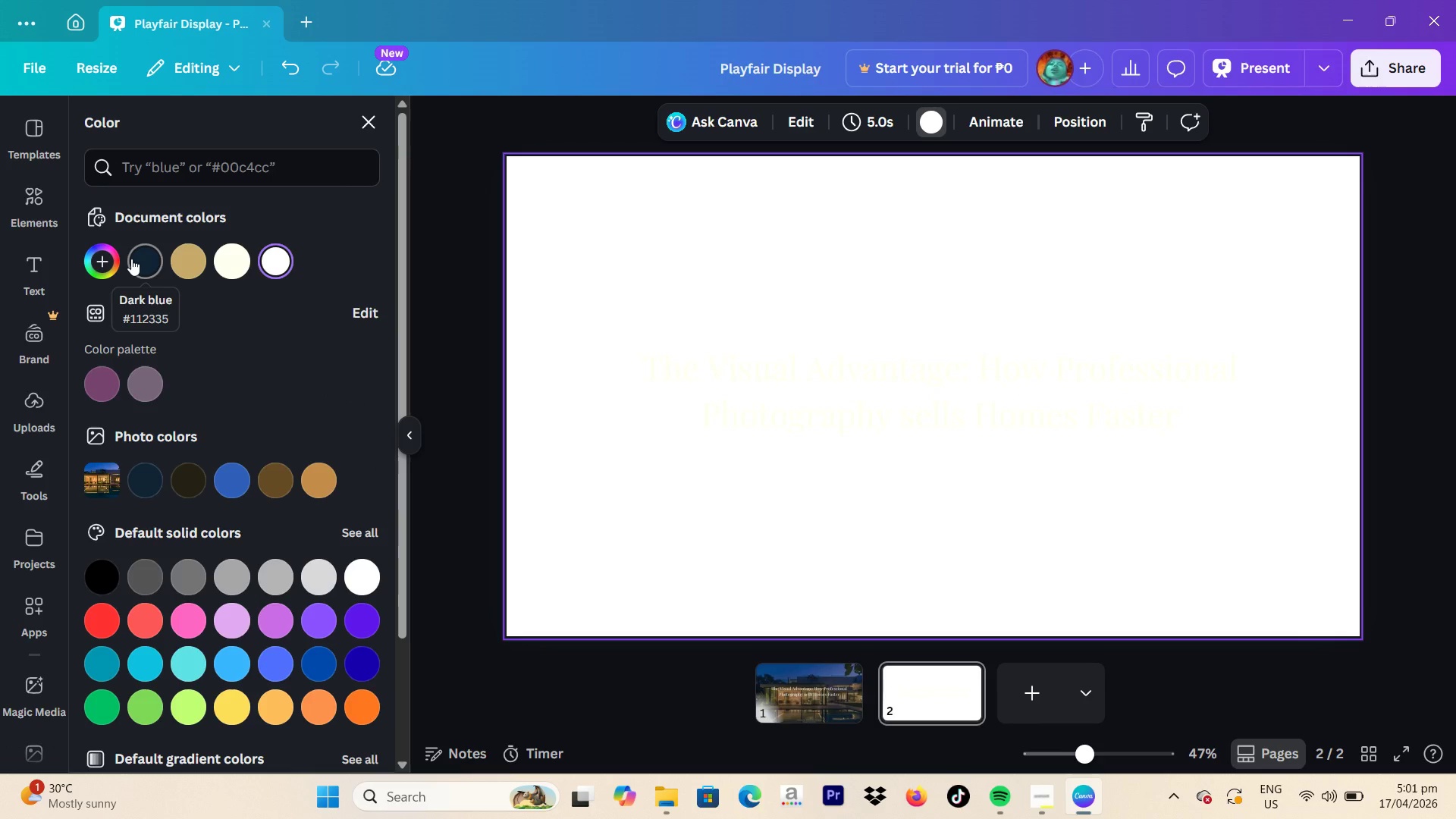 
left_click([114, 259])
 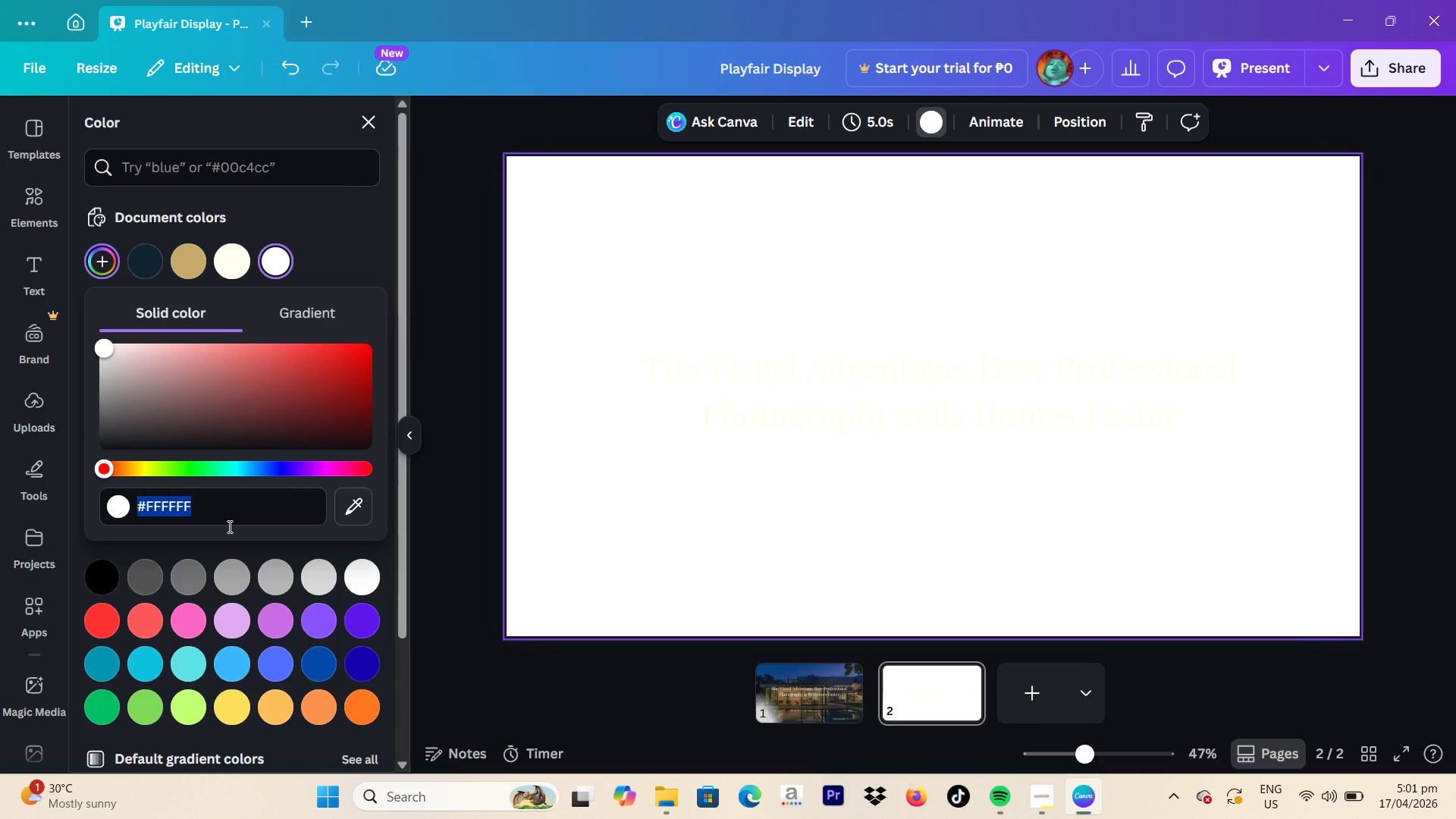 
left_click_drag(start_coordinate=[239, 514], to_coordinate=[55, 507])
 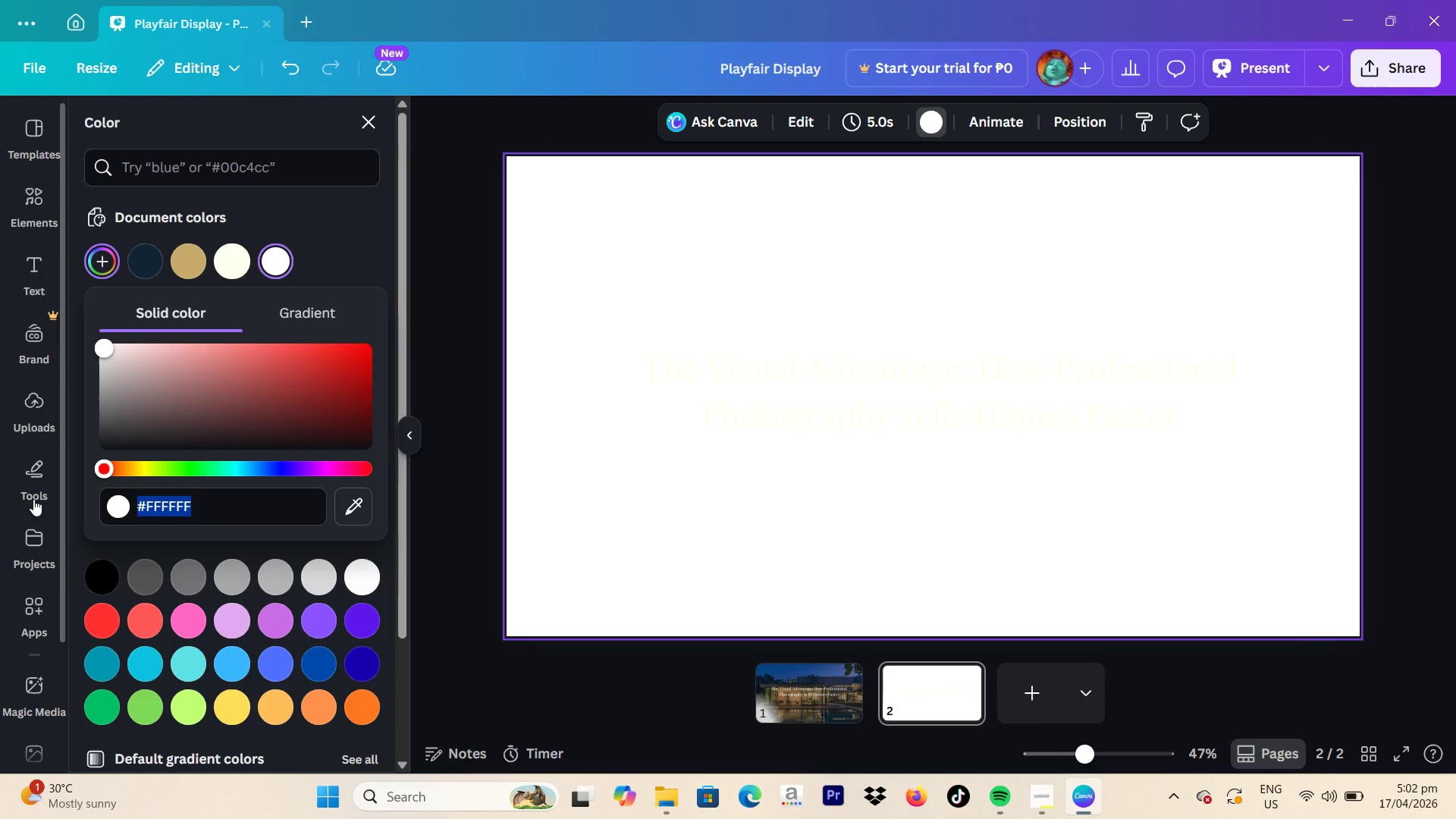 
type(0B1F3B)
 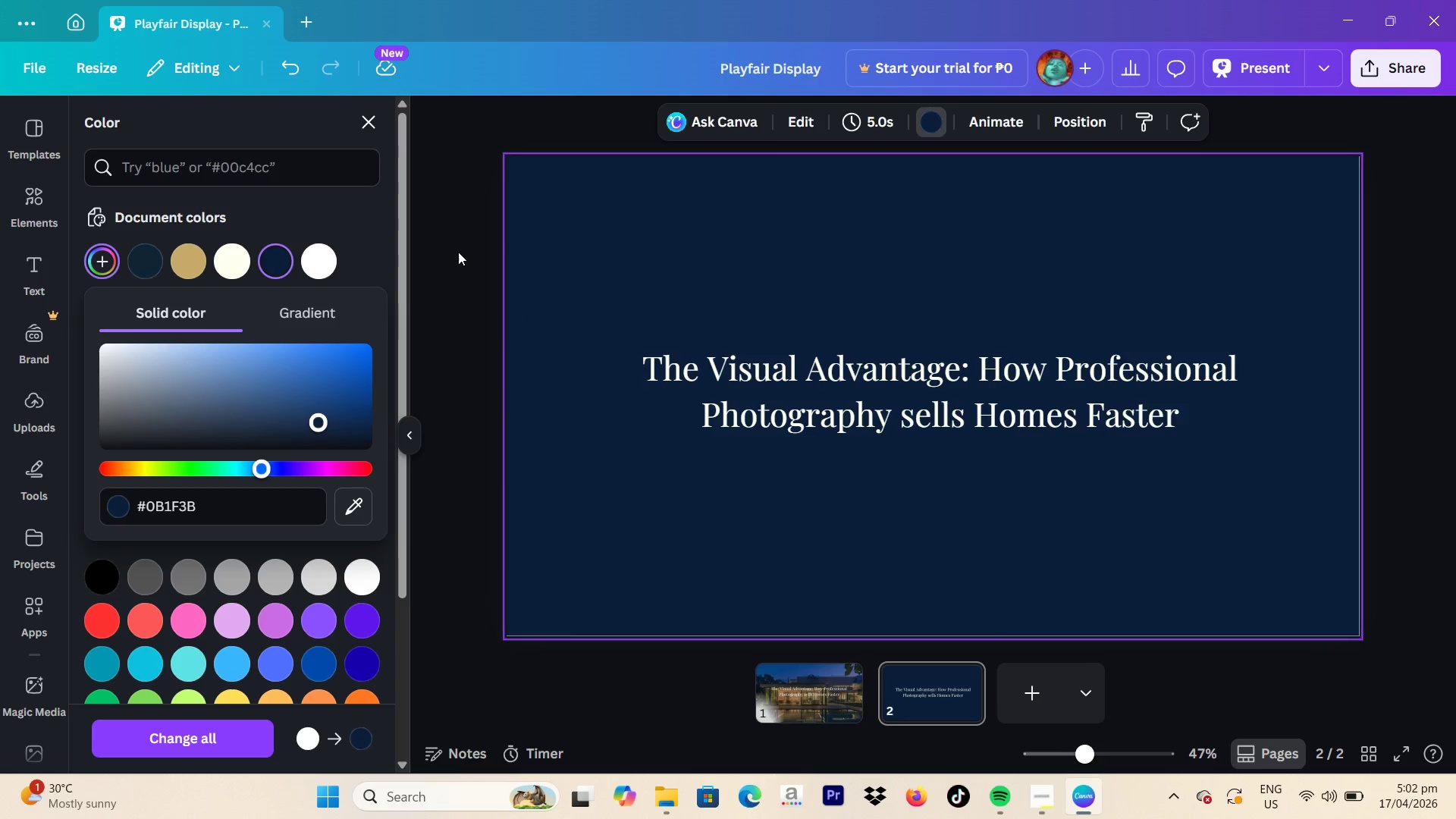 
left_click([471, 242])
 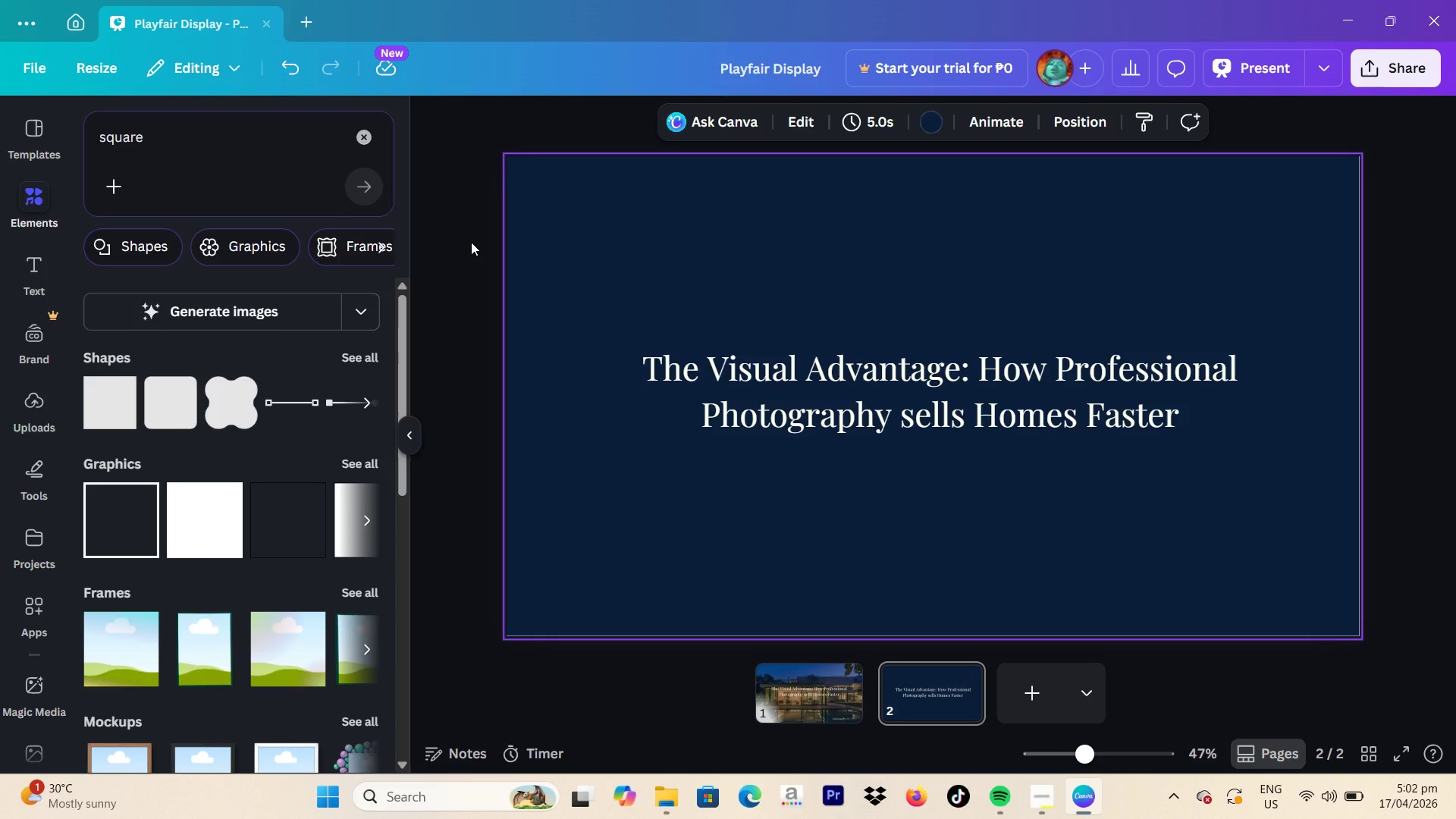 
left_click([471, 242])
 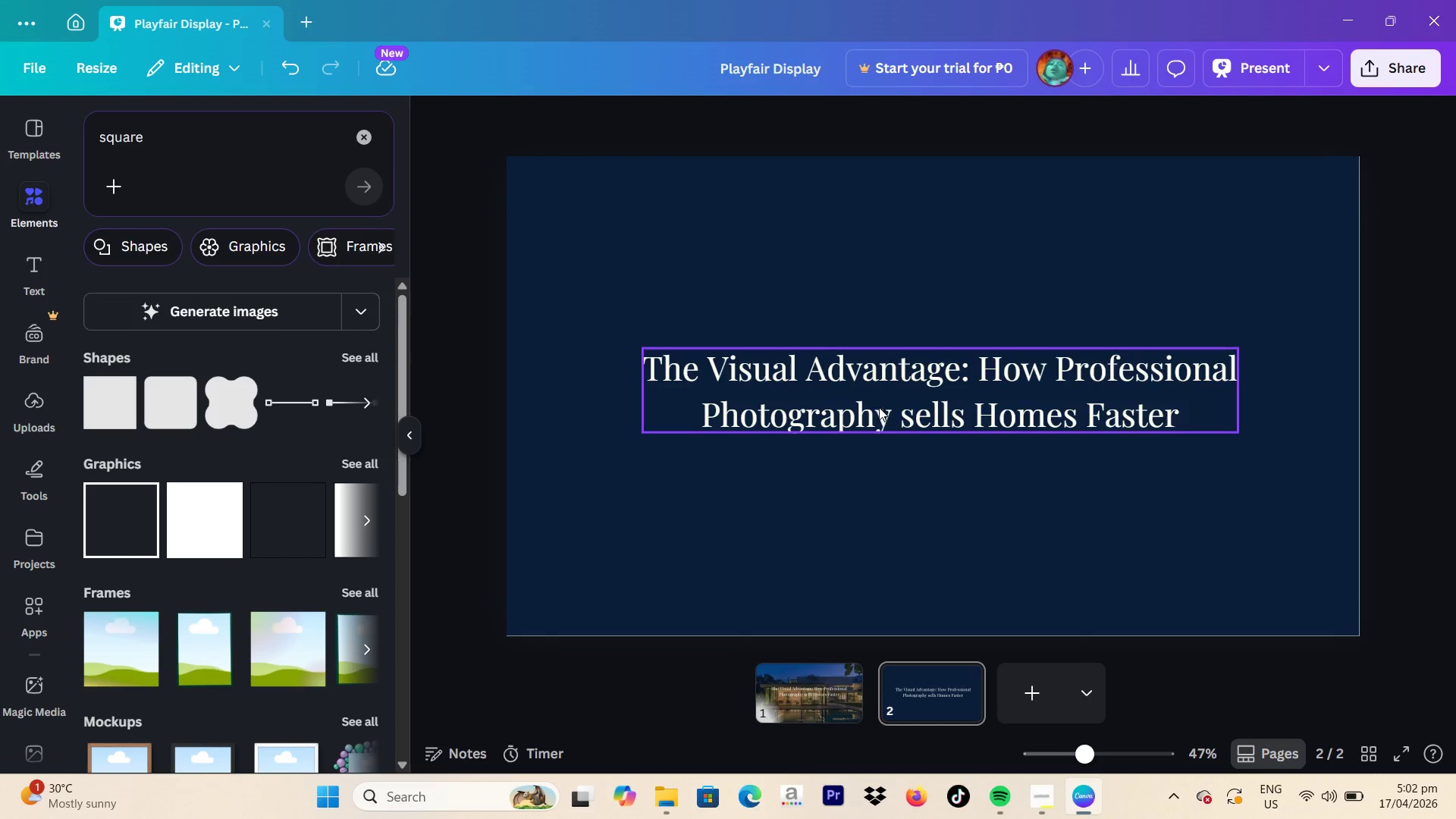 
left_click([880, 401])
 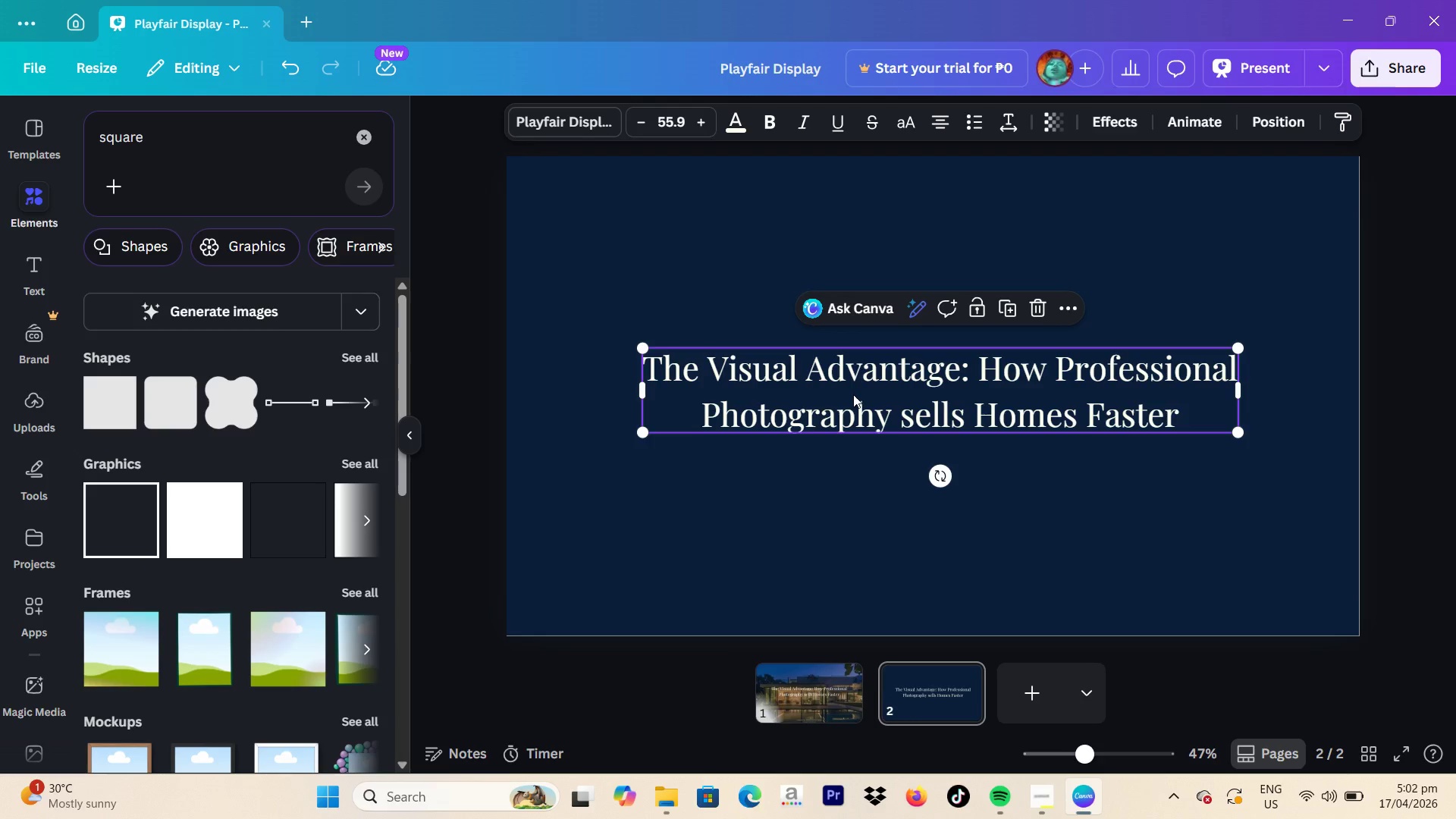 
wait(11.98)
 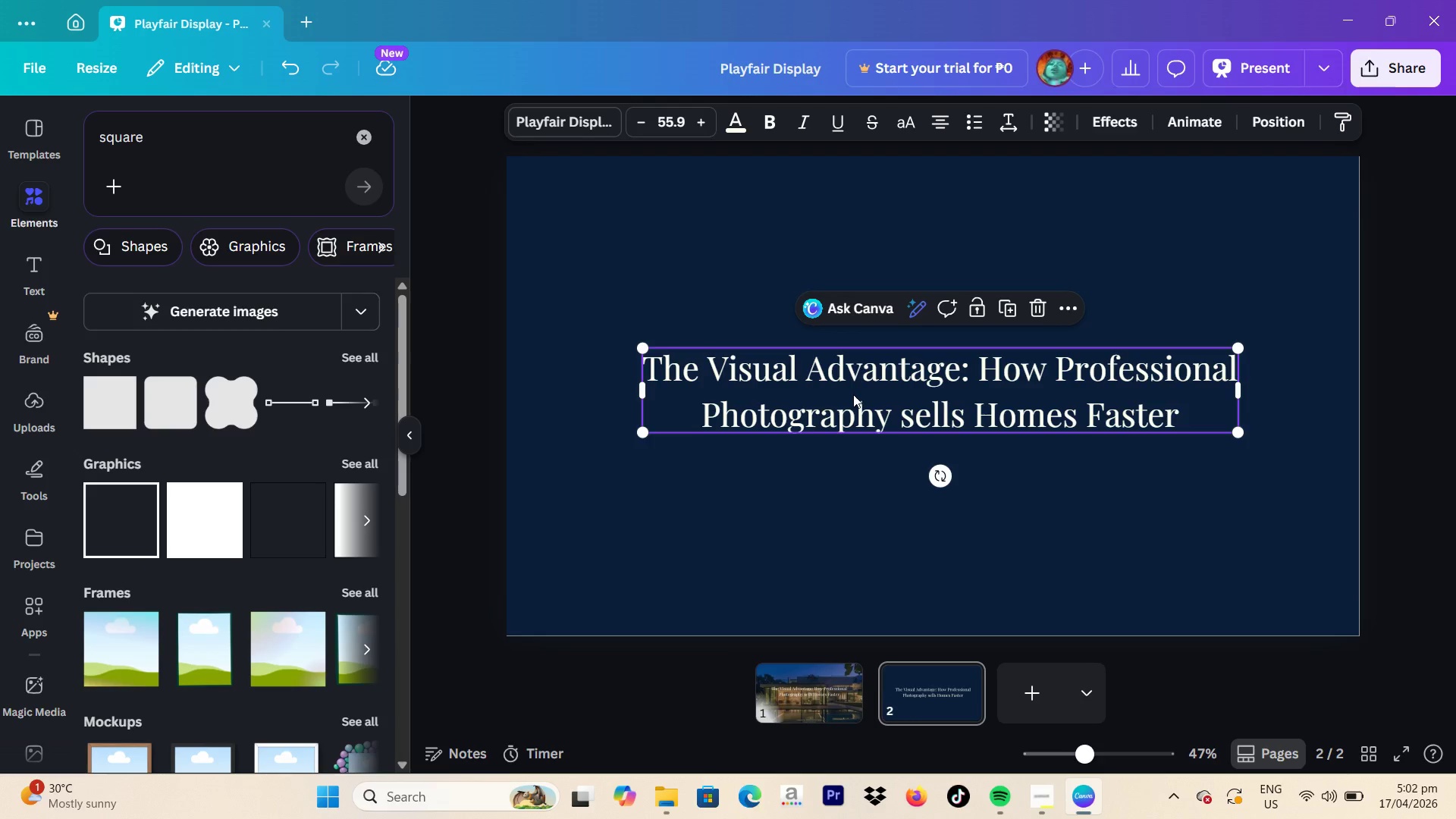 
left_click([444, 424])
 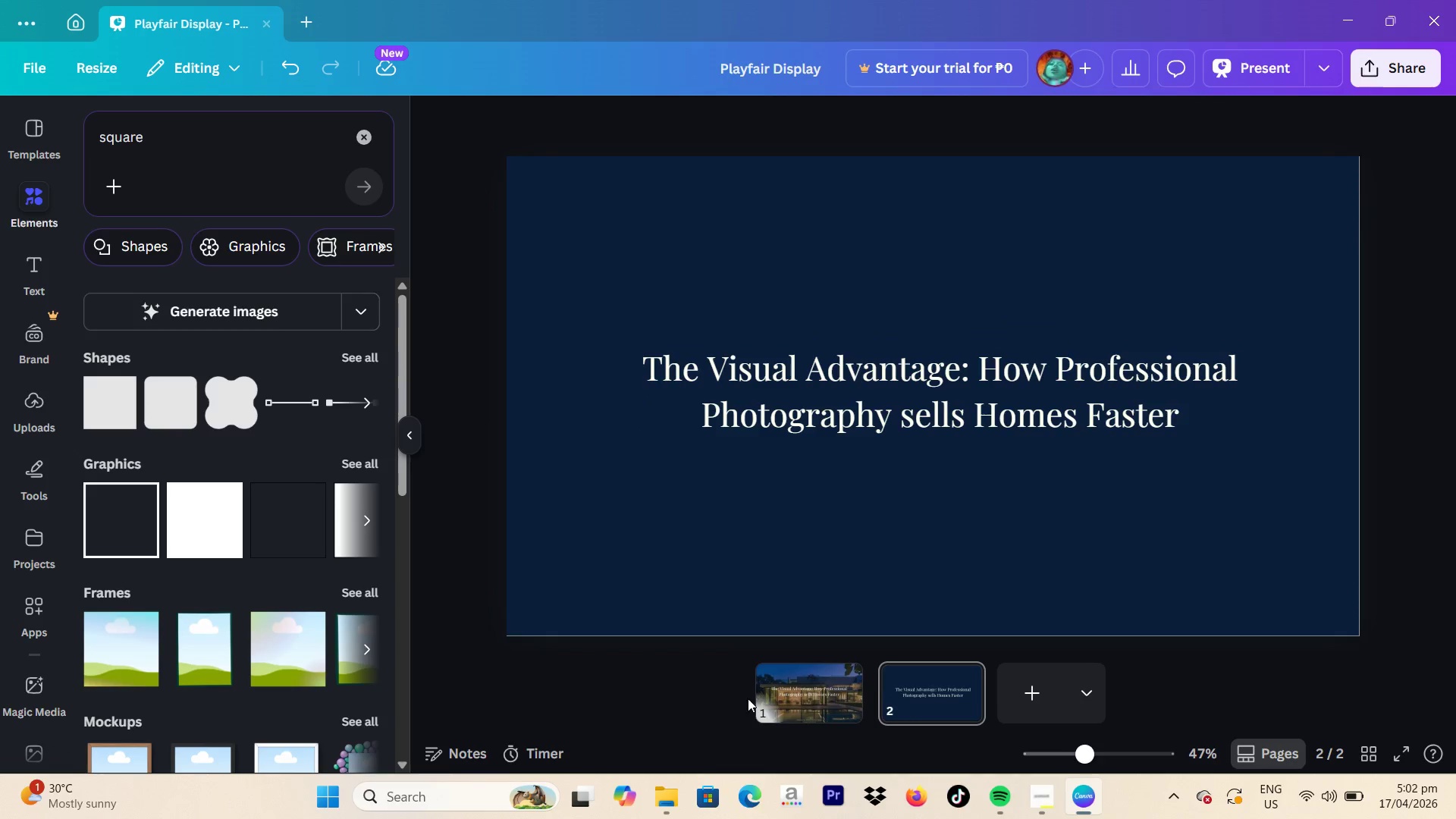 
left_click([786, 711])
 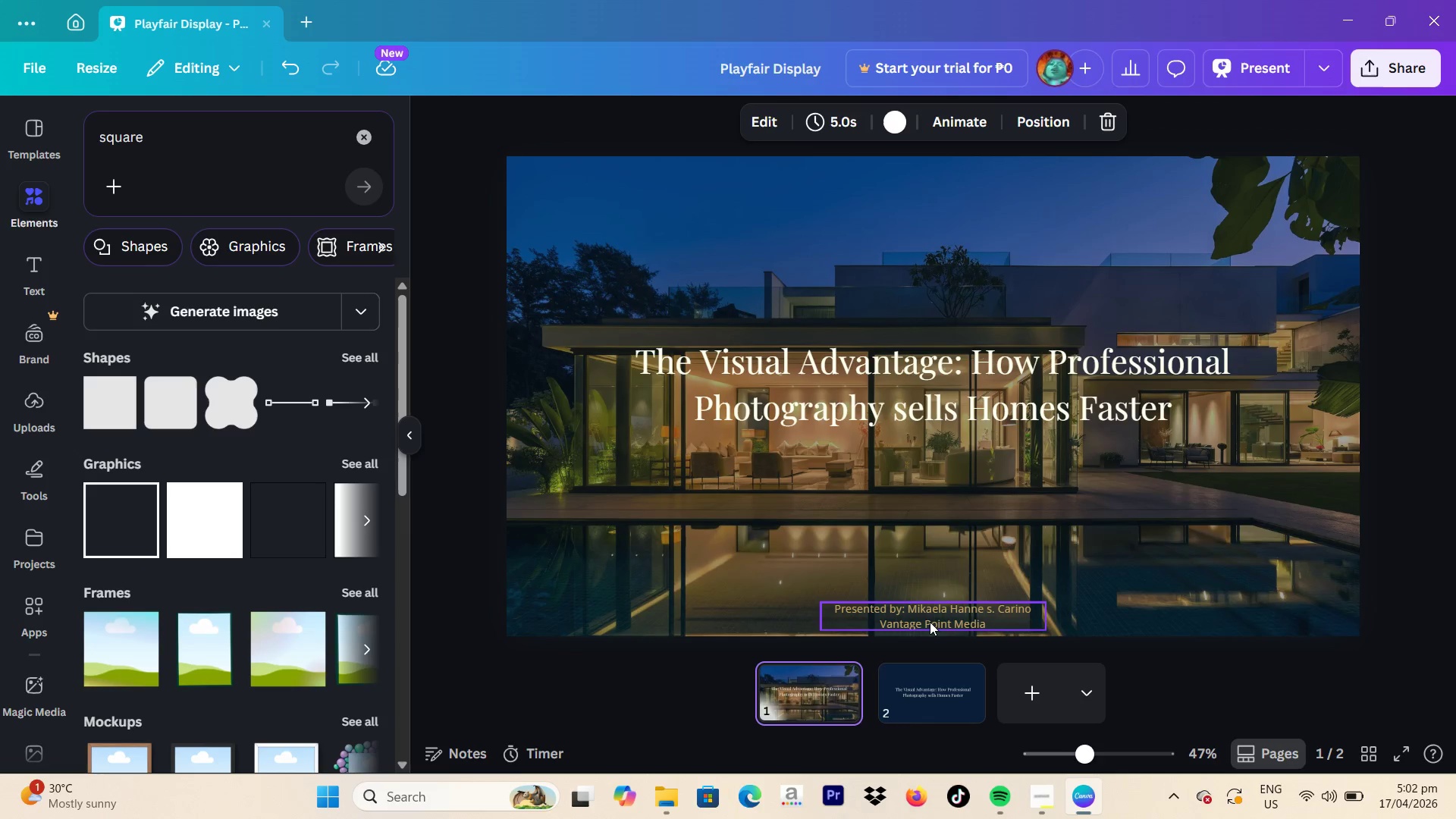 
left_click([930, 619])
 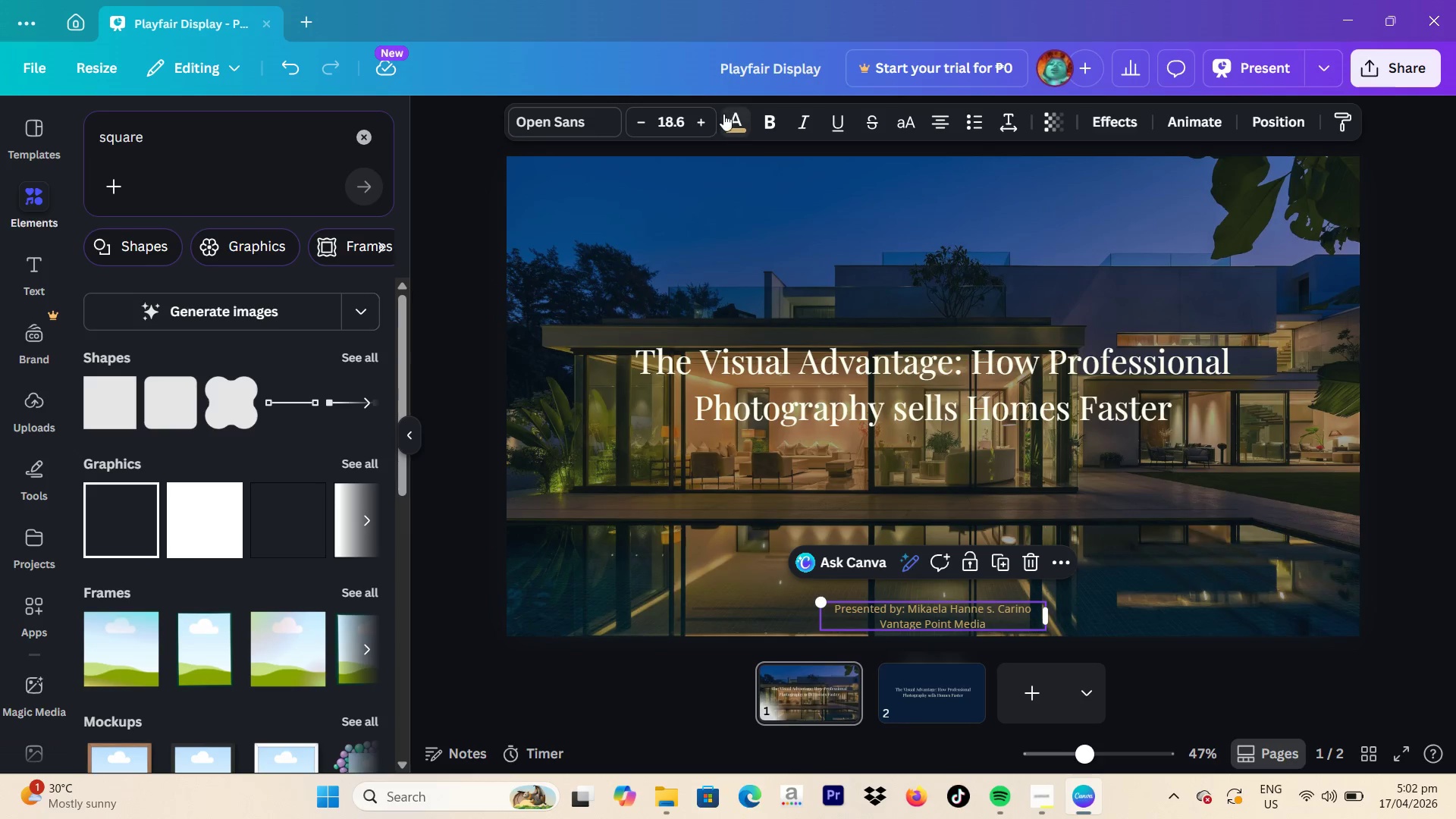 
left_click([730, 121])
 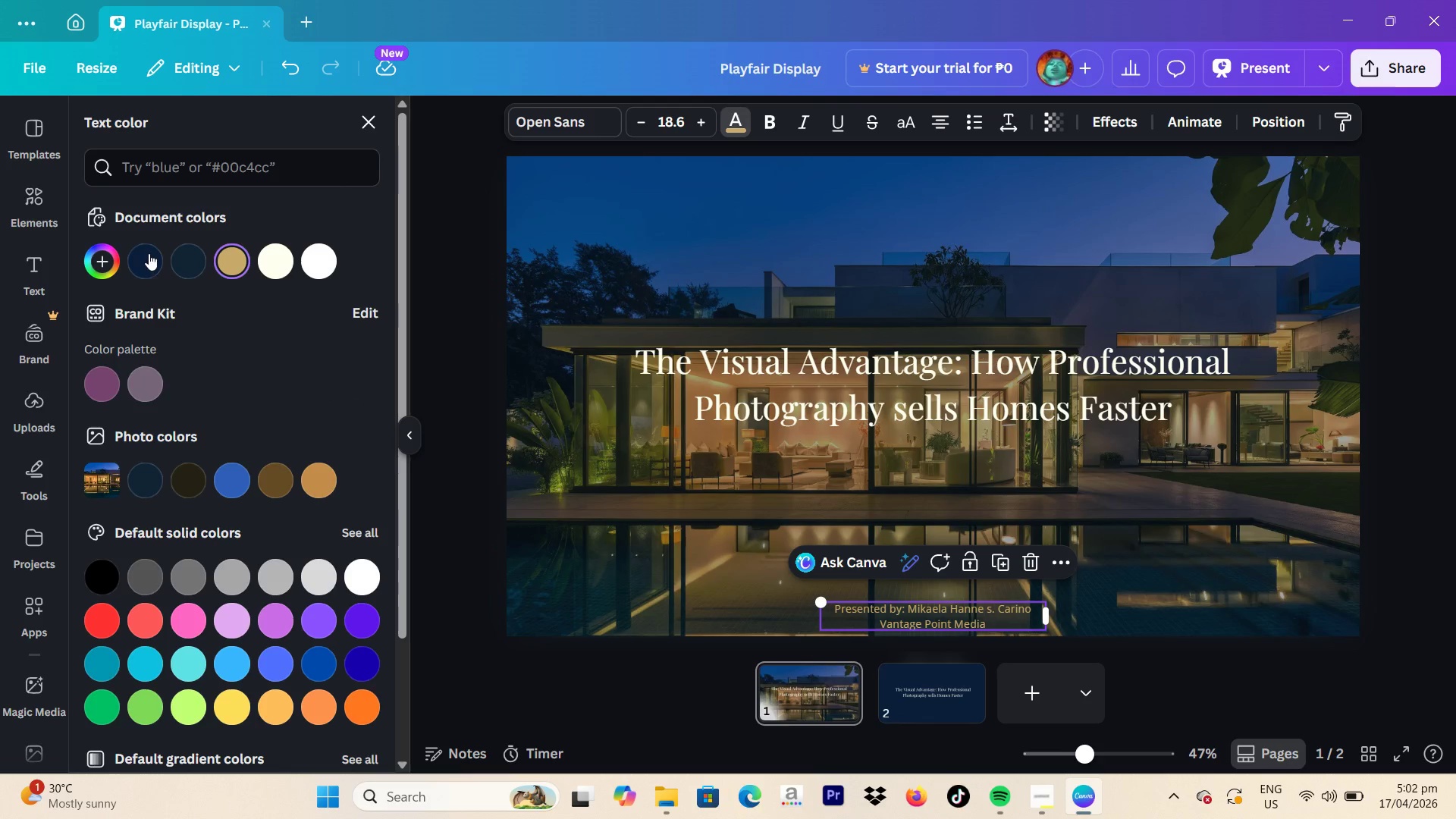 
left_click([105, 259])
 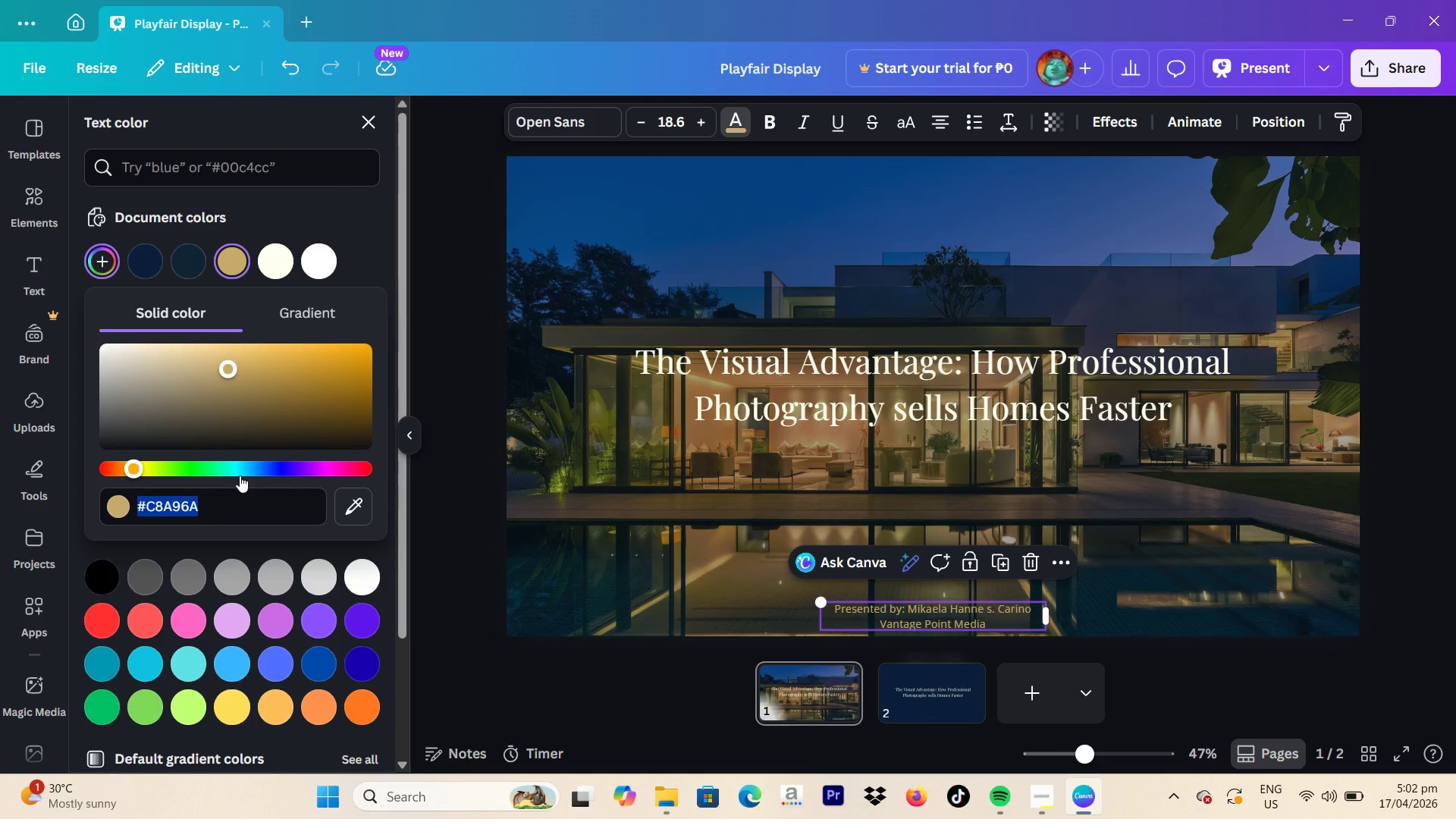 
type(E5E7B)
 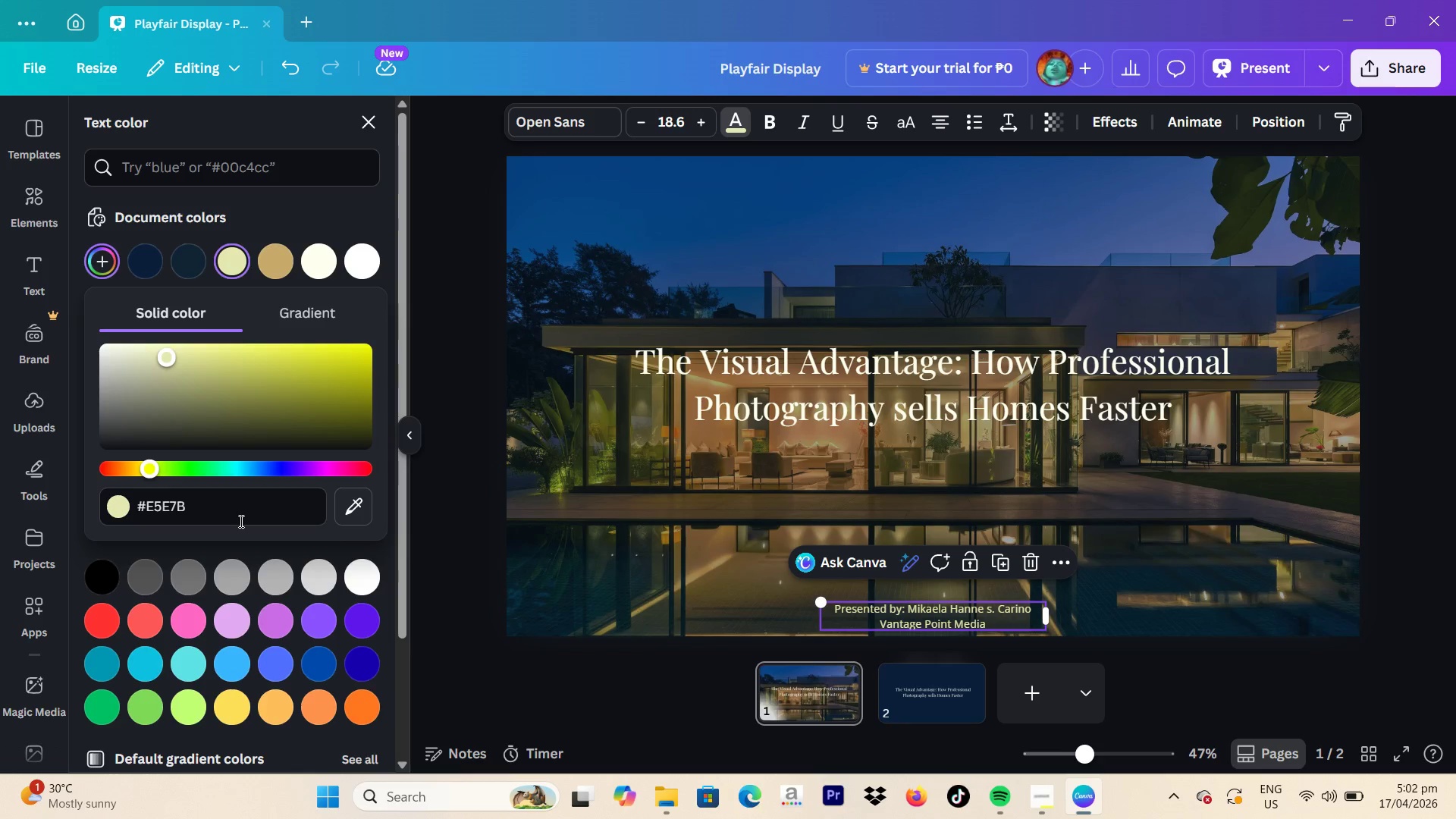 
key(Backspace)
key(Backspace)
type(7EB)
 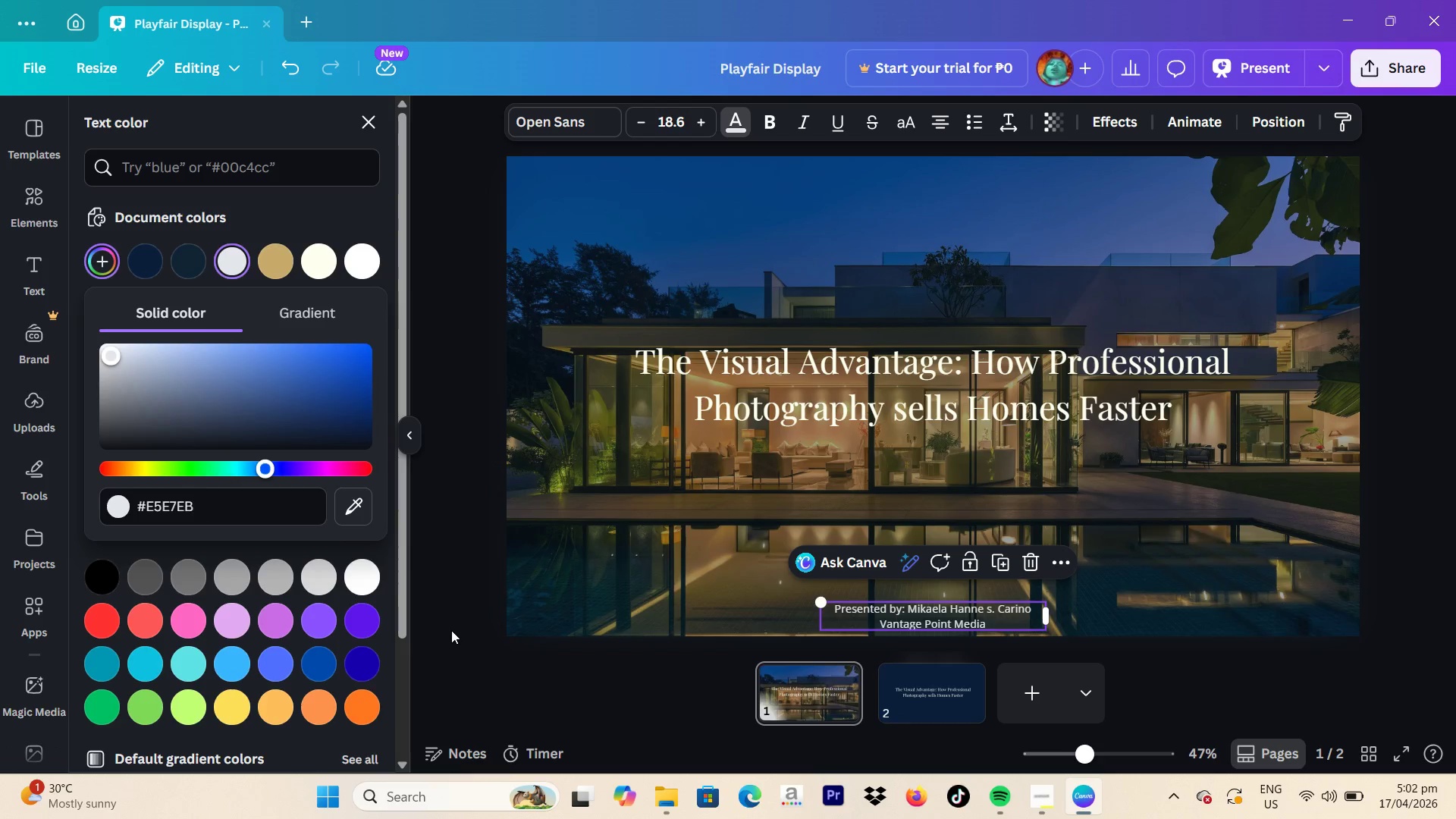 
left_click([460, 618])
 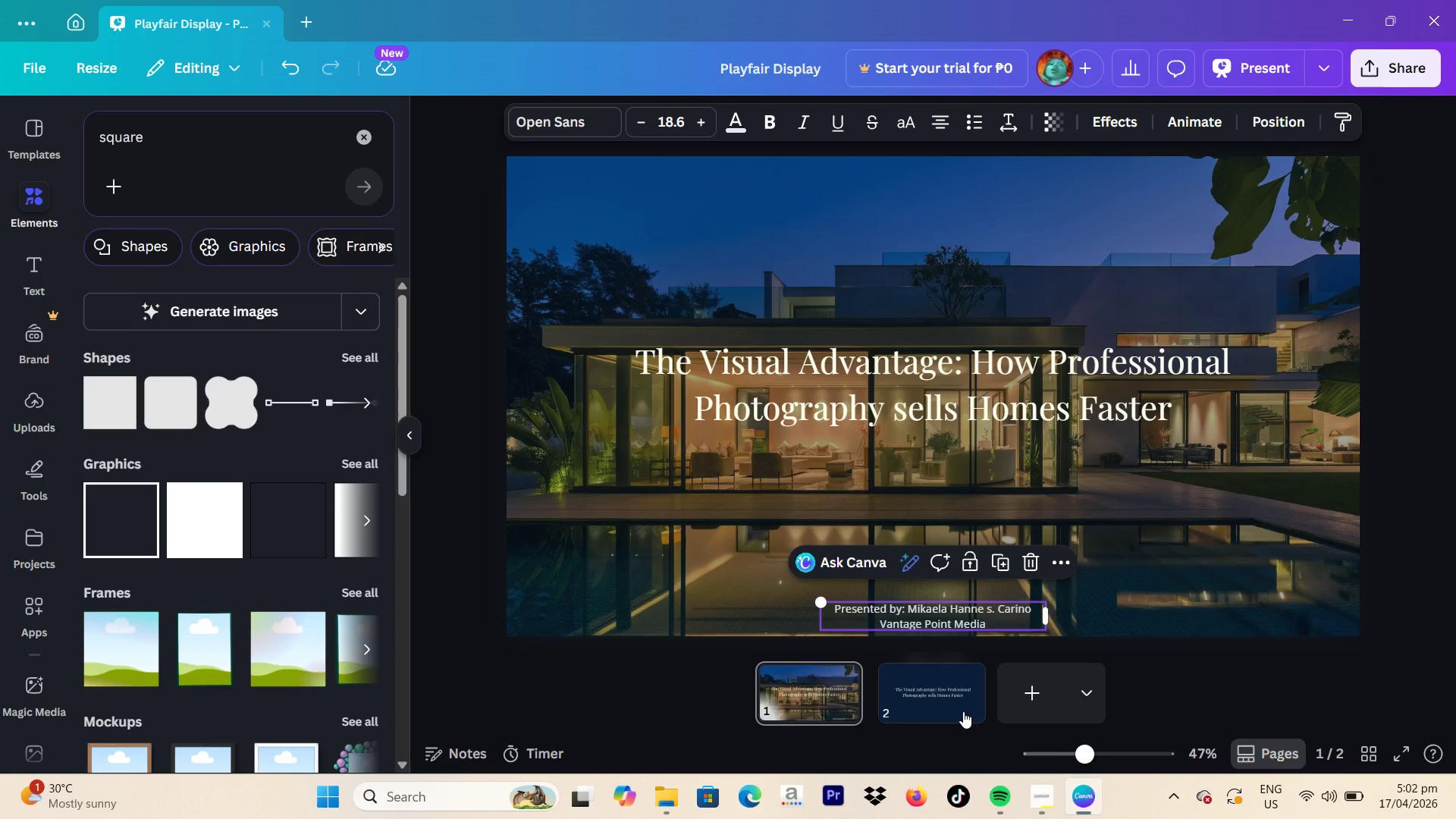 
left_click([963, 711])
 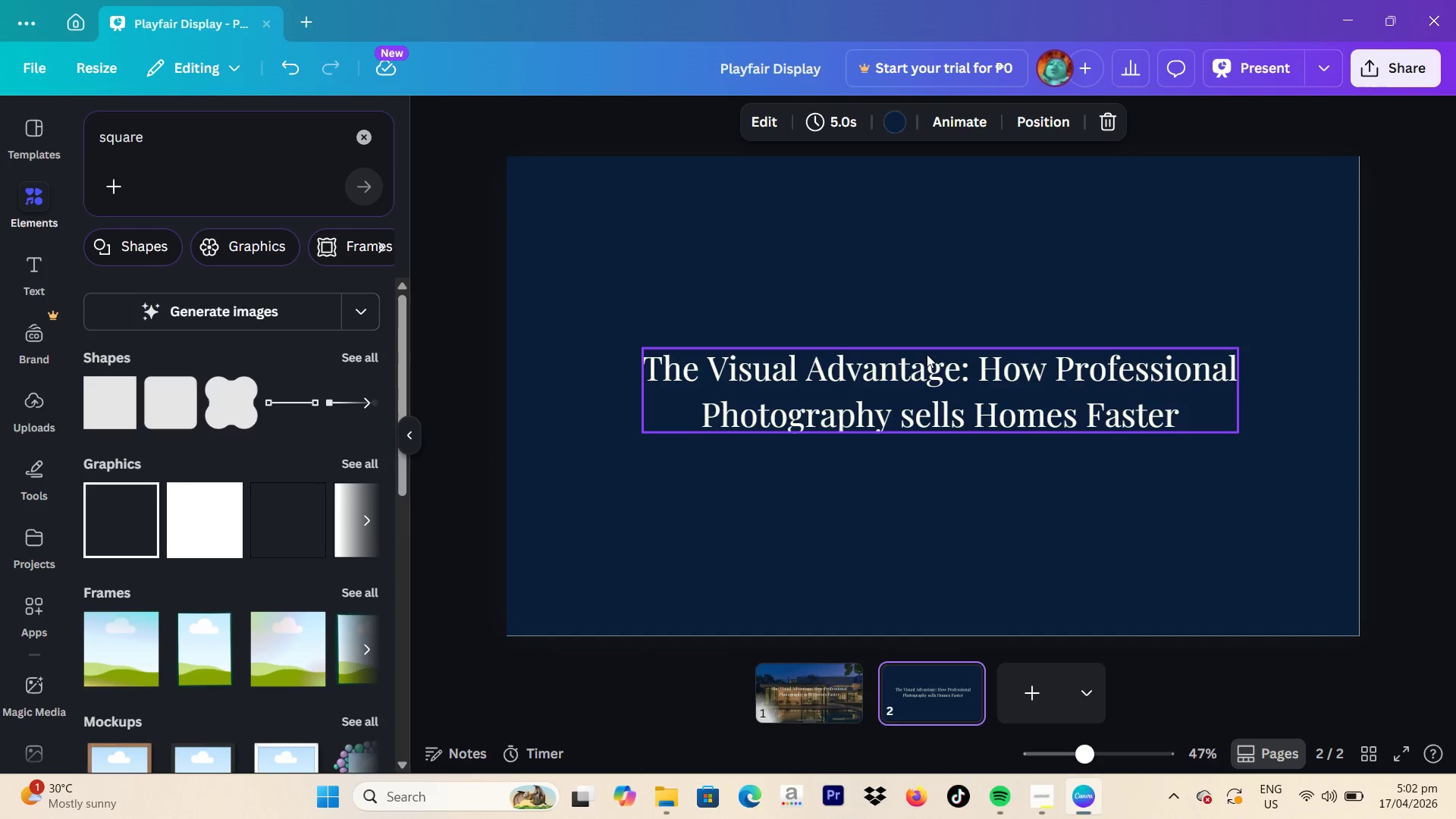 
wait(7.59)
 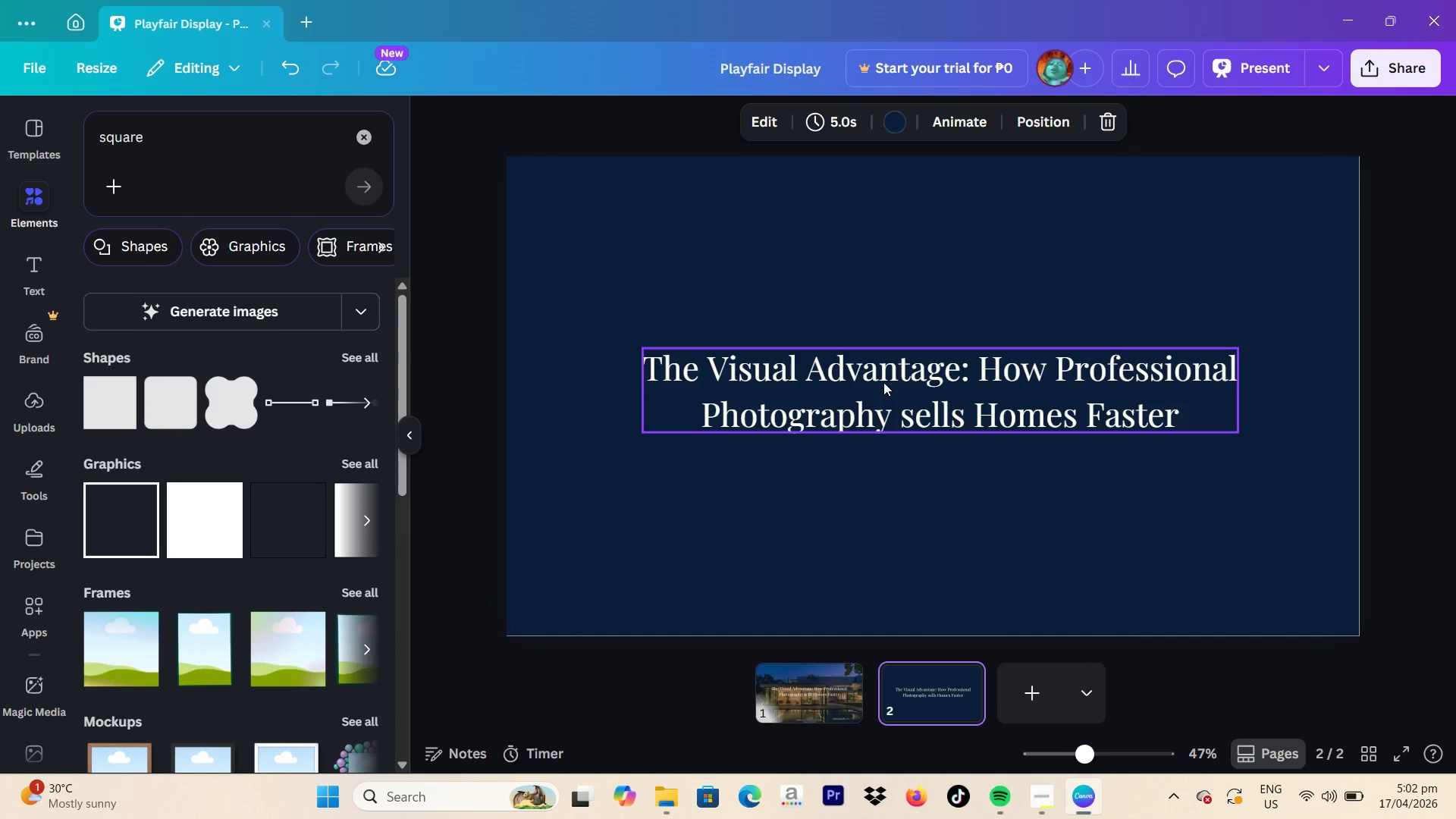 
left_click_drag(start_coordinate=[912, 407], to_coordinate=[827, 261])
 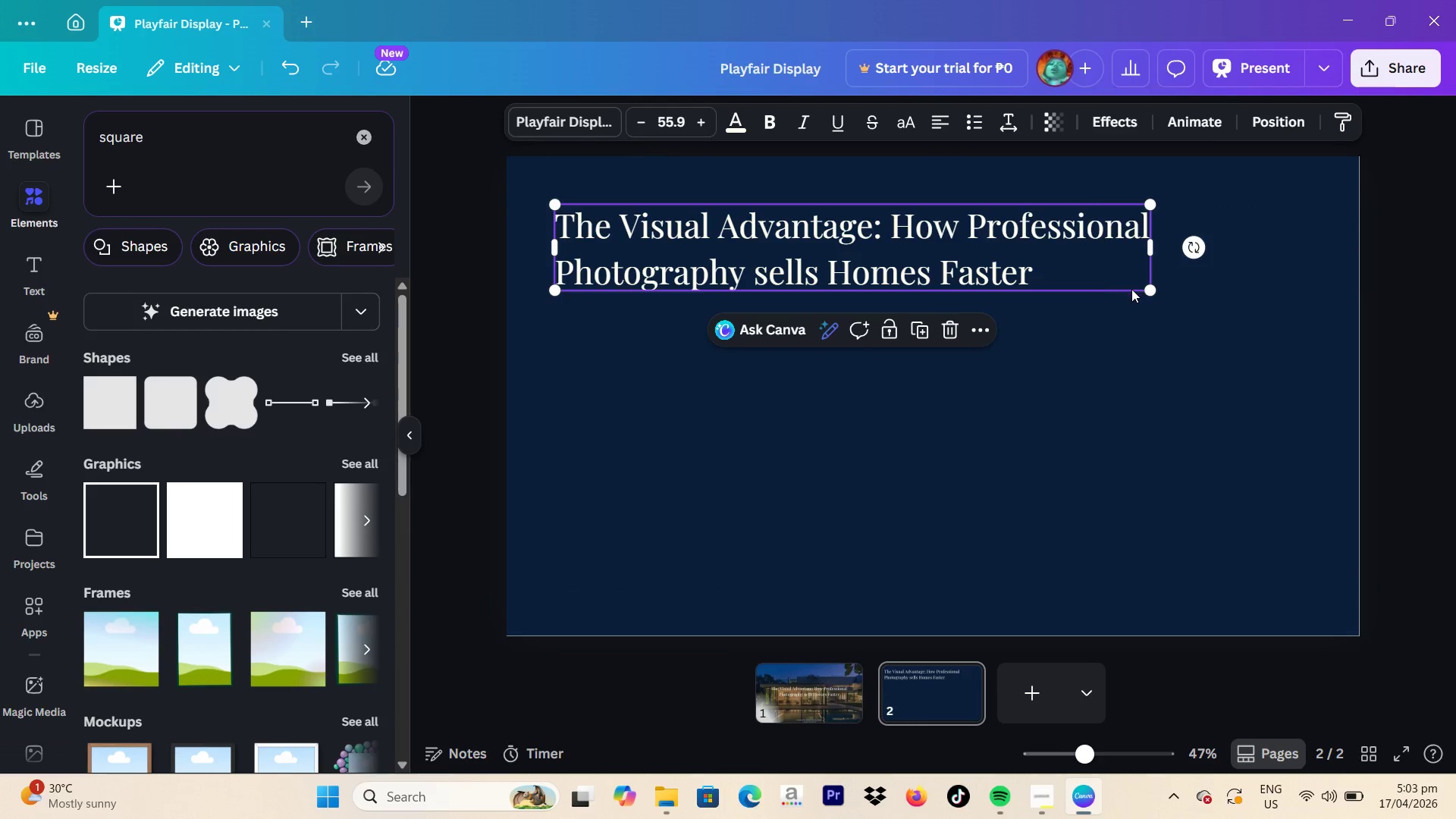 
left_click_drag(start_coordinate=[1150, 292], to_coordinate=[1119, 297])
 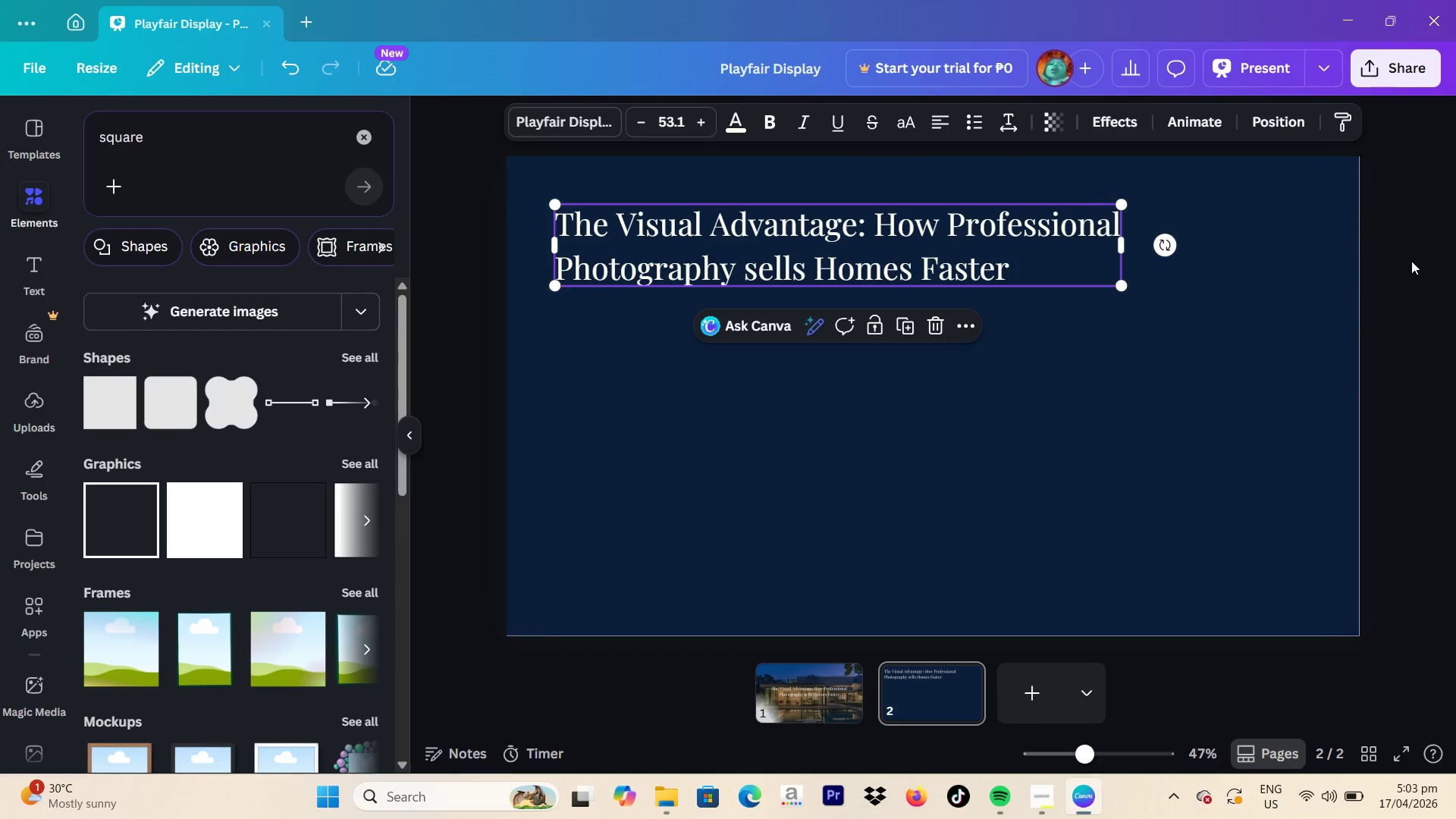 
left_click([1412, 263])
 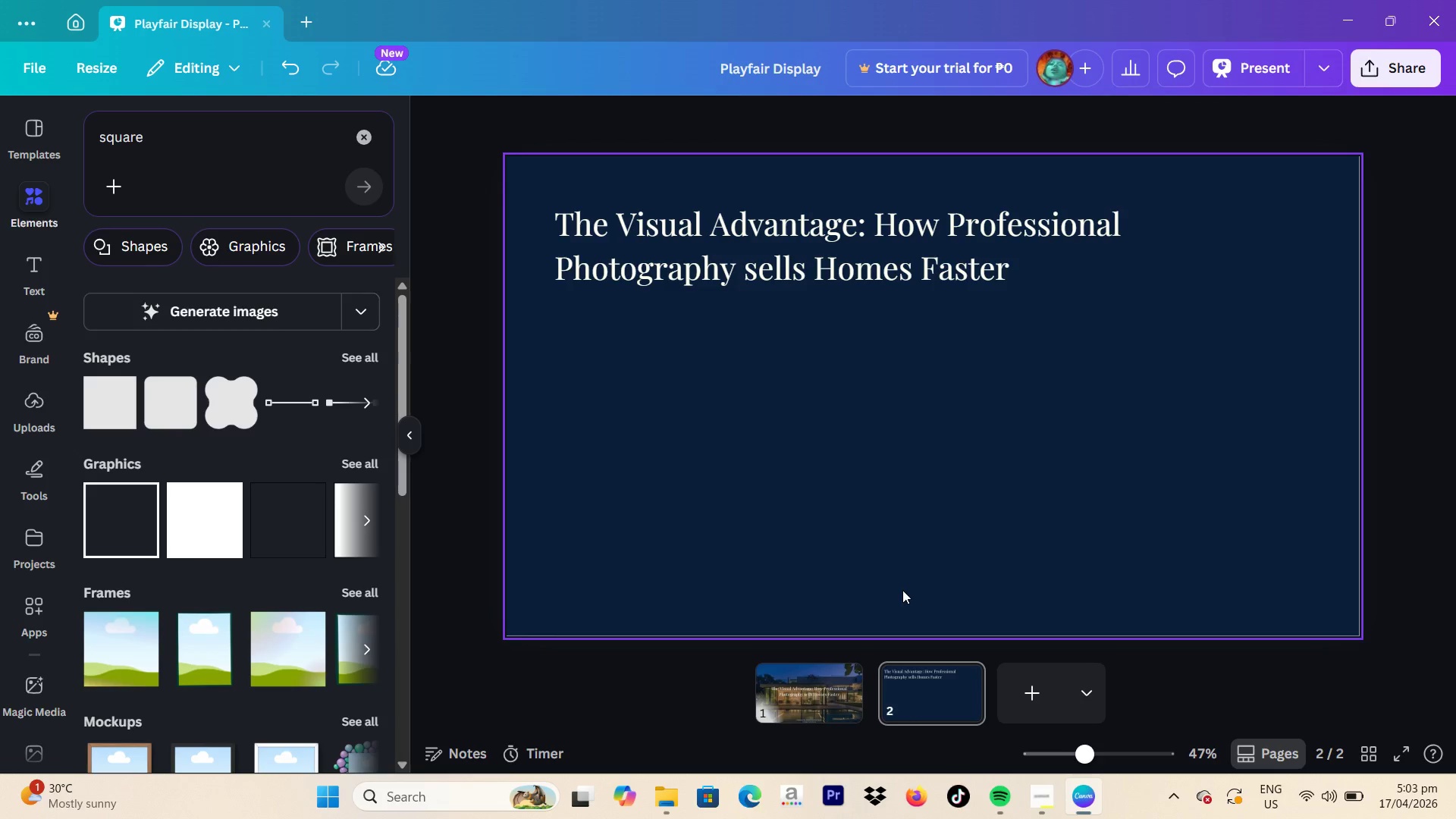 
wait(55.81)
 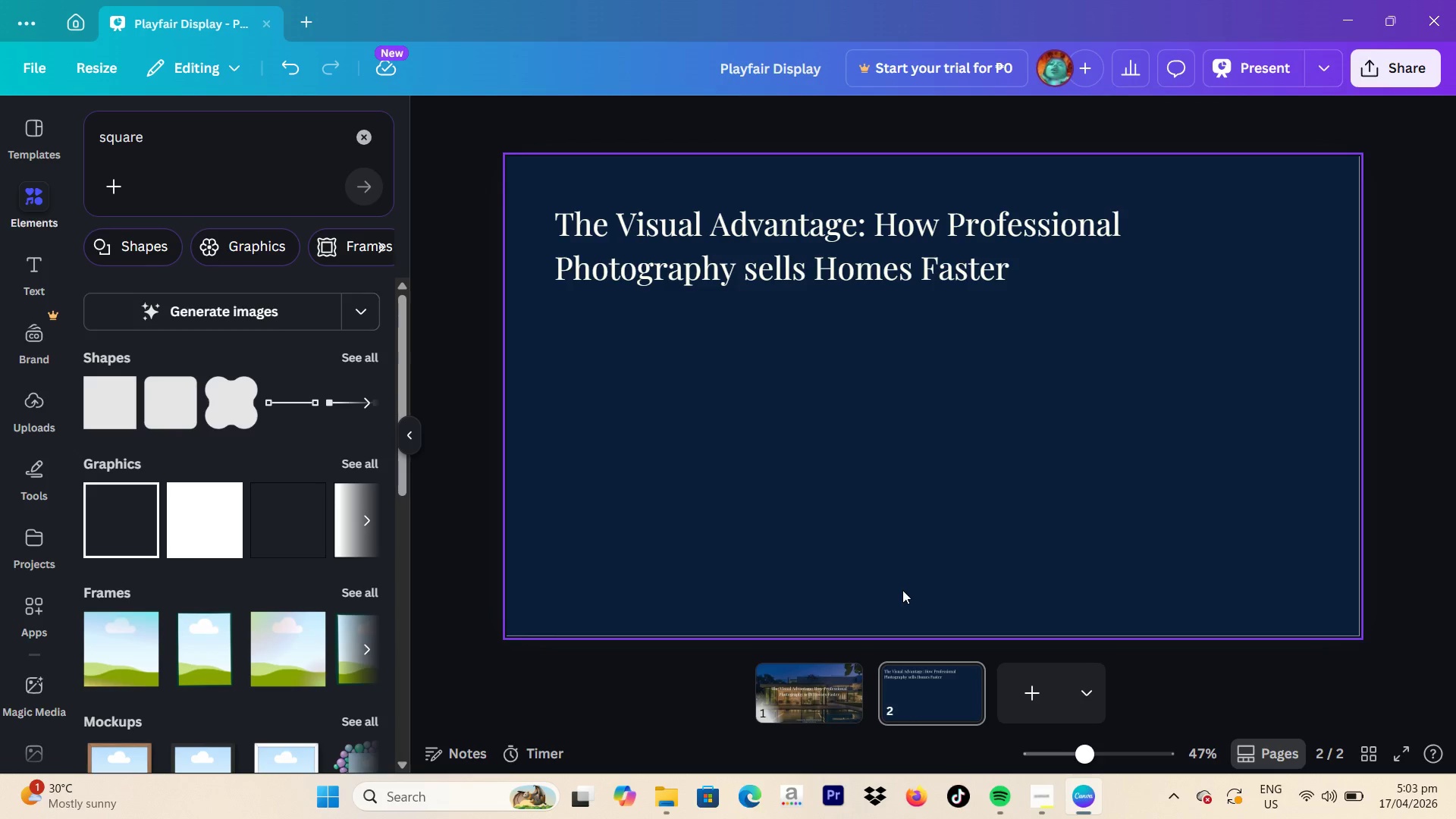 
left_click([784, 689])
 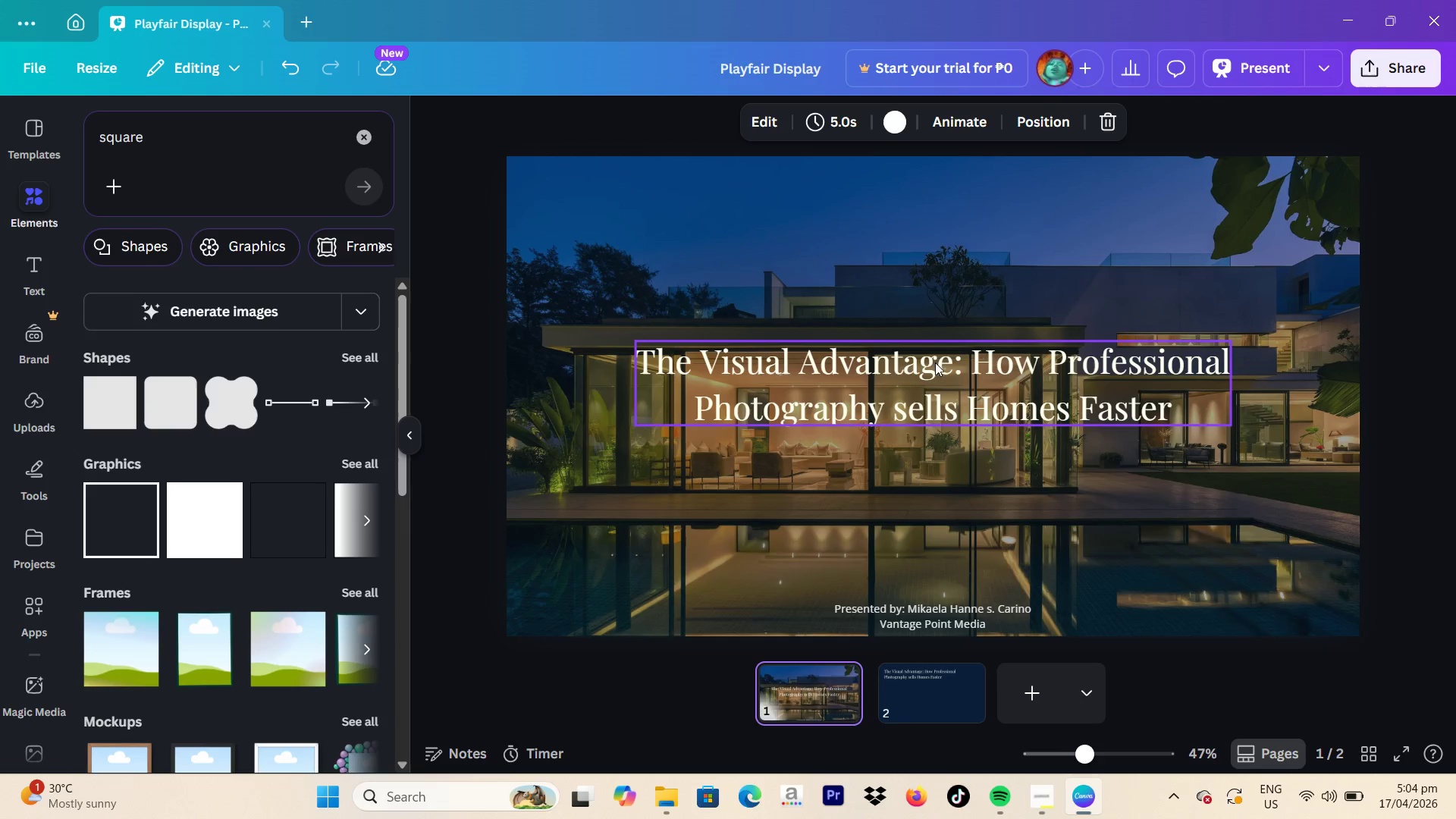 
left_click([985, 347])
 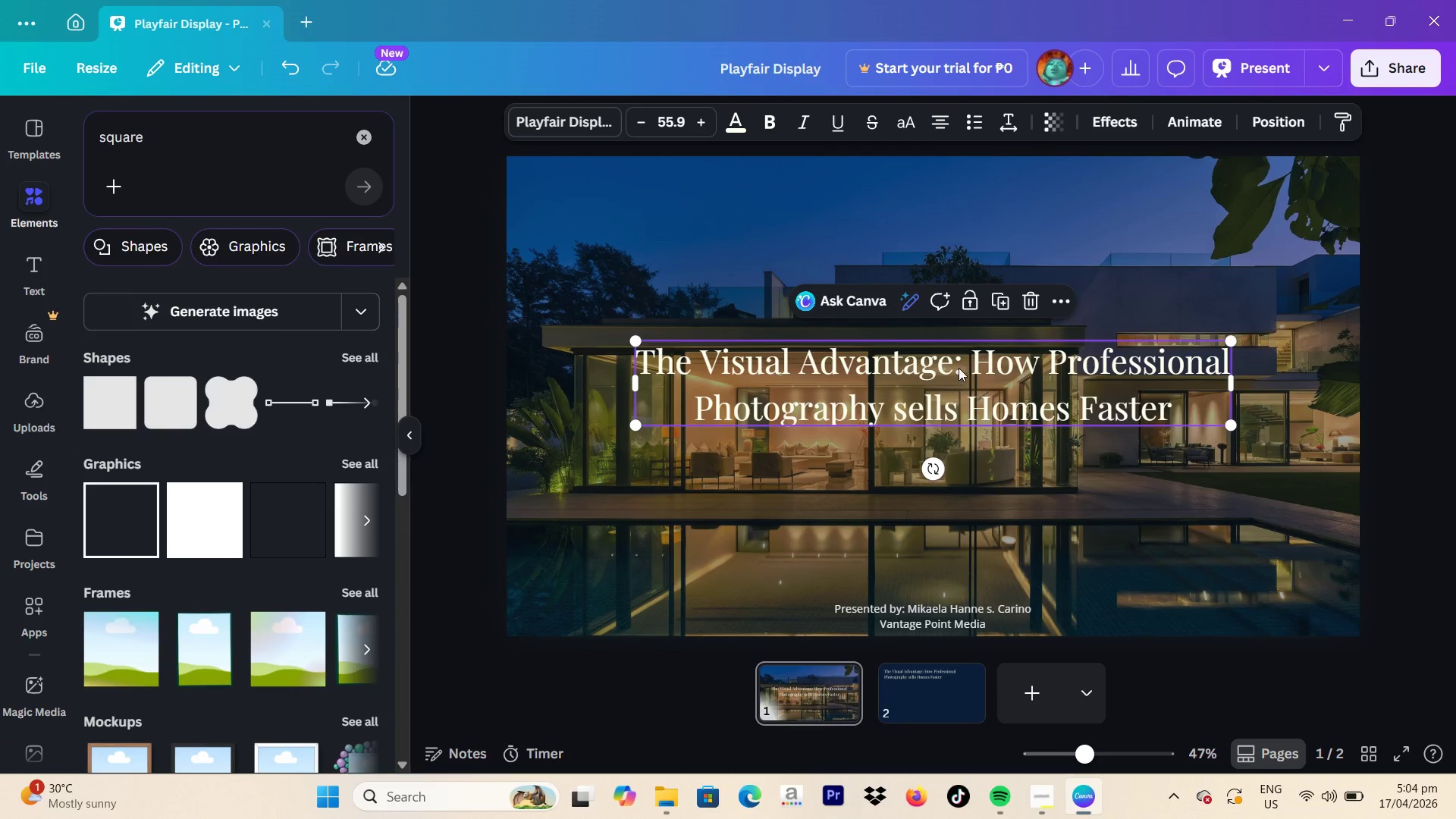 
left_click([959, 368])
 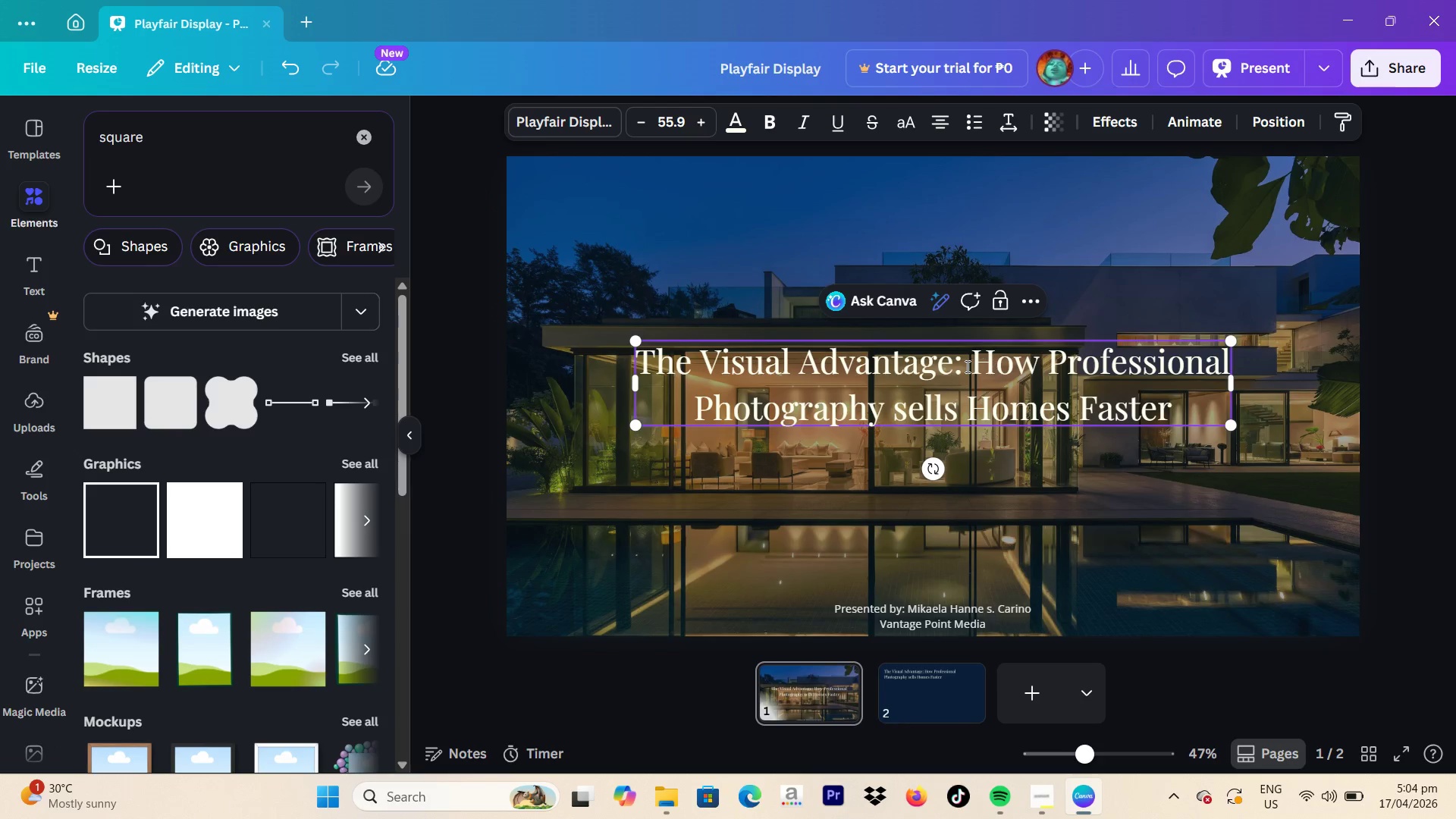 
left_click([966, 366])
 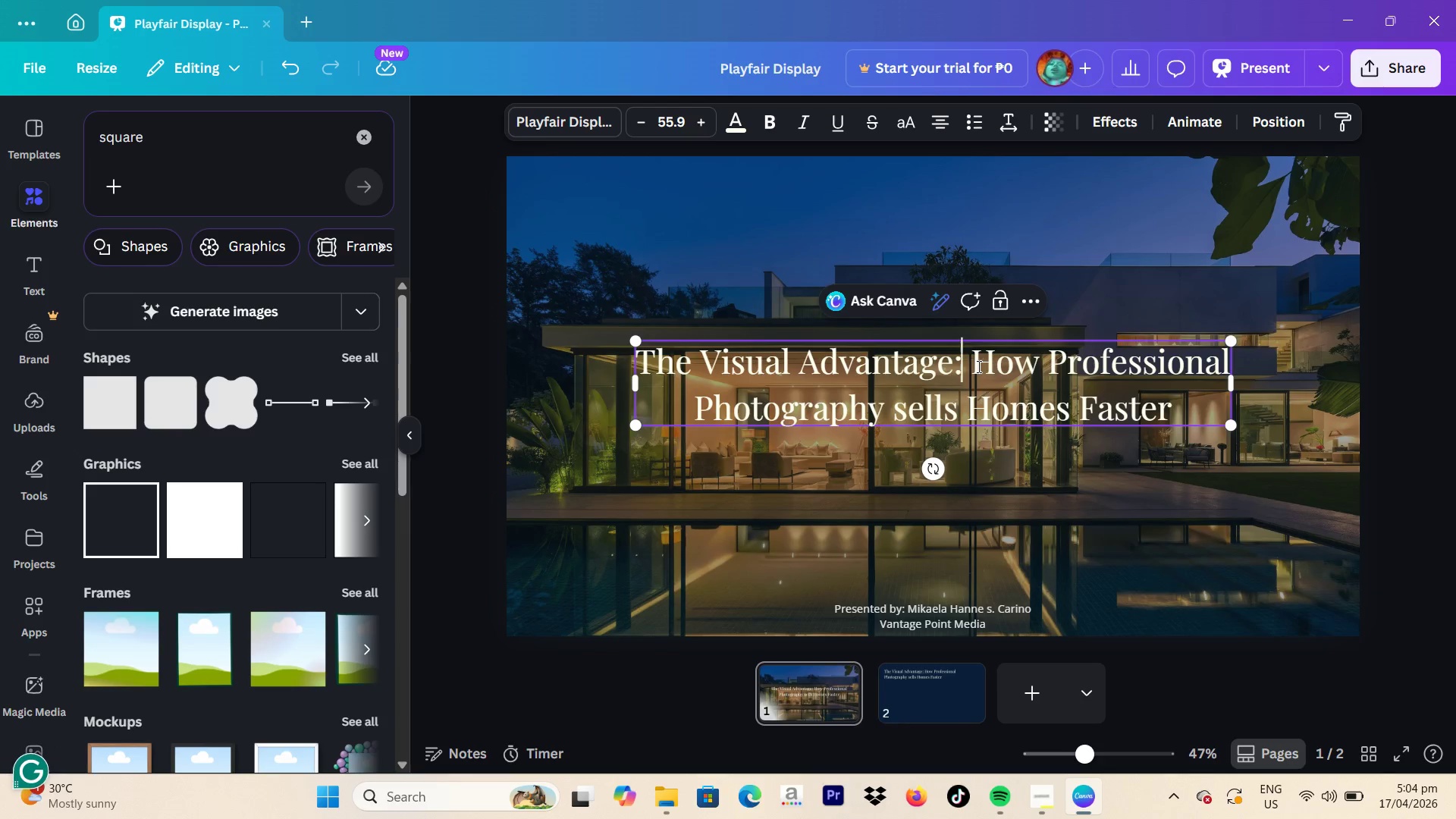 
key(ArrowRight)
 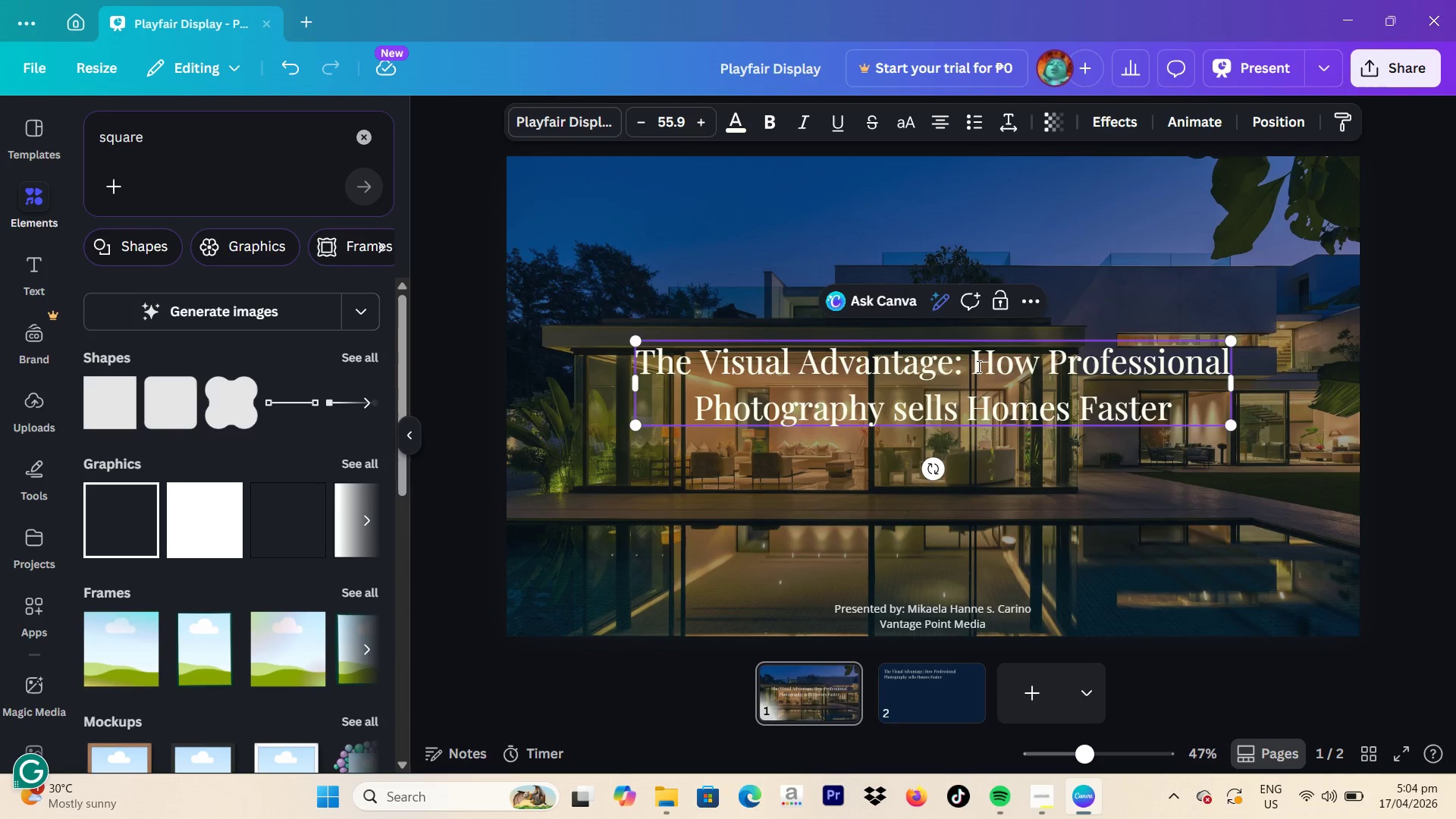 
key(Enter)
 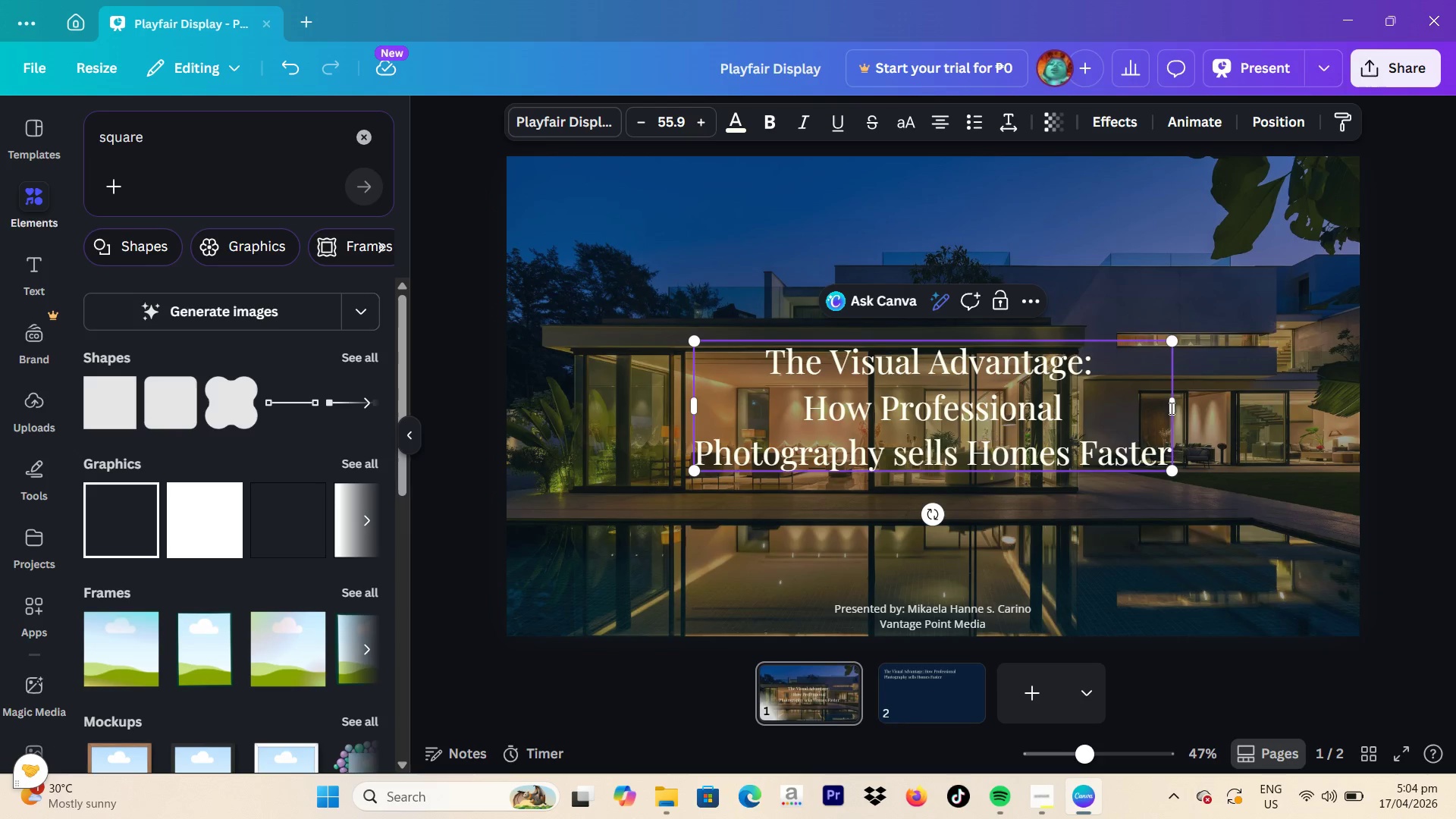 
left_click([1146, 375])
 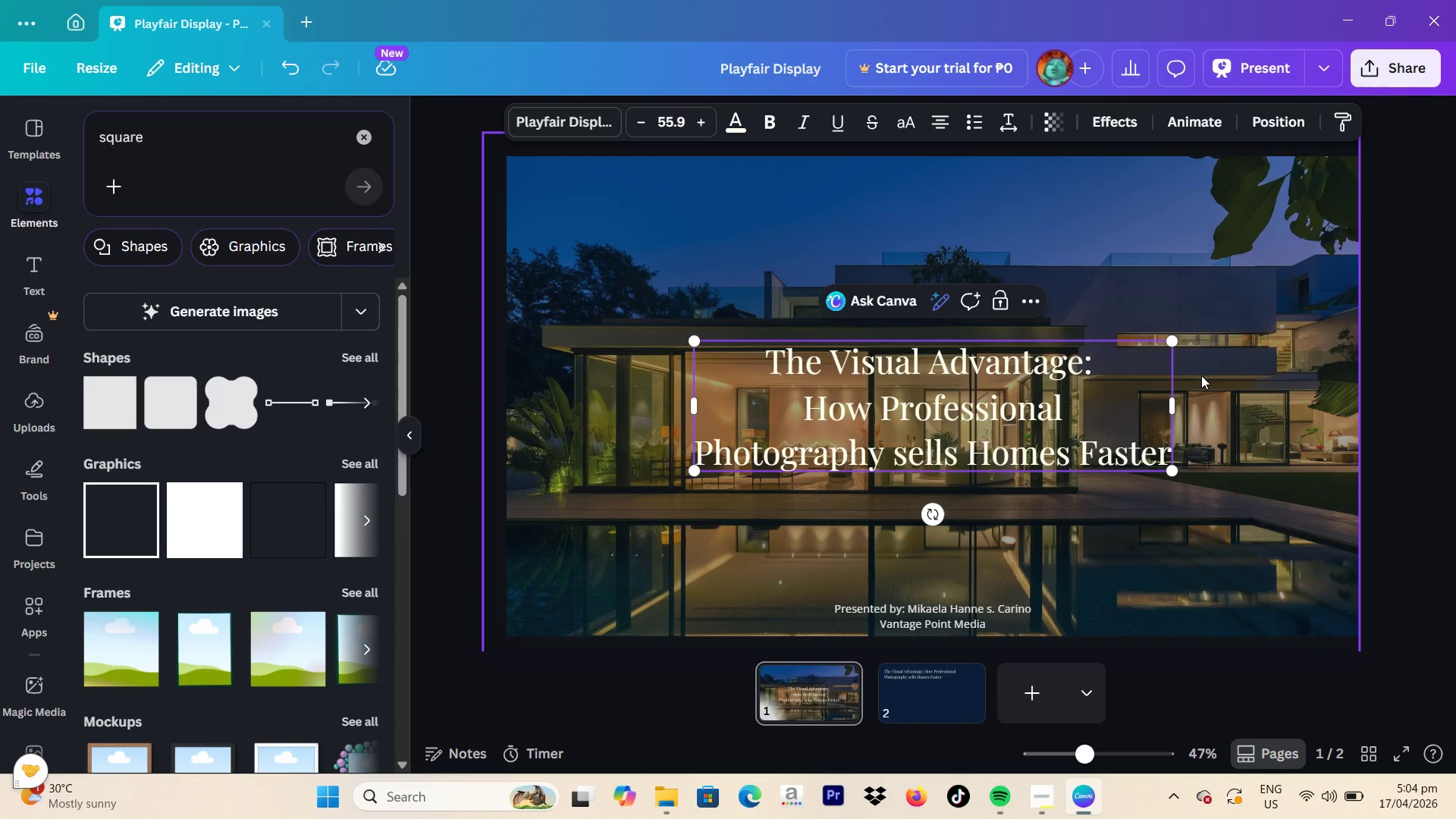 
key(Backspace)
 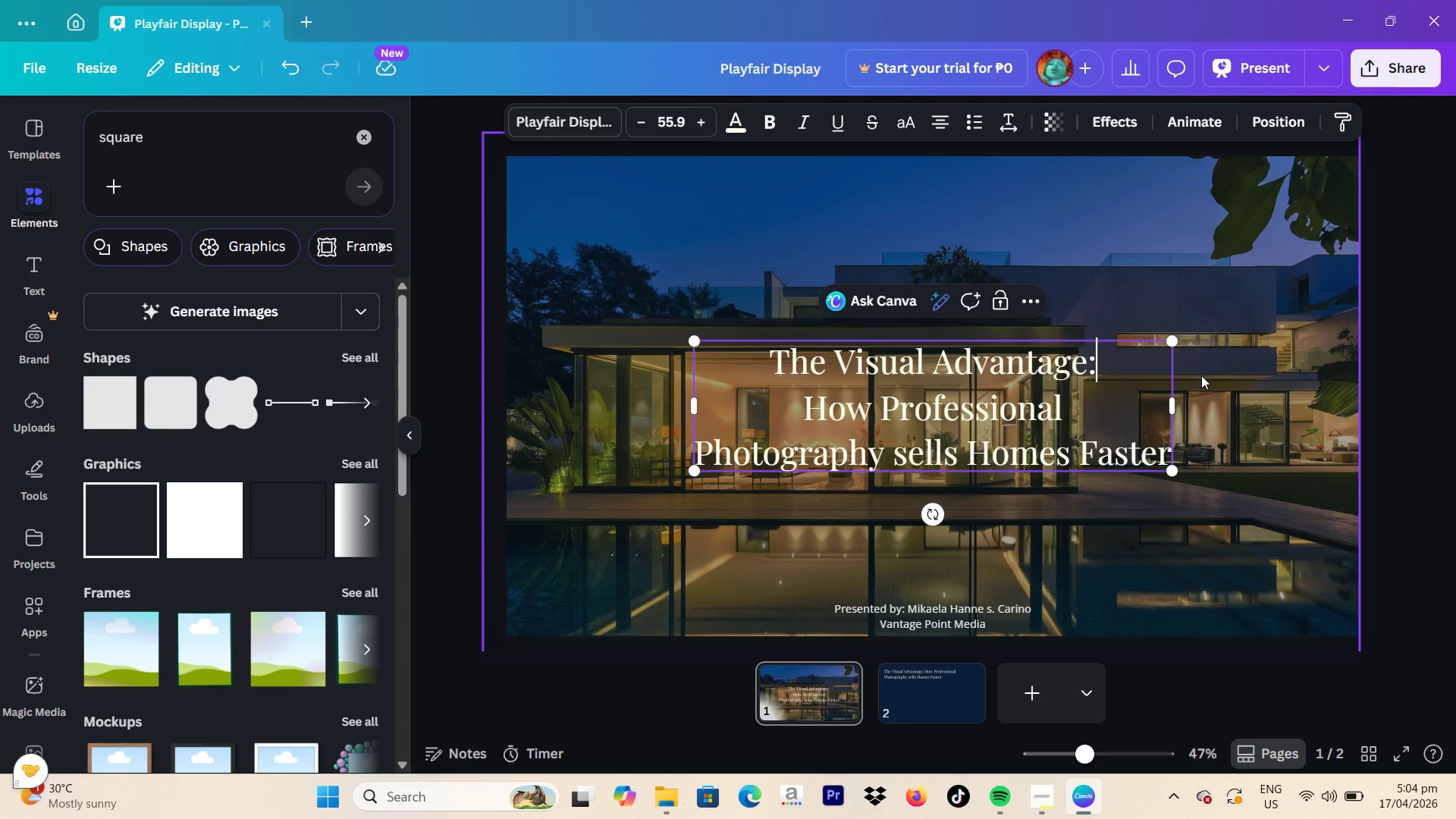 
key(Backspace)
 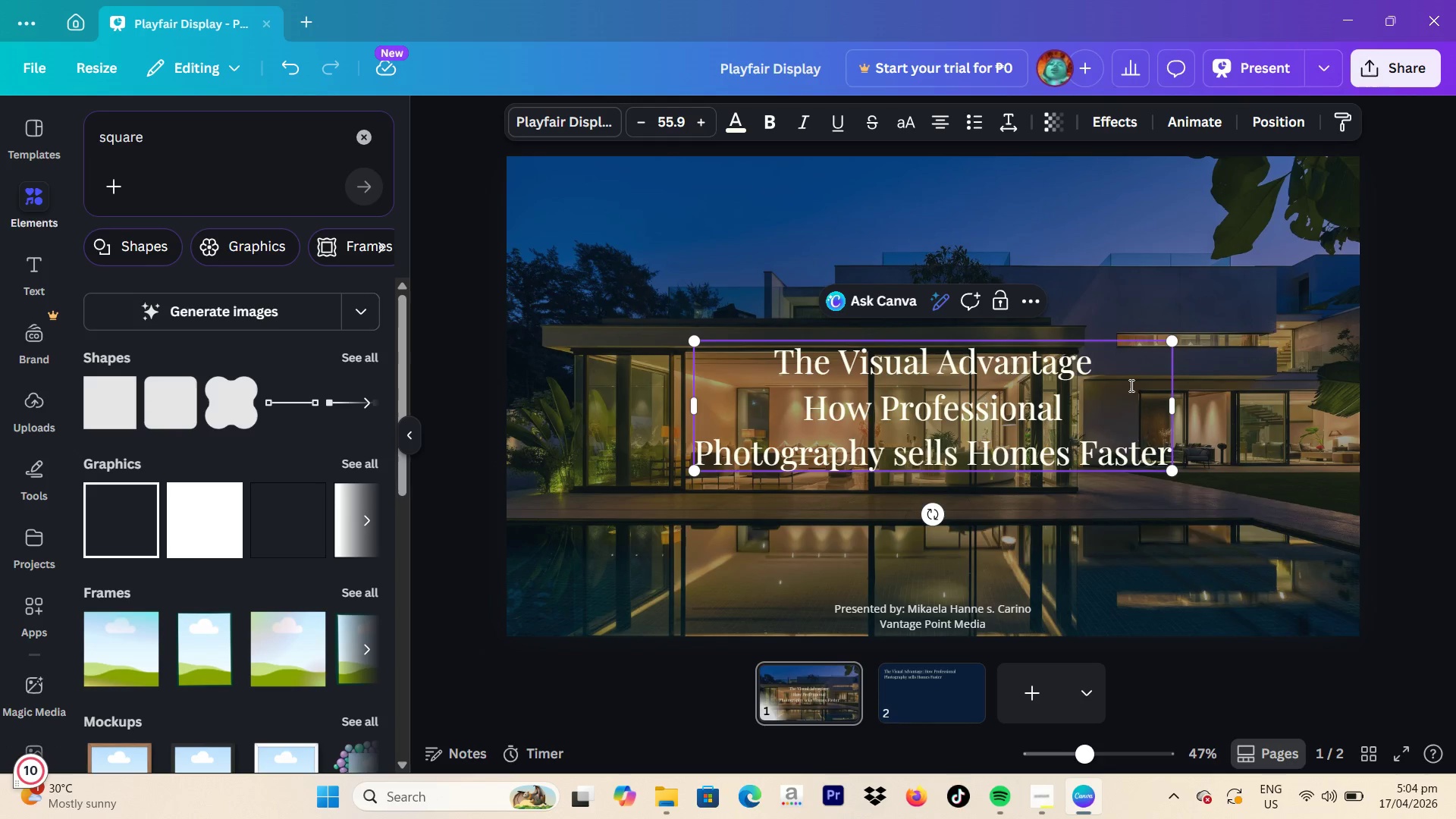 
left_click_drag(start_coordinate=[785, 405], to_coordinate=[1178, 481])
 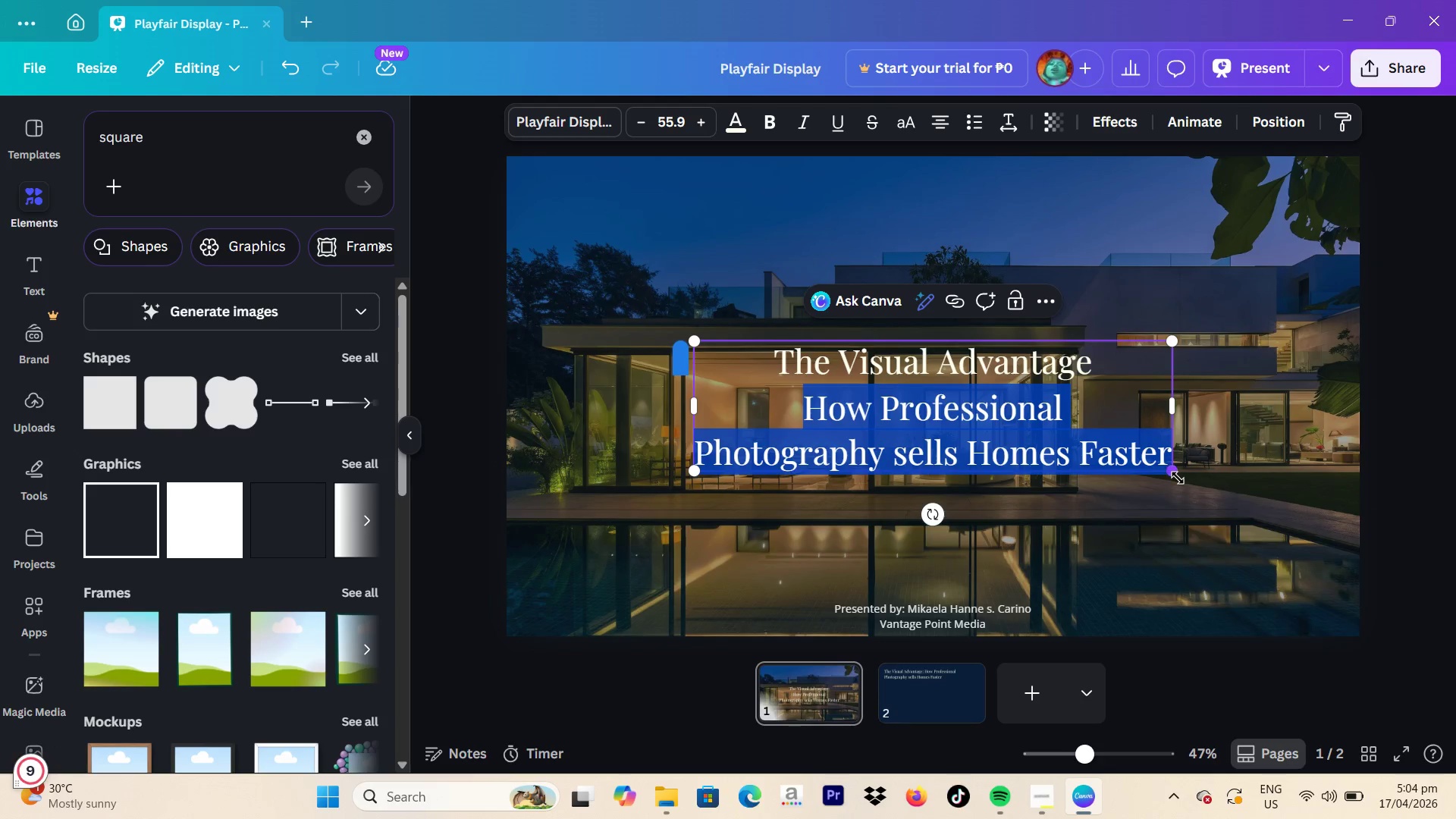 
key(Control+C)
 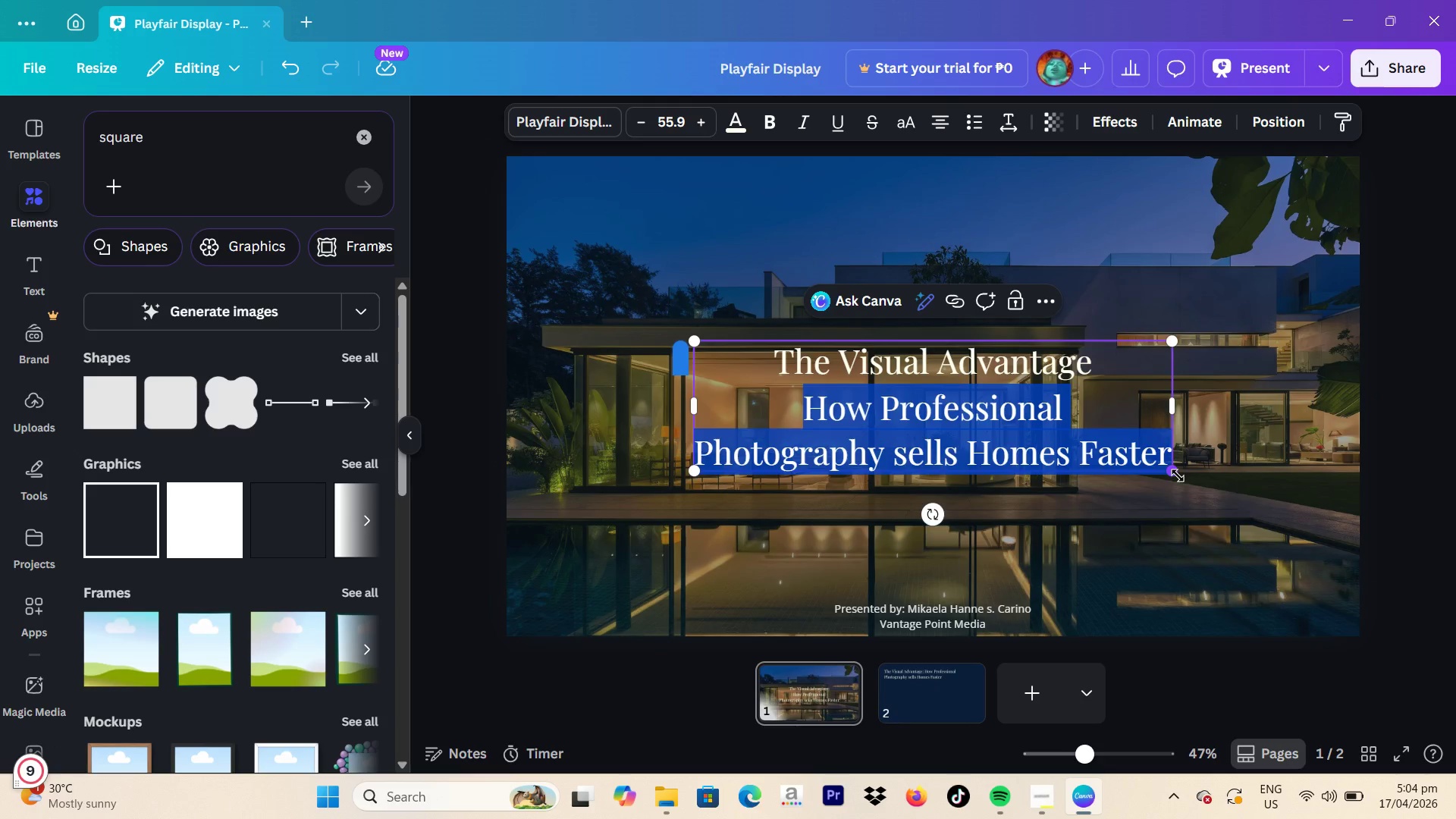 
key(Backspace)
 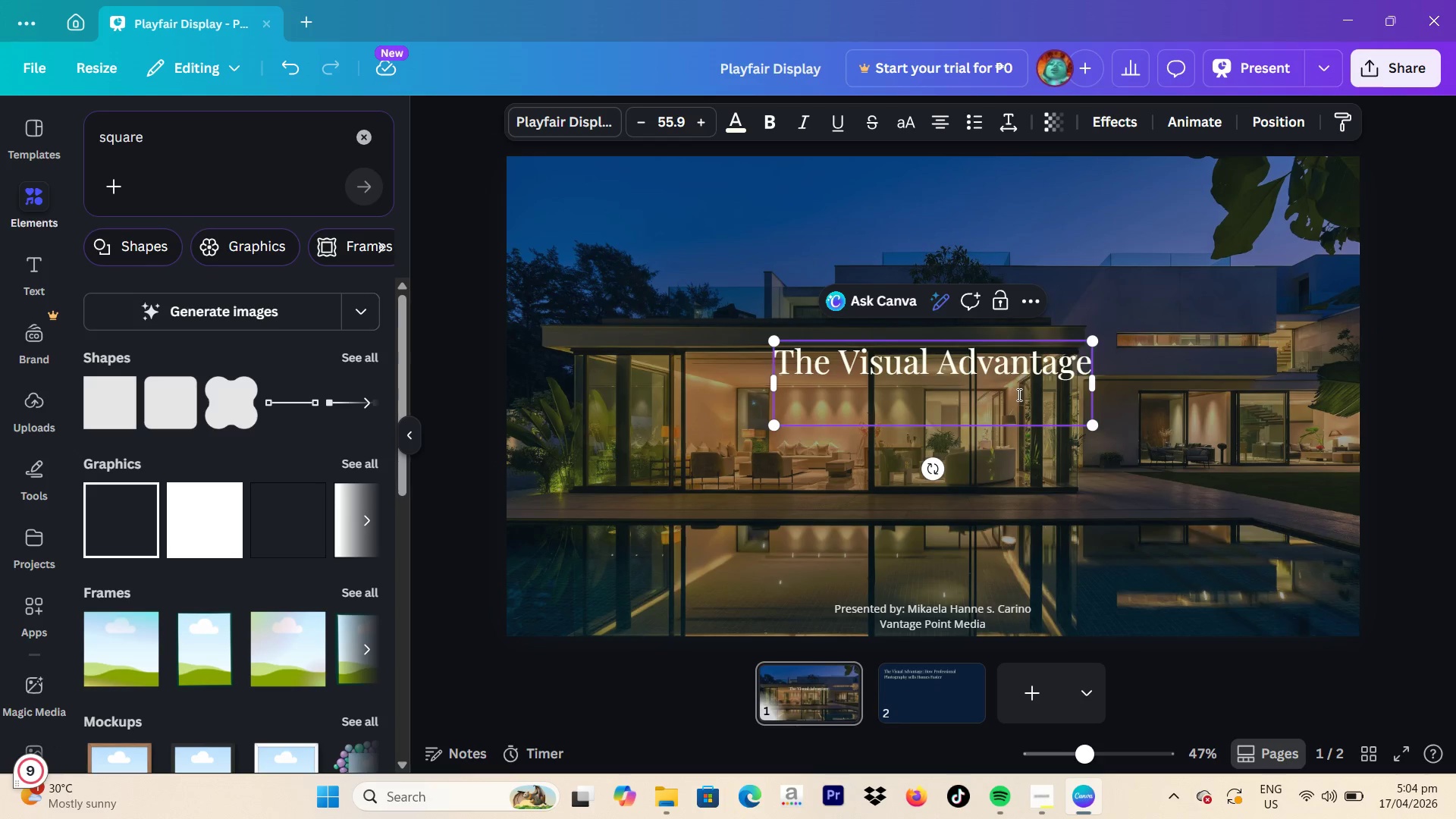 
key(Backspace)
 